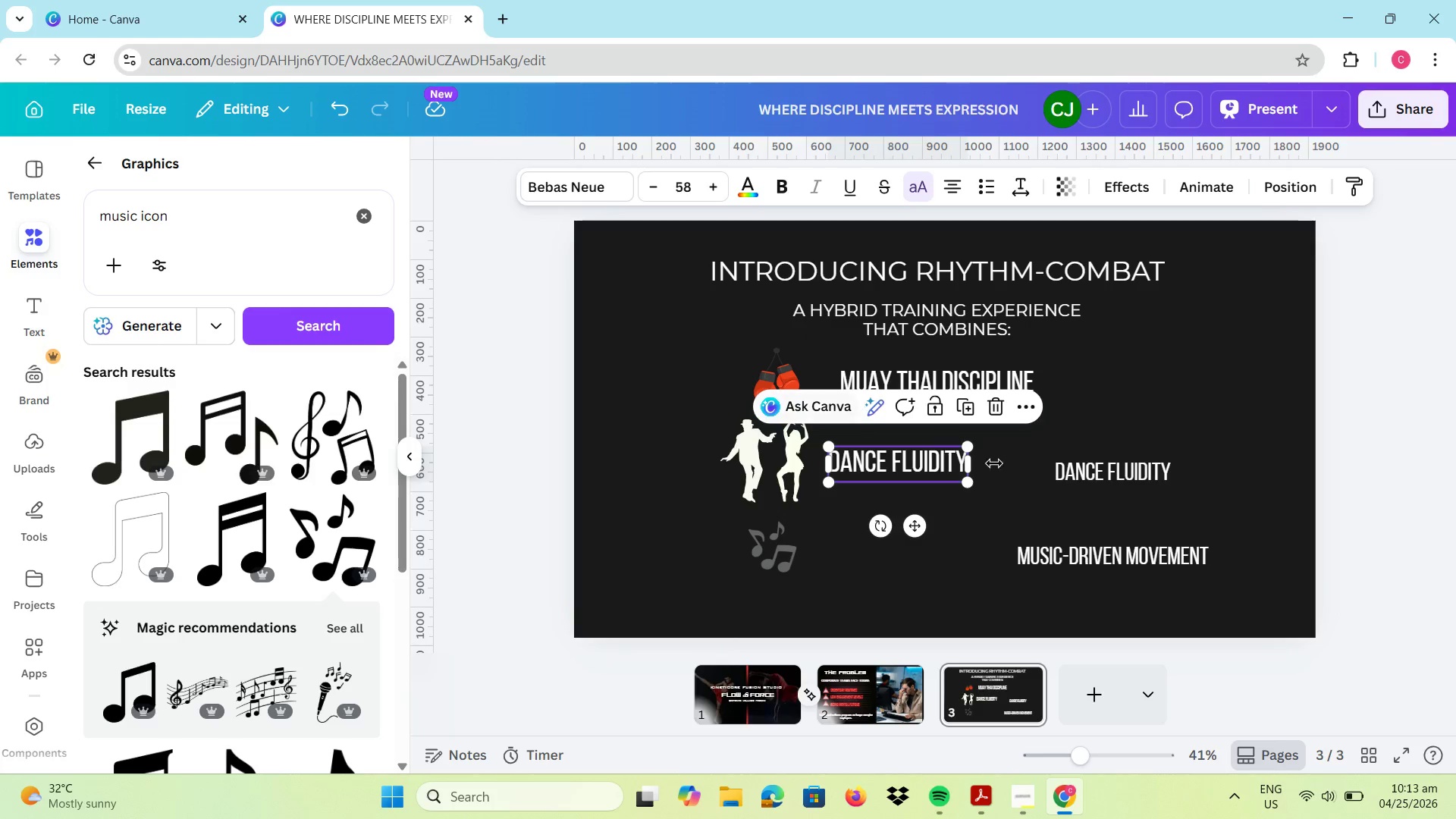 
left_click([1012, 461])
 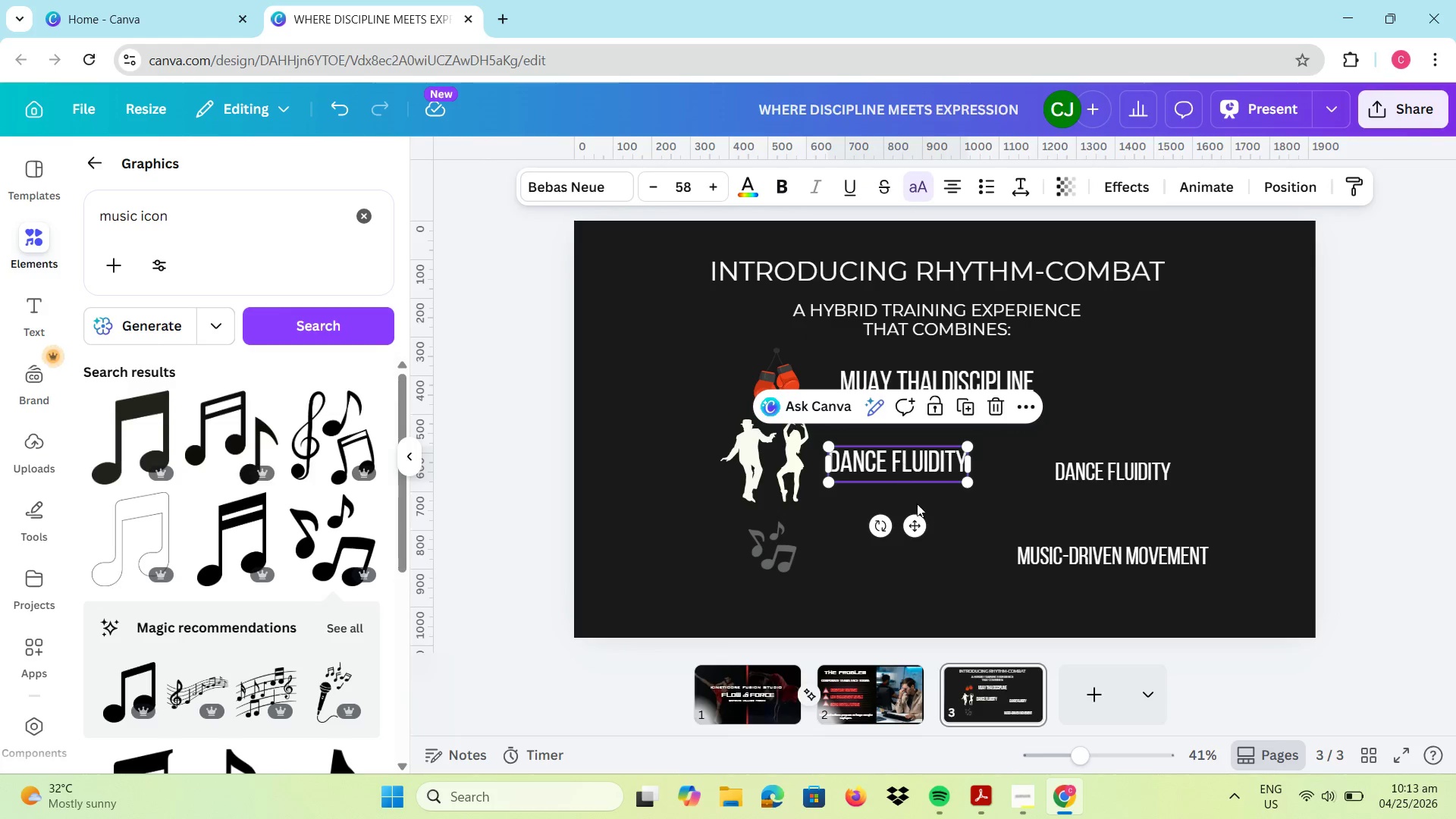 
left_click_drag(start_coordinate=[915, 524], to_coordinate=[925, 518])
 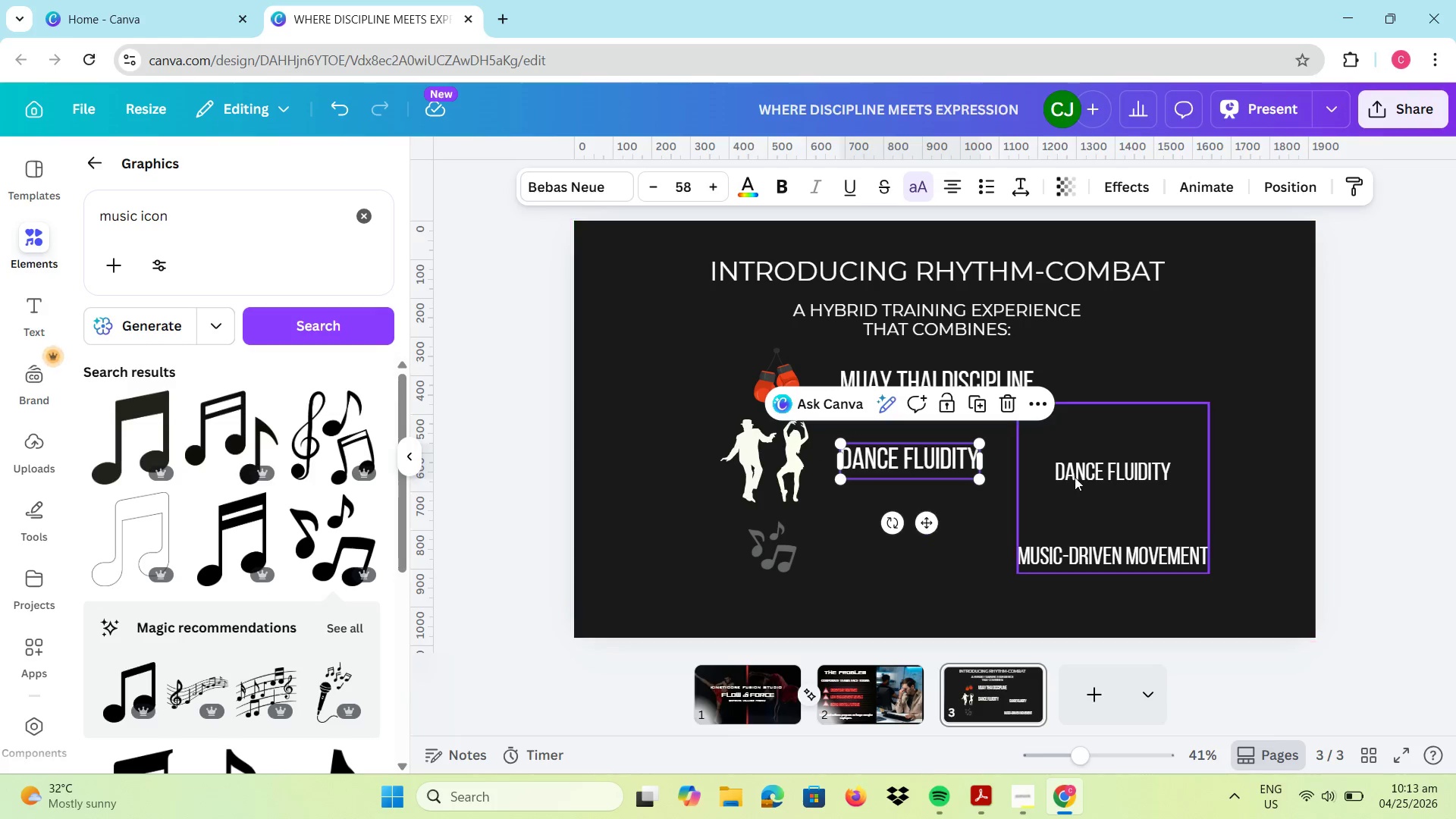 
left_click([1081, 477])
 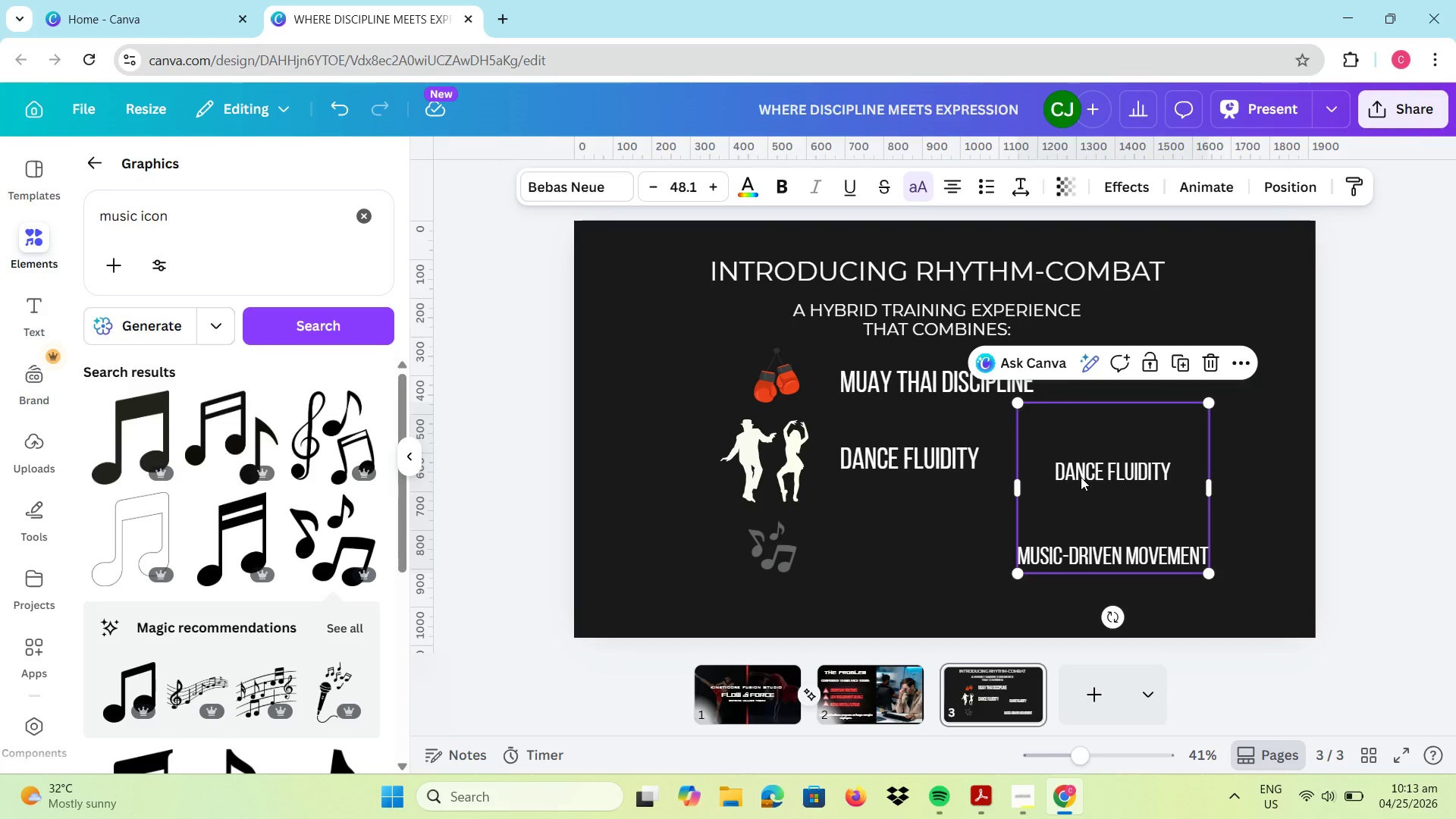 
triple_click([1081, 481])
 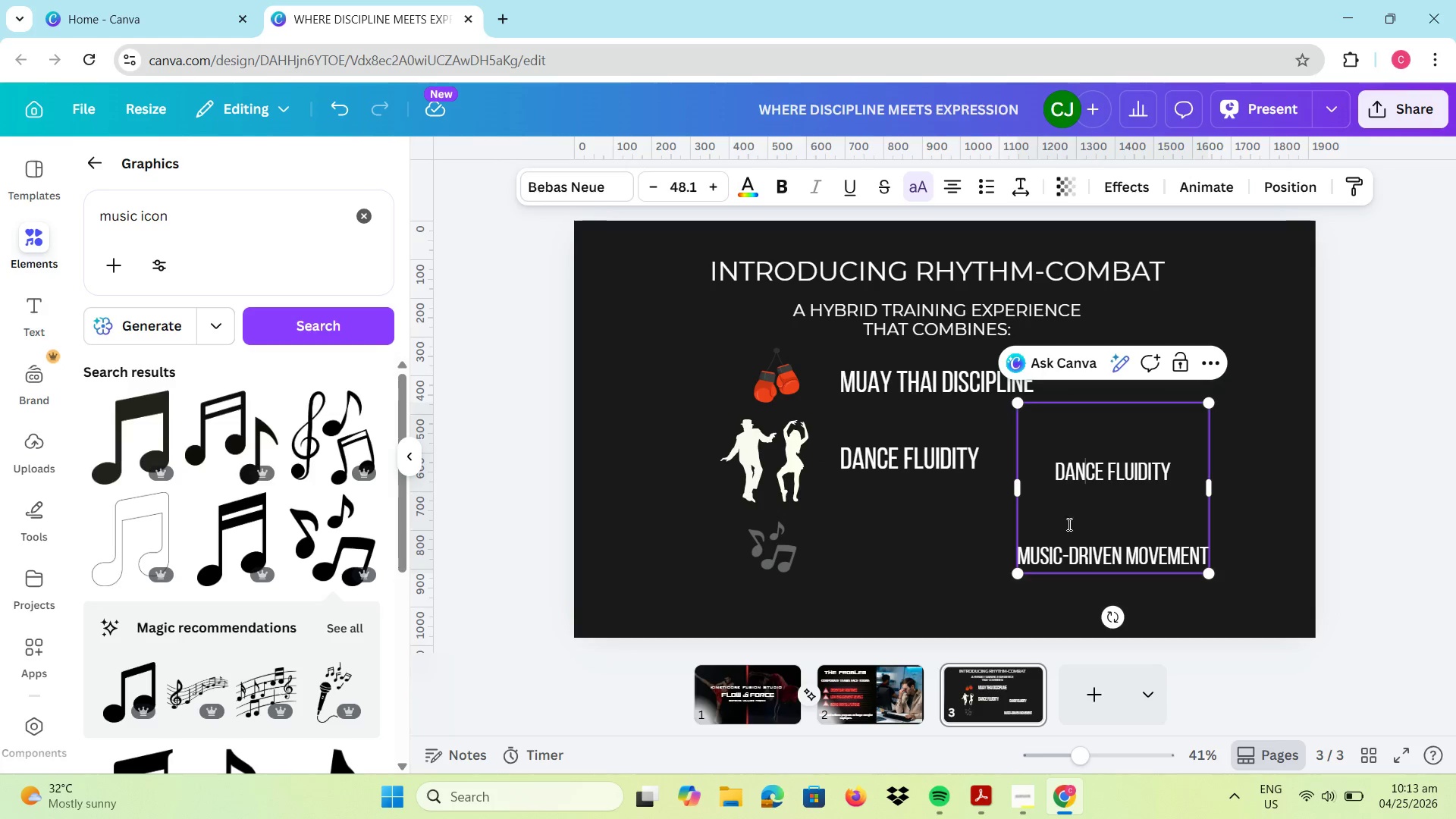 
left_click_drag(start_coordinate=[1062, 531], to_coordinate=[1035, 424])
 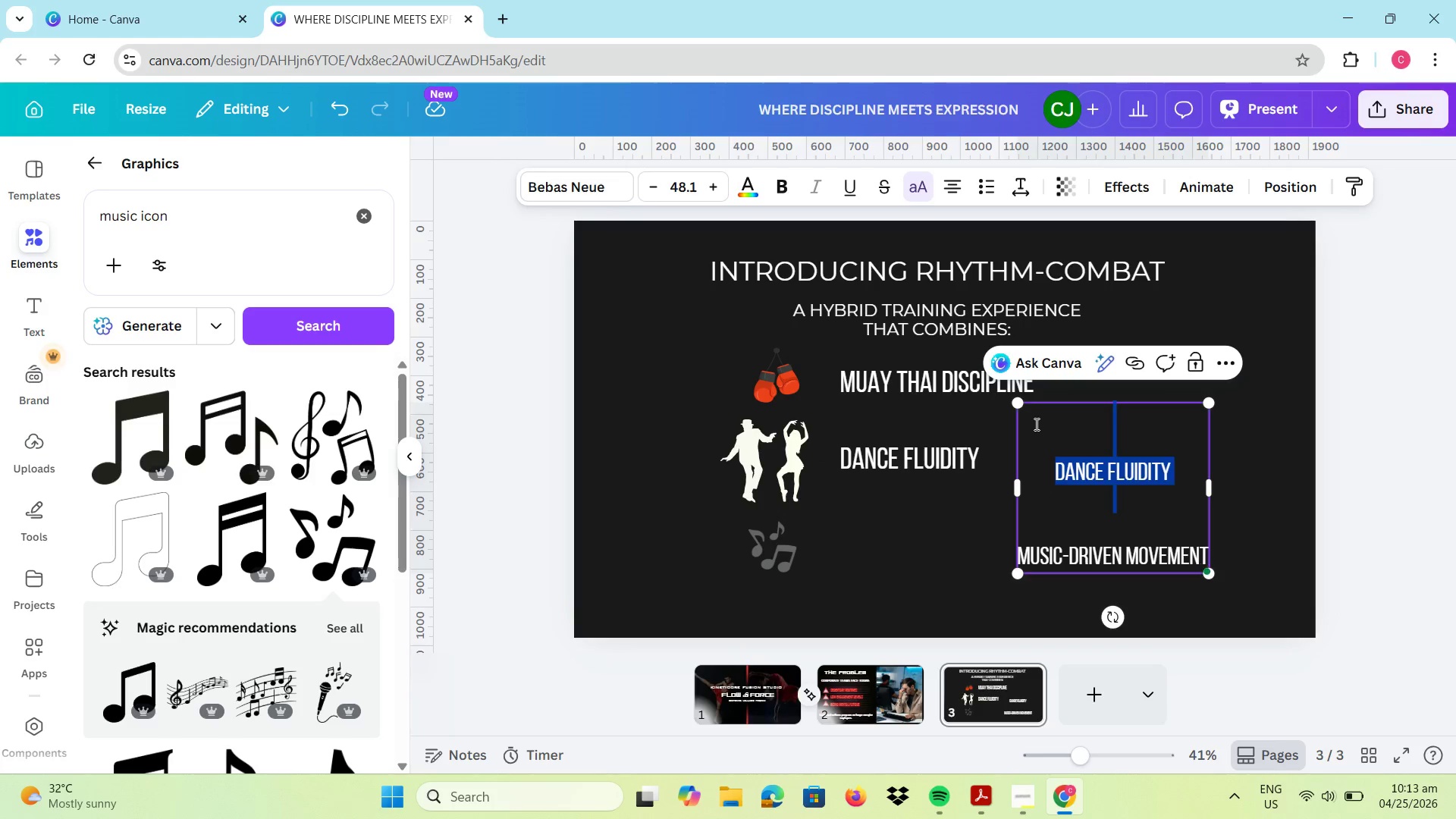 
key(Backspace)
 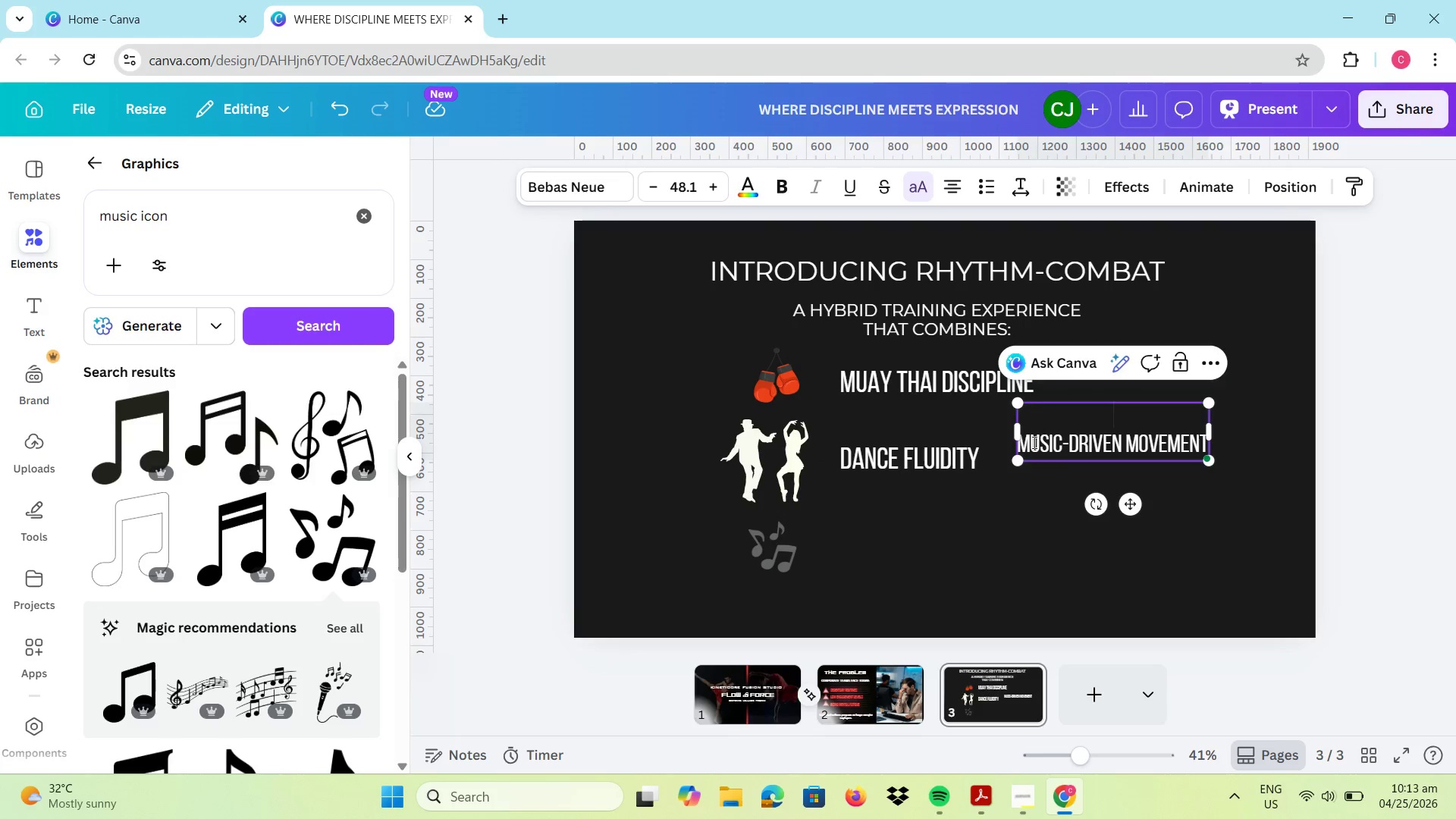 
left_click([1028, 442])
 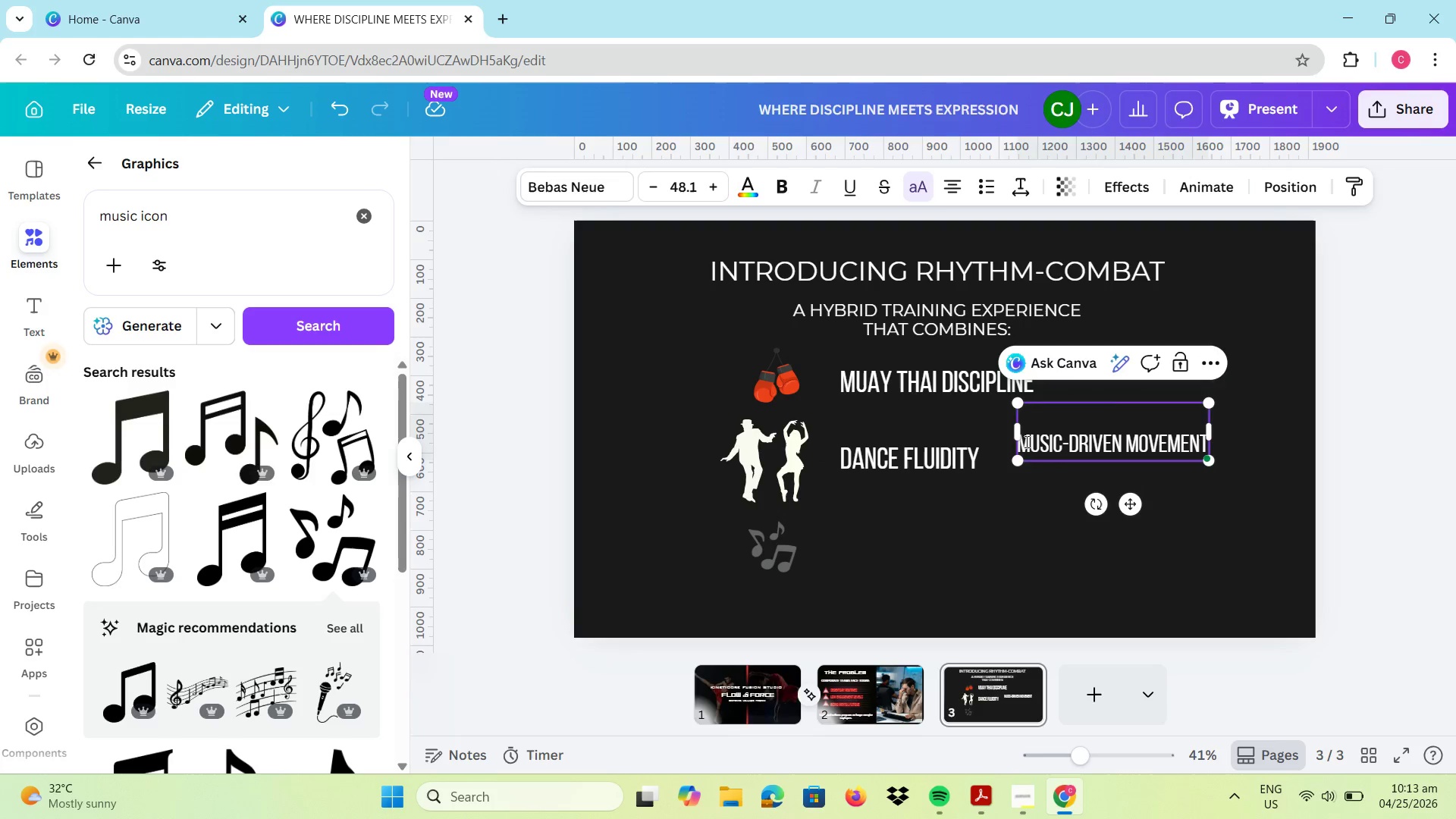 
left_click_drag(start_coordinate=[1023, 441], to_coordinate=[1197, 437])
 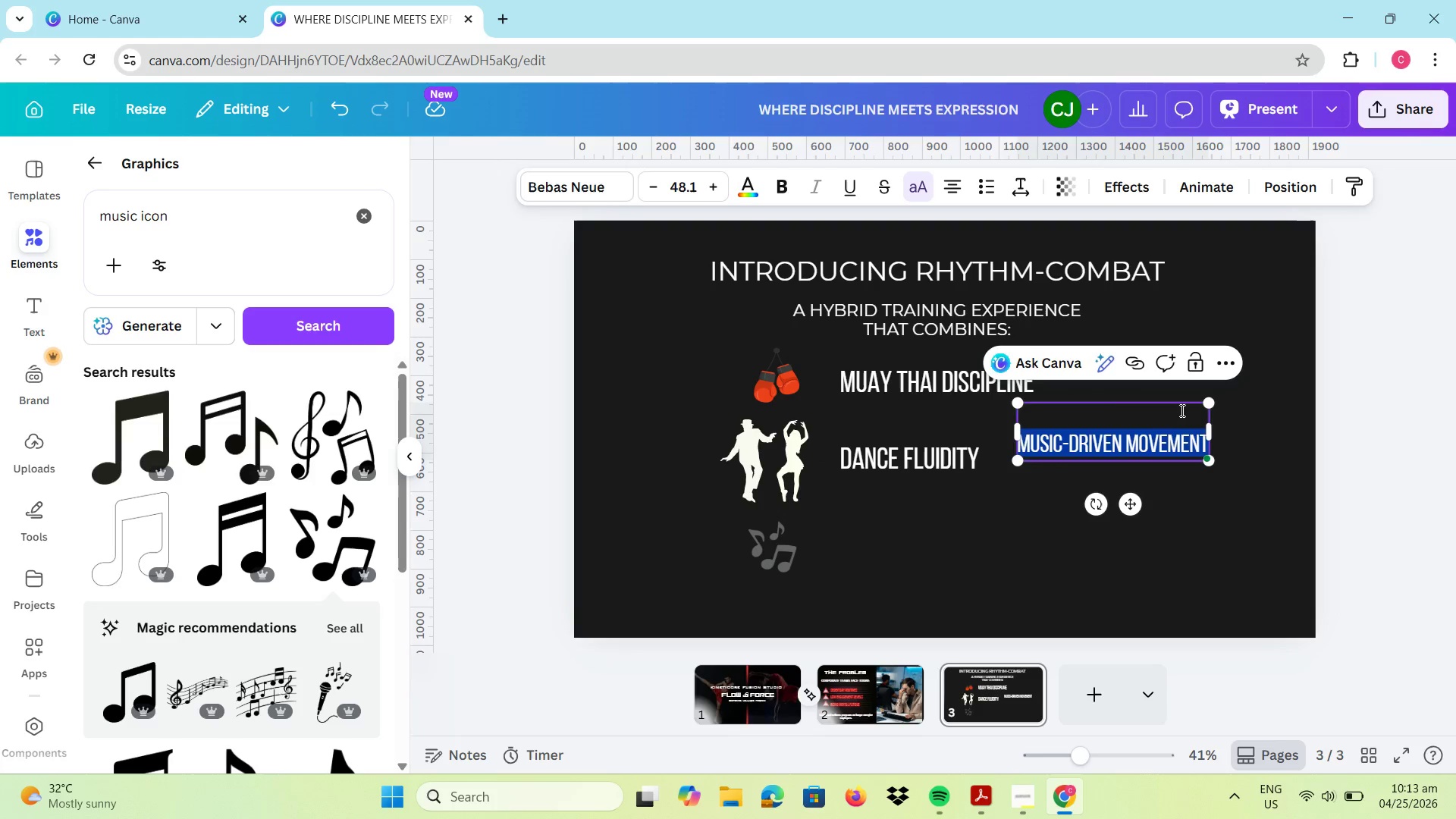 
left_click([1181, 410])
 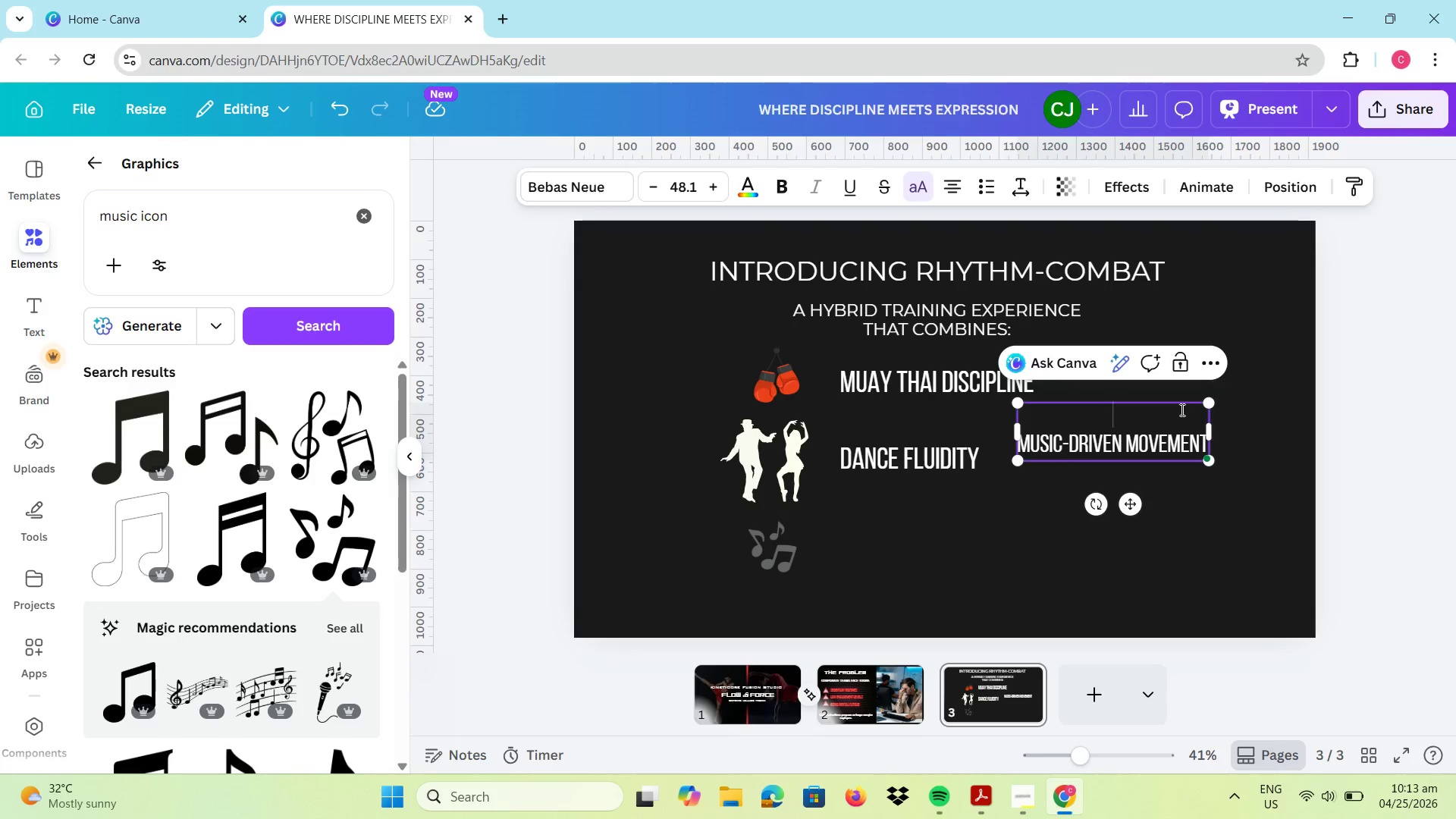 
key(Backspace)
 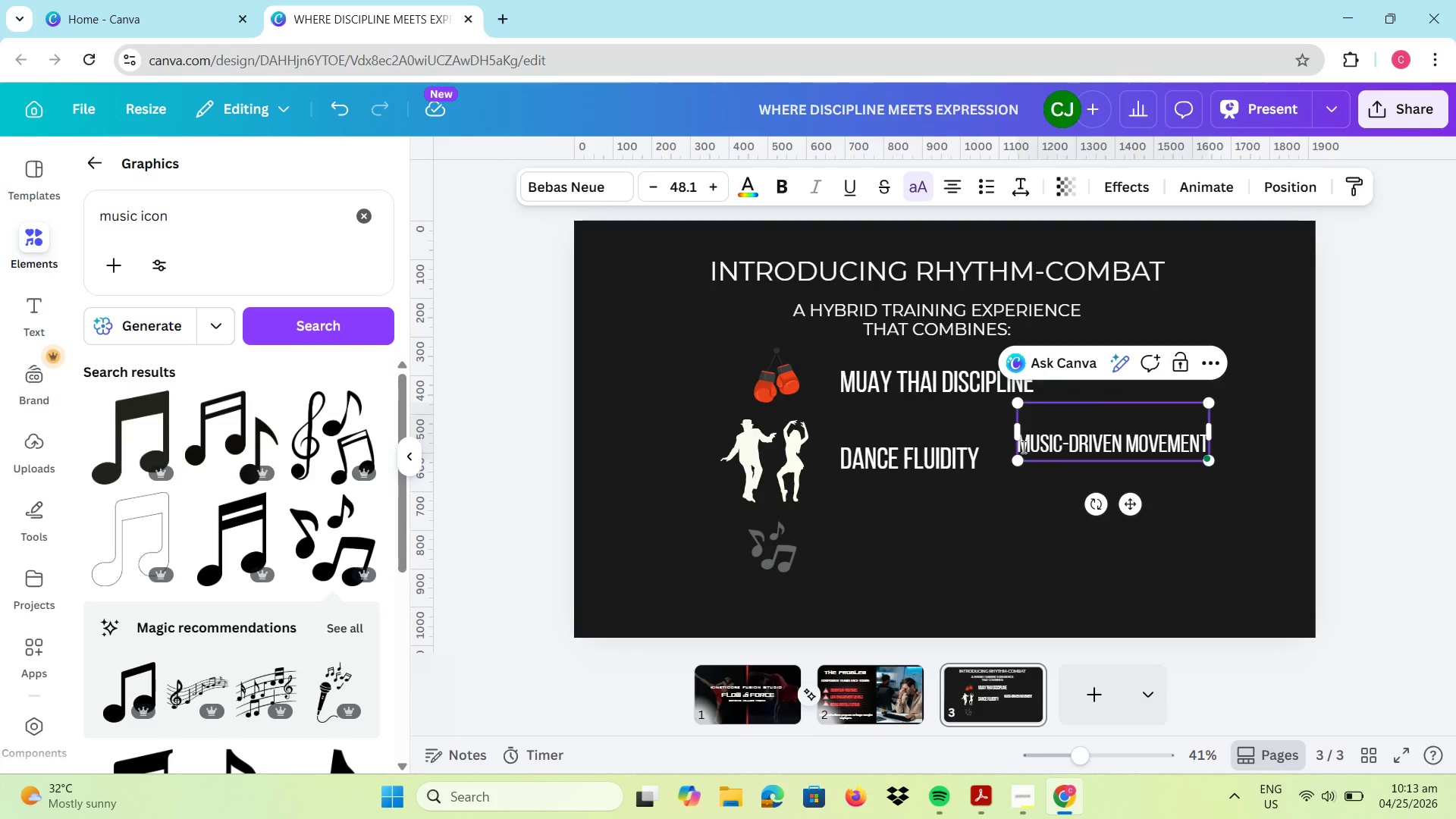 
key(Backspace)
 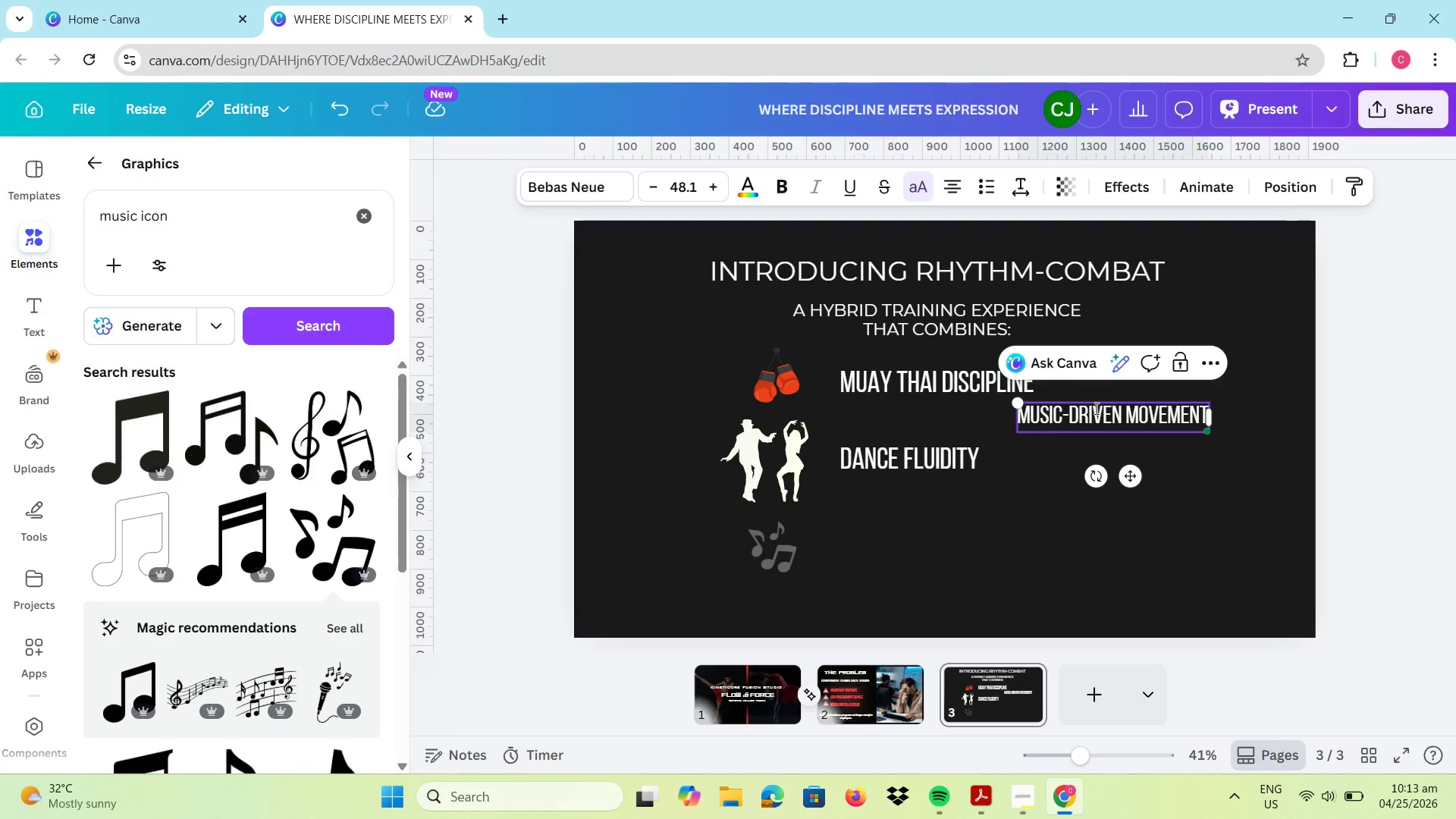 
left_click([1095, 408])
 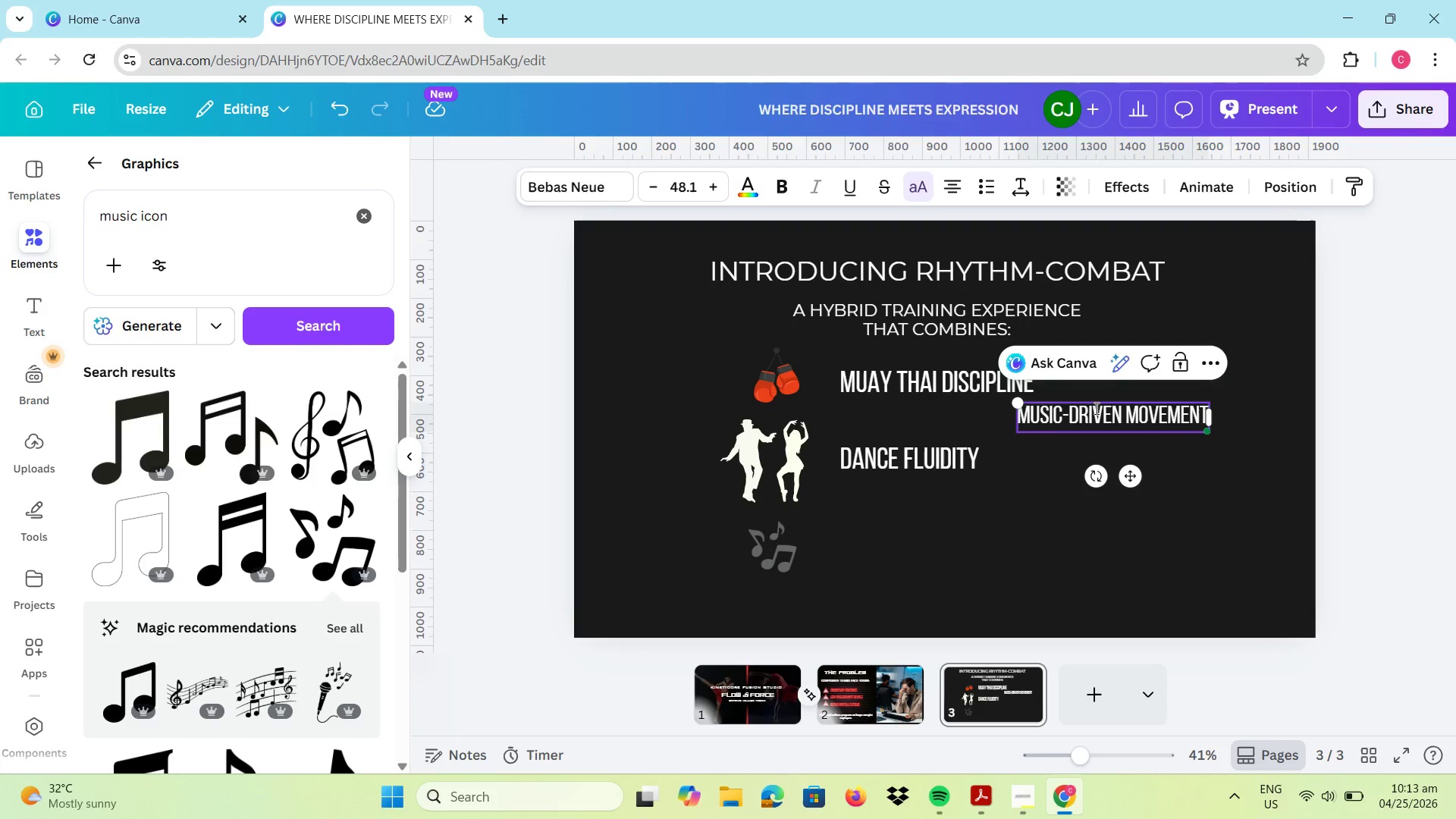 
key(Control+A)
 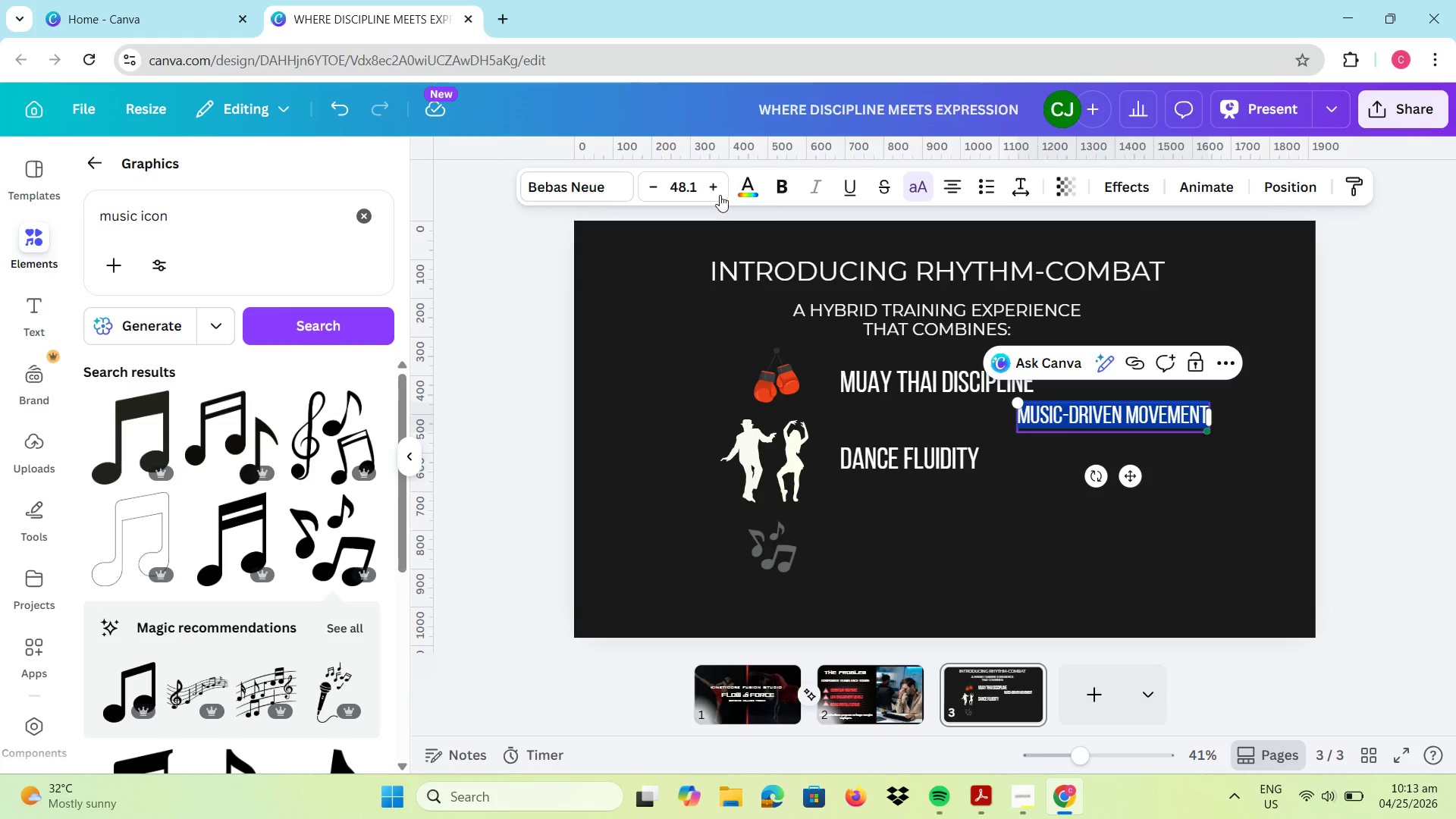 
left_click([678, 179])
 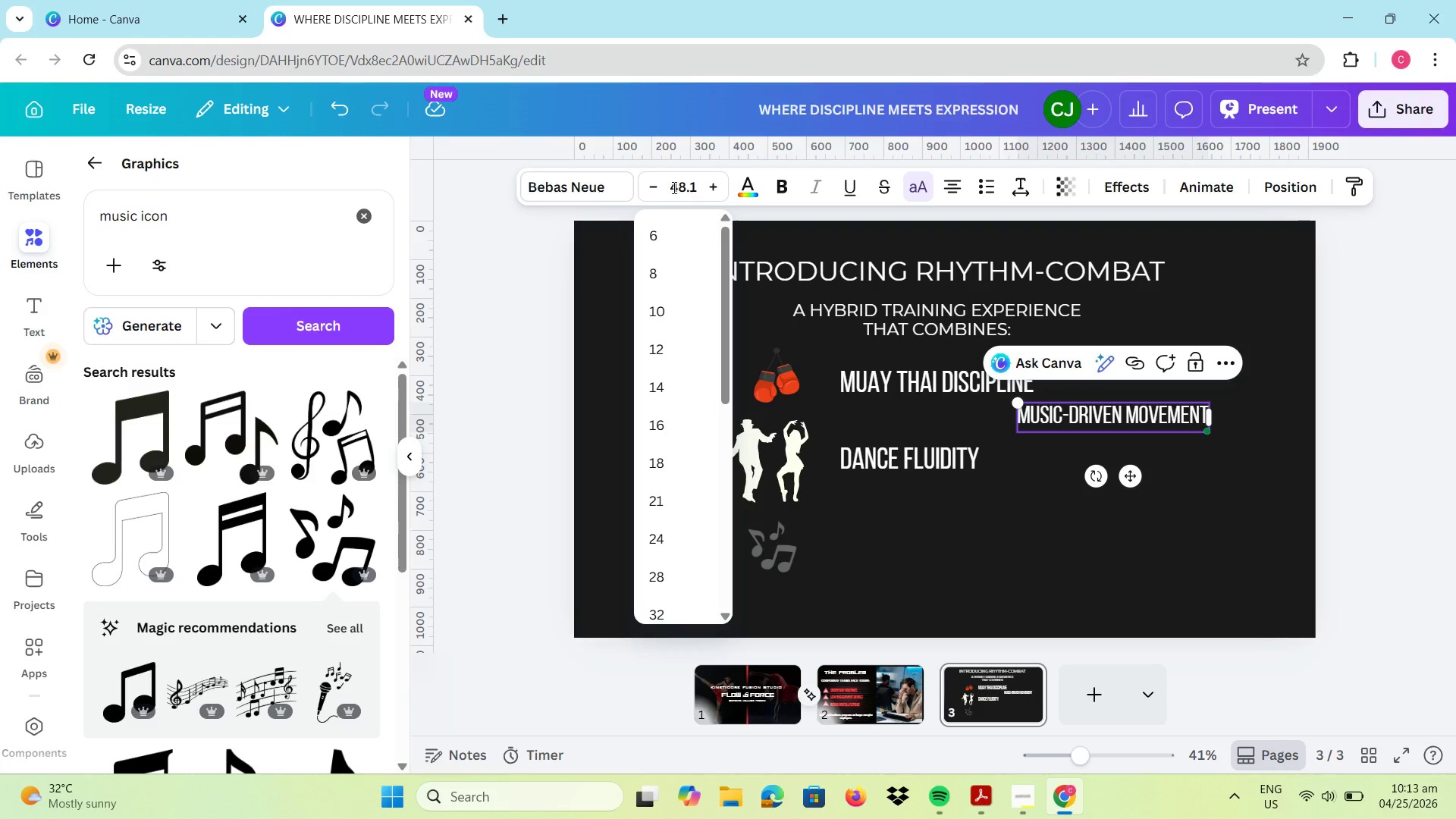 
left_click_drag(start_coordinate=[668, 190], to_coordinate=[726, 200])
 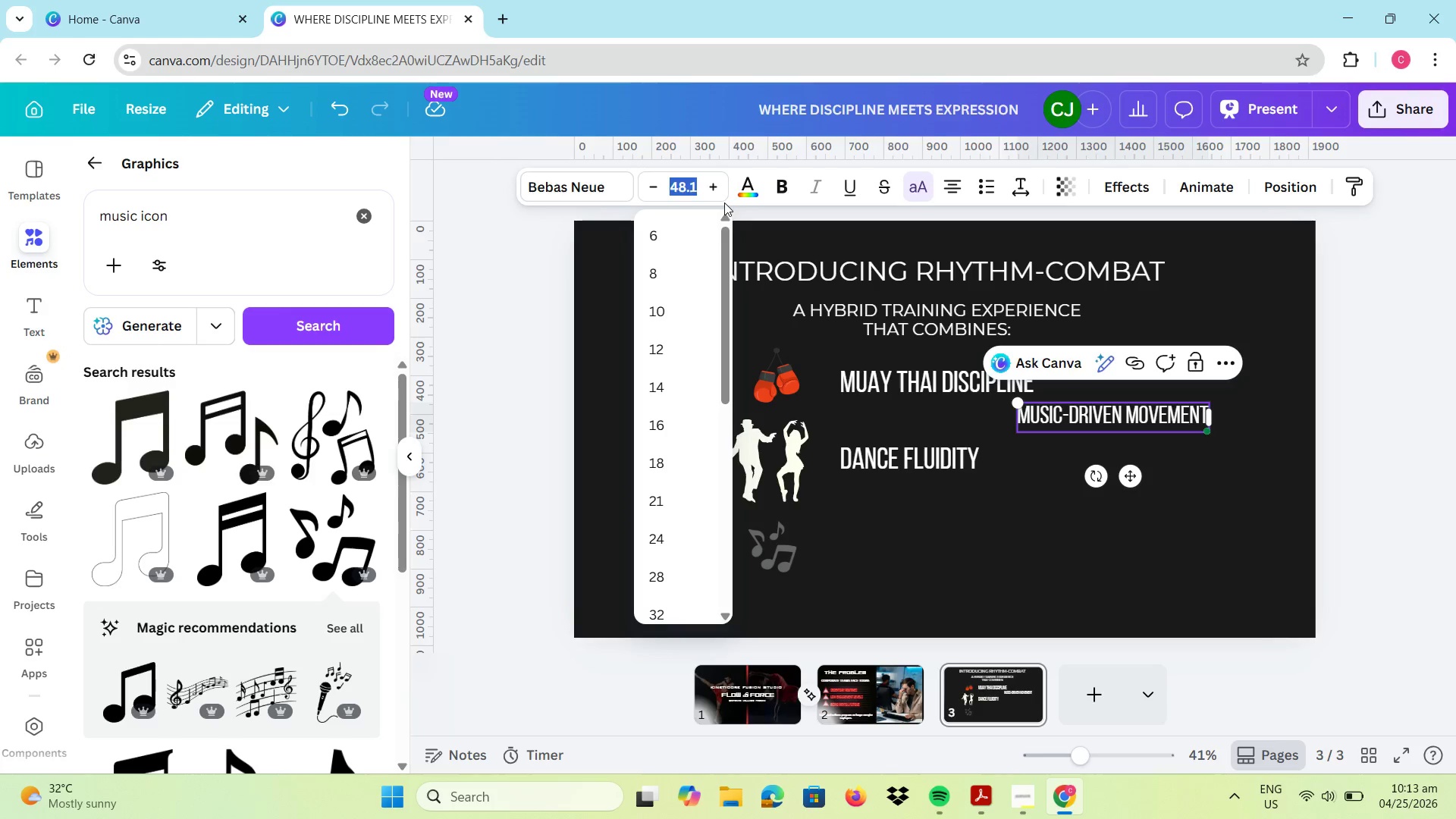 
key(Numpad5)
 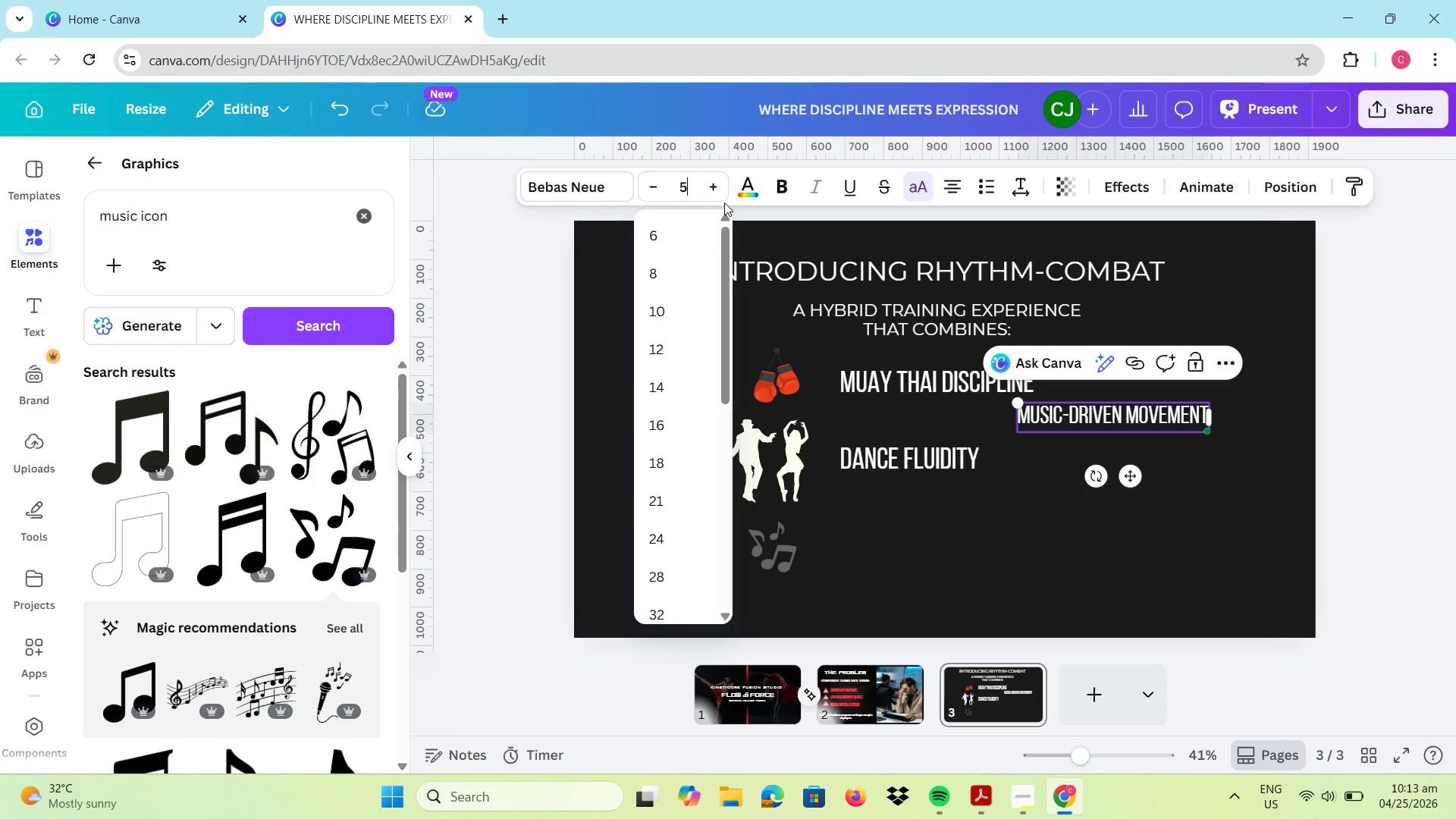 
key(Numpad8)
 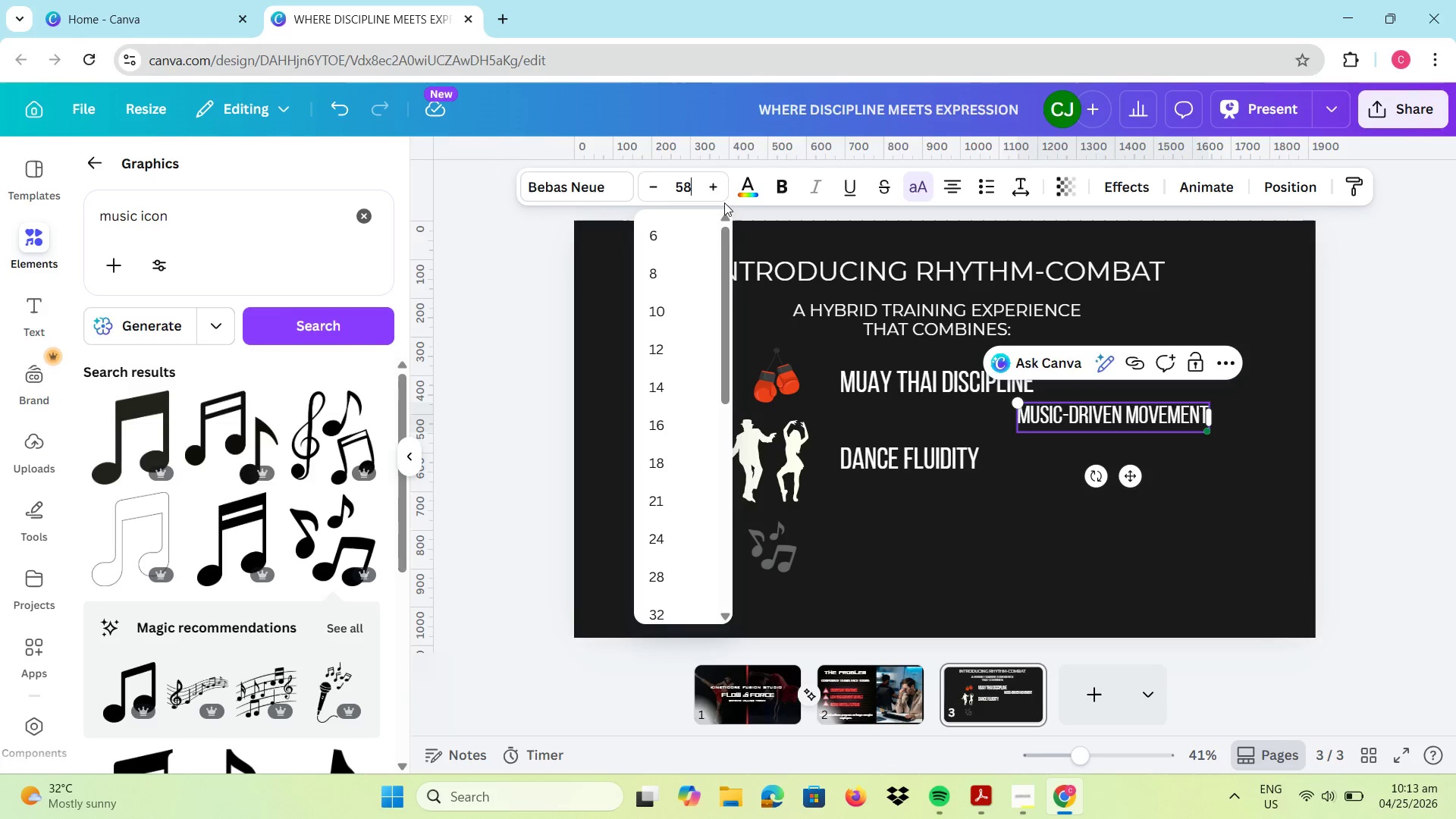 
key(NumpadEnter)
 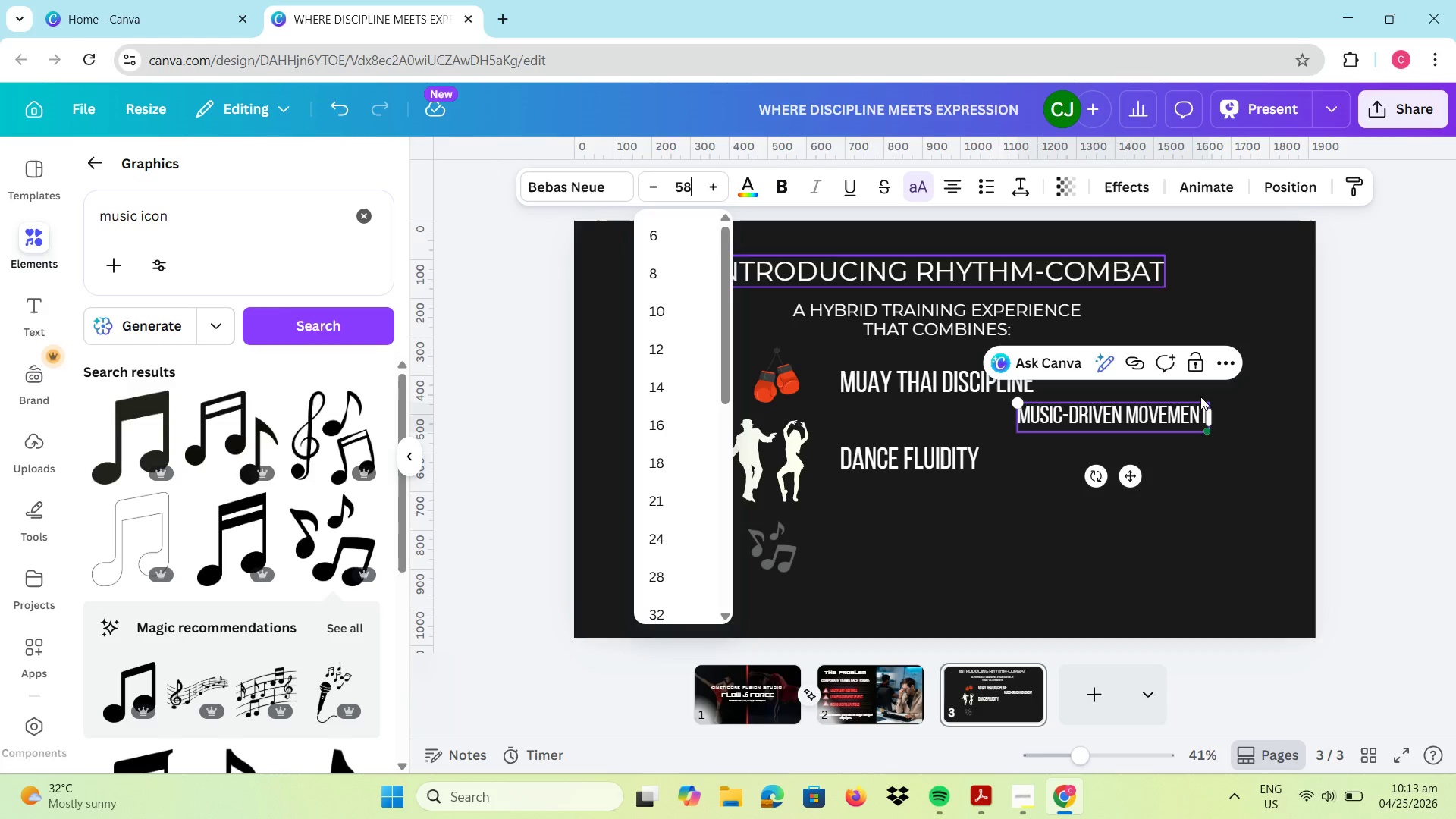 
left_click([1260, 441])
 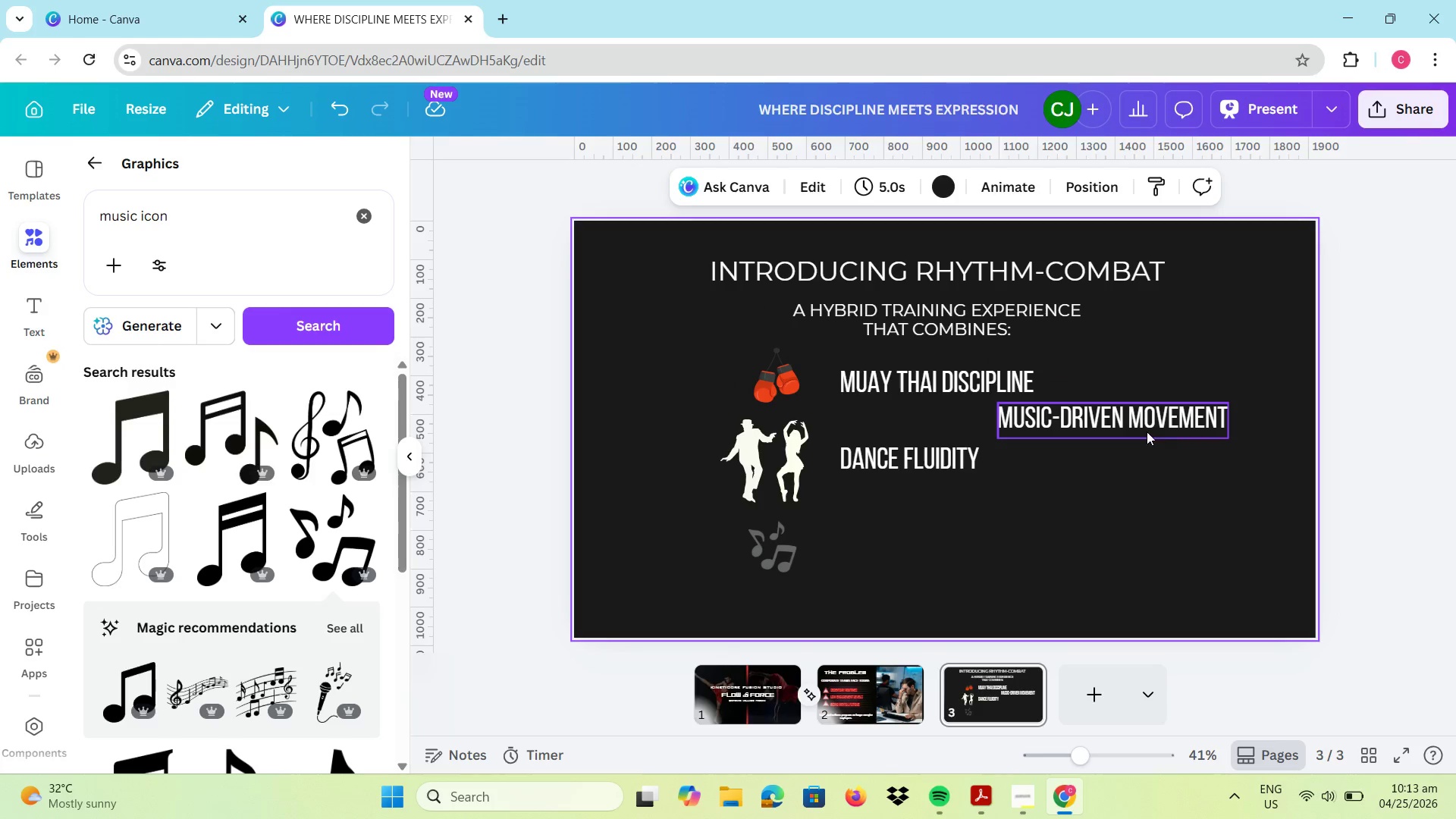 
left_click_drag(start_coordinate=[1131, 422], to_coordinate=[971, 549])
 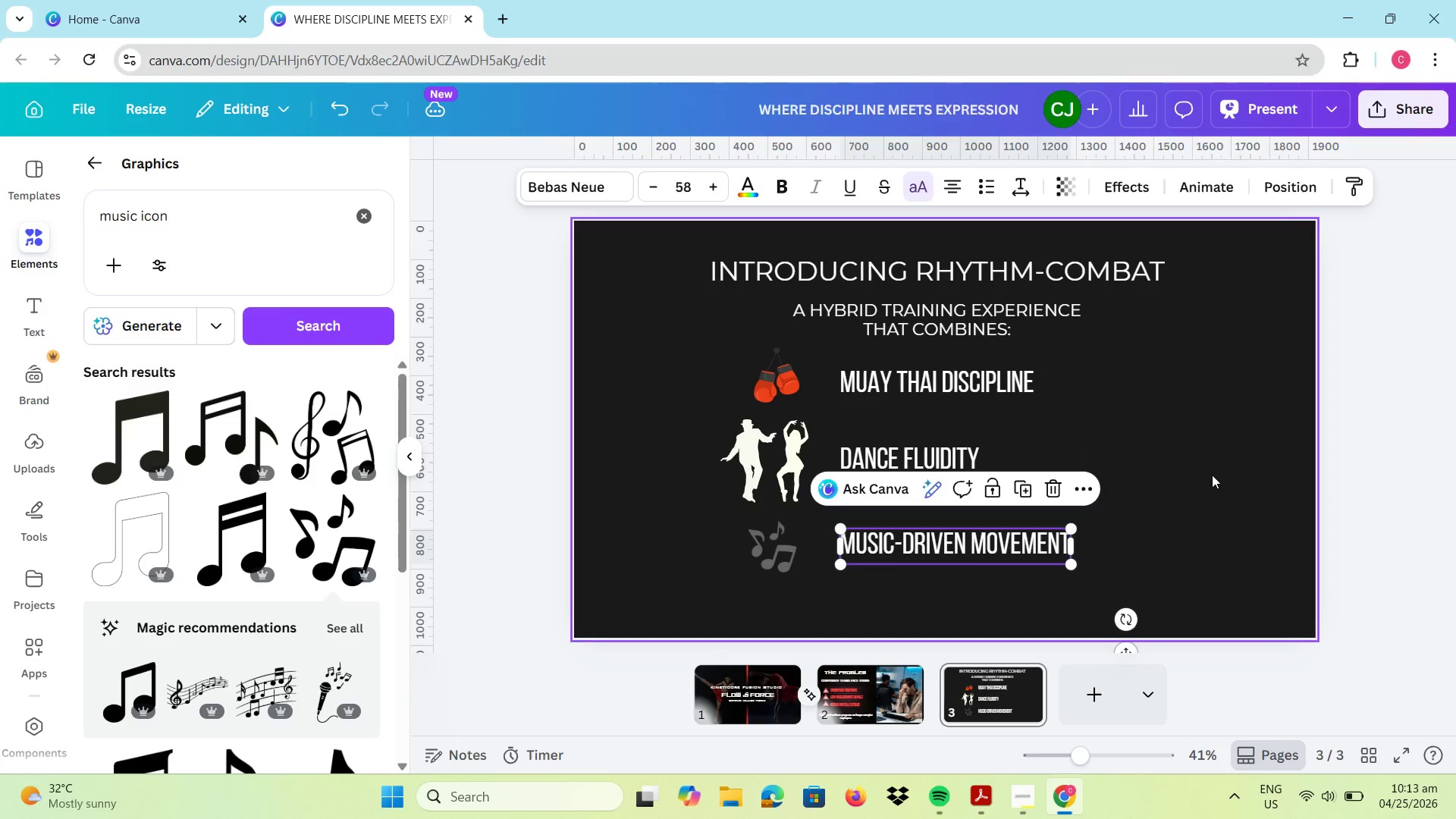 
left_click([1214, 473])
 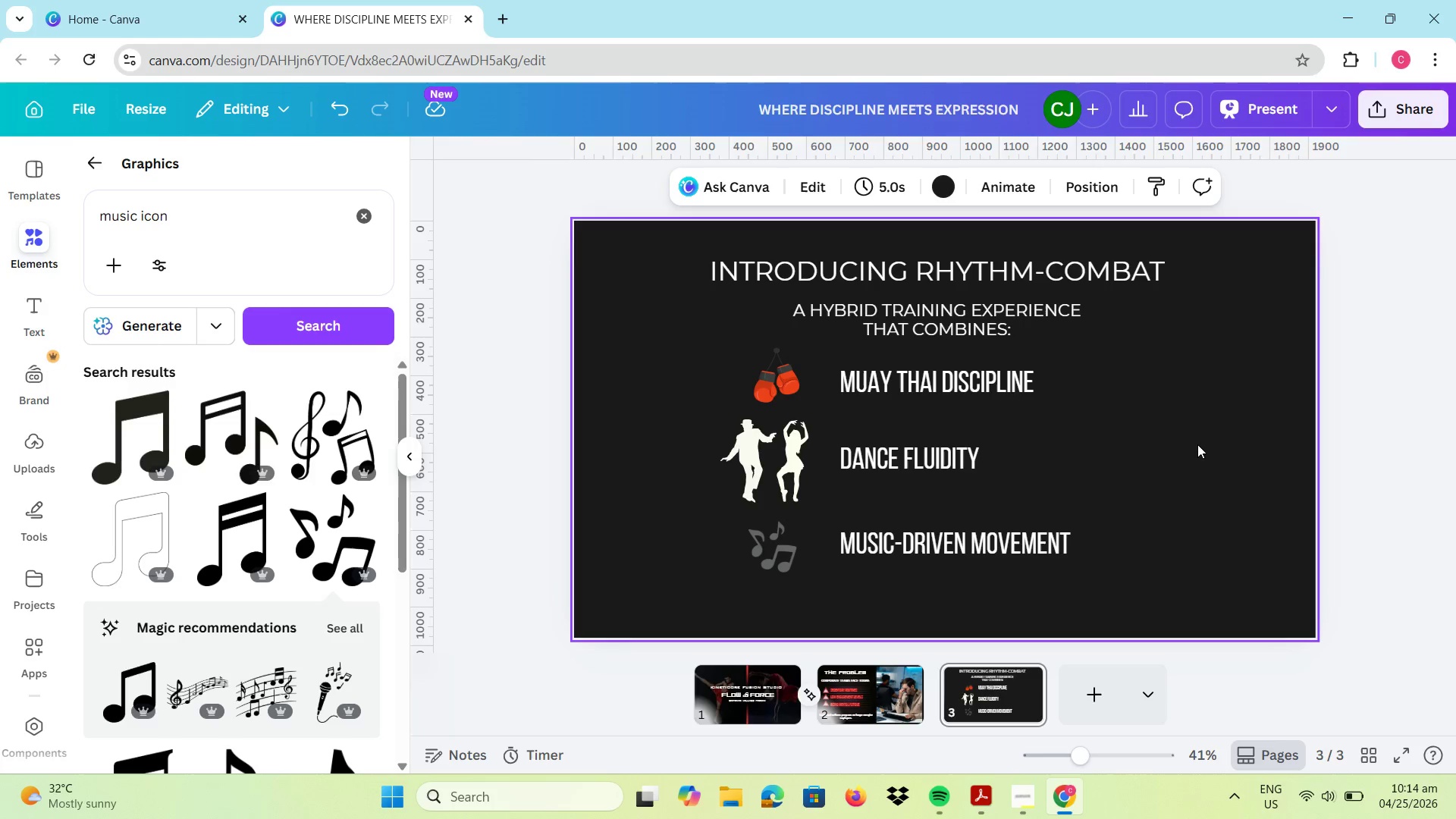 
wait(7.88)
 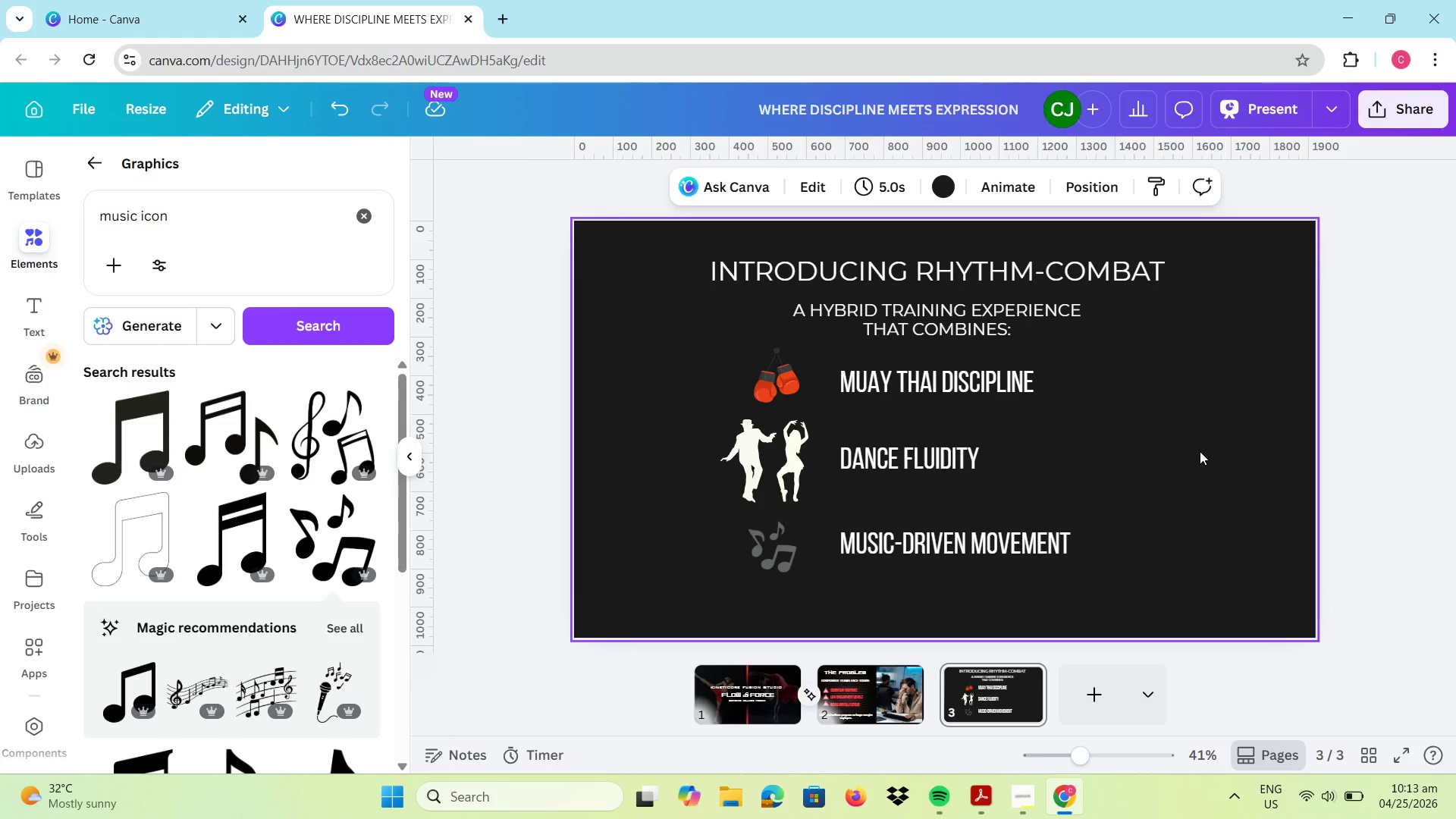 
left_click([780, 375])
 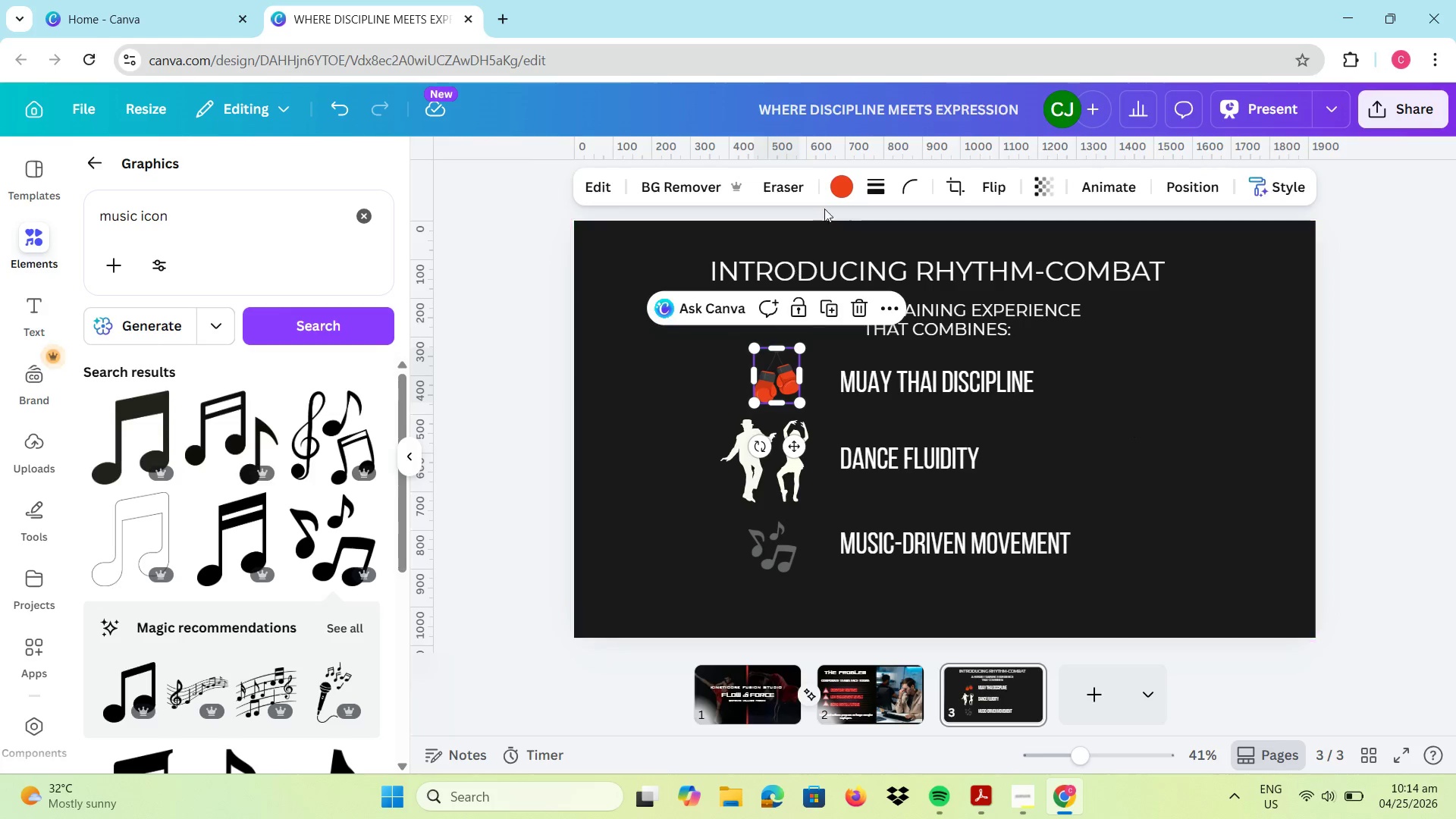 
left_click([842, 177])
 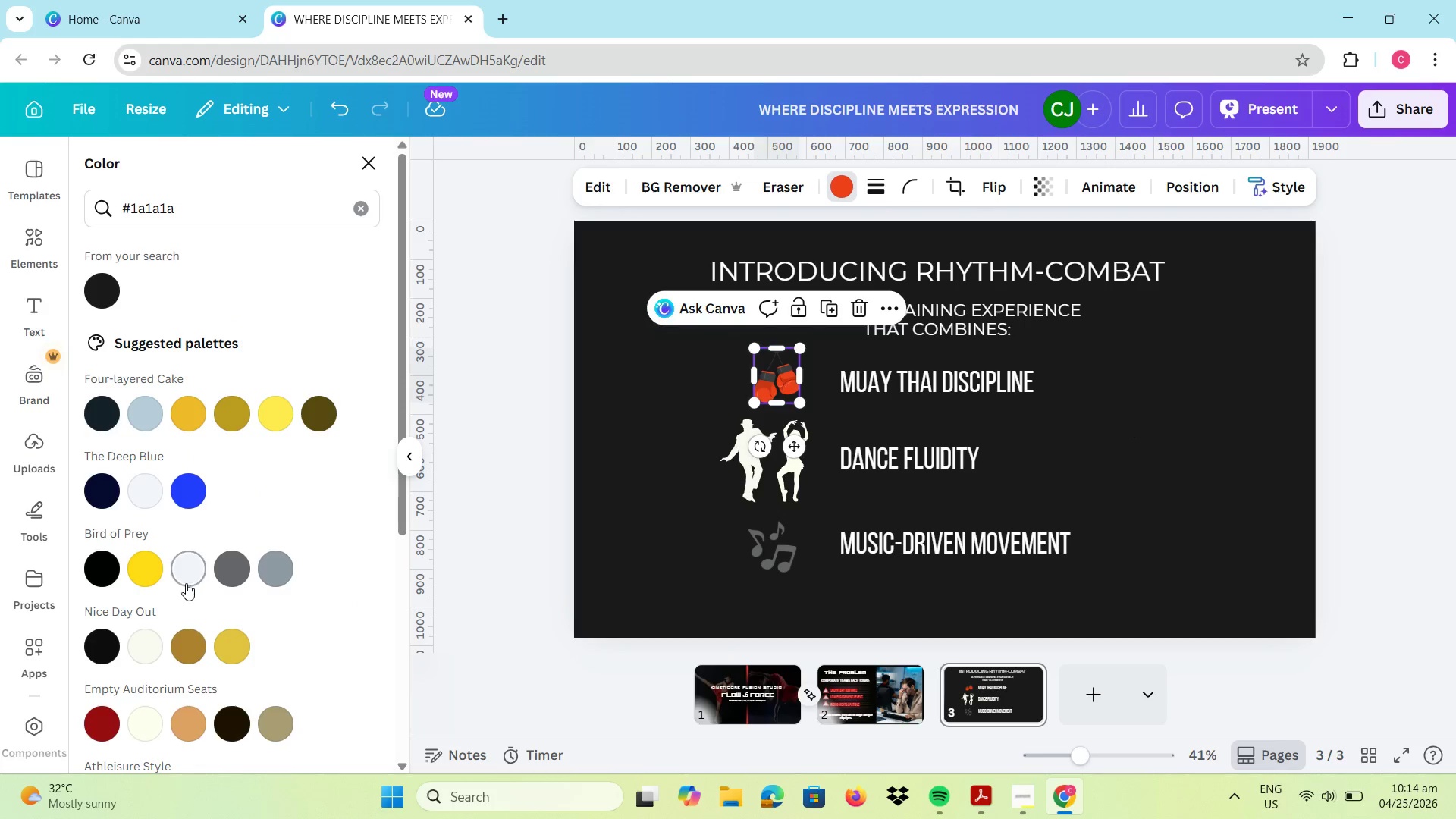 
left_click([148, 503])
 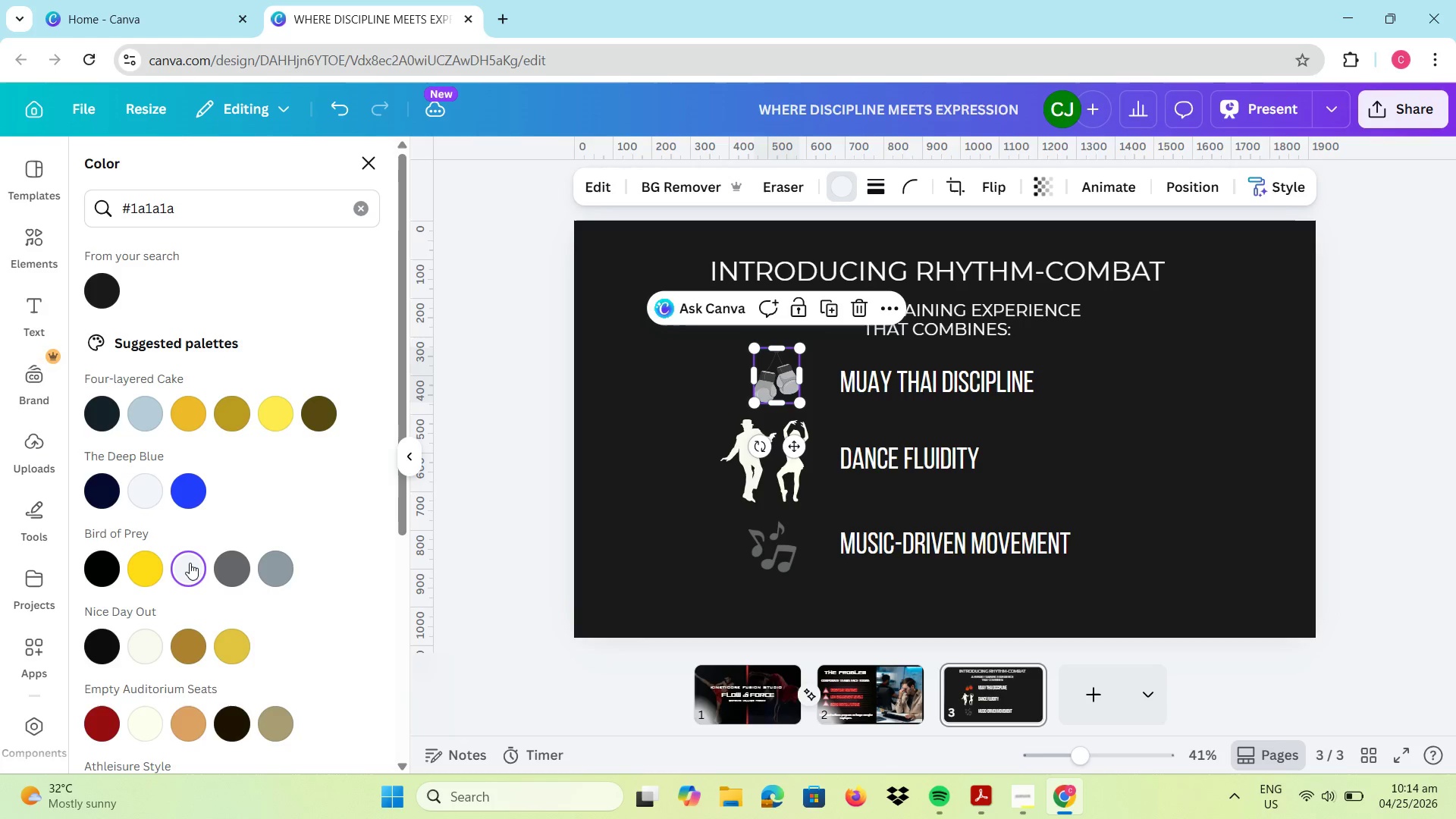 
double_click([142, 720])
 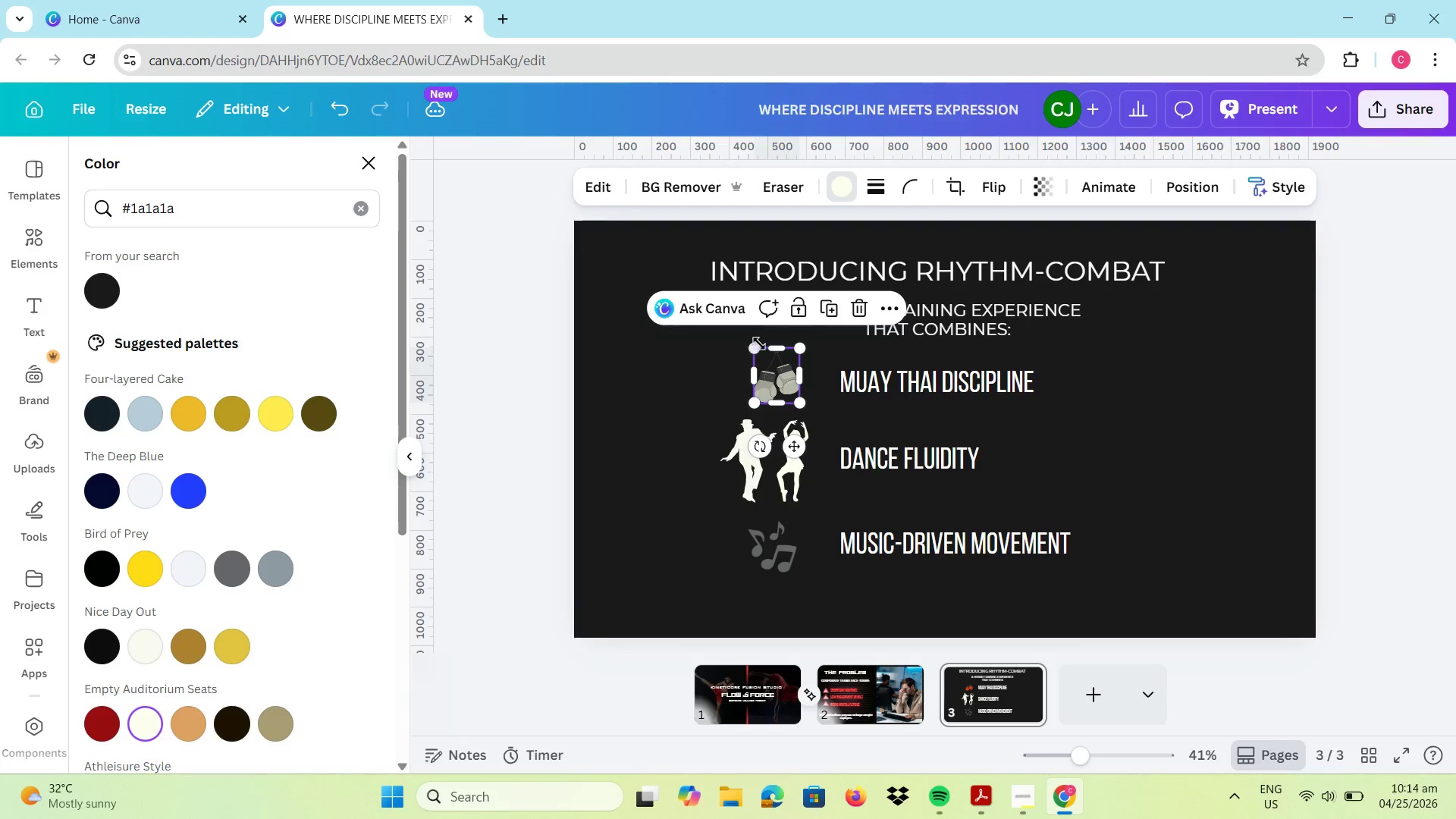 
left_click_drag(start_coordinate=[755, 350], to_coordinate=[746, 347])
 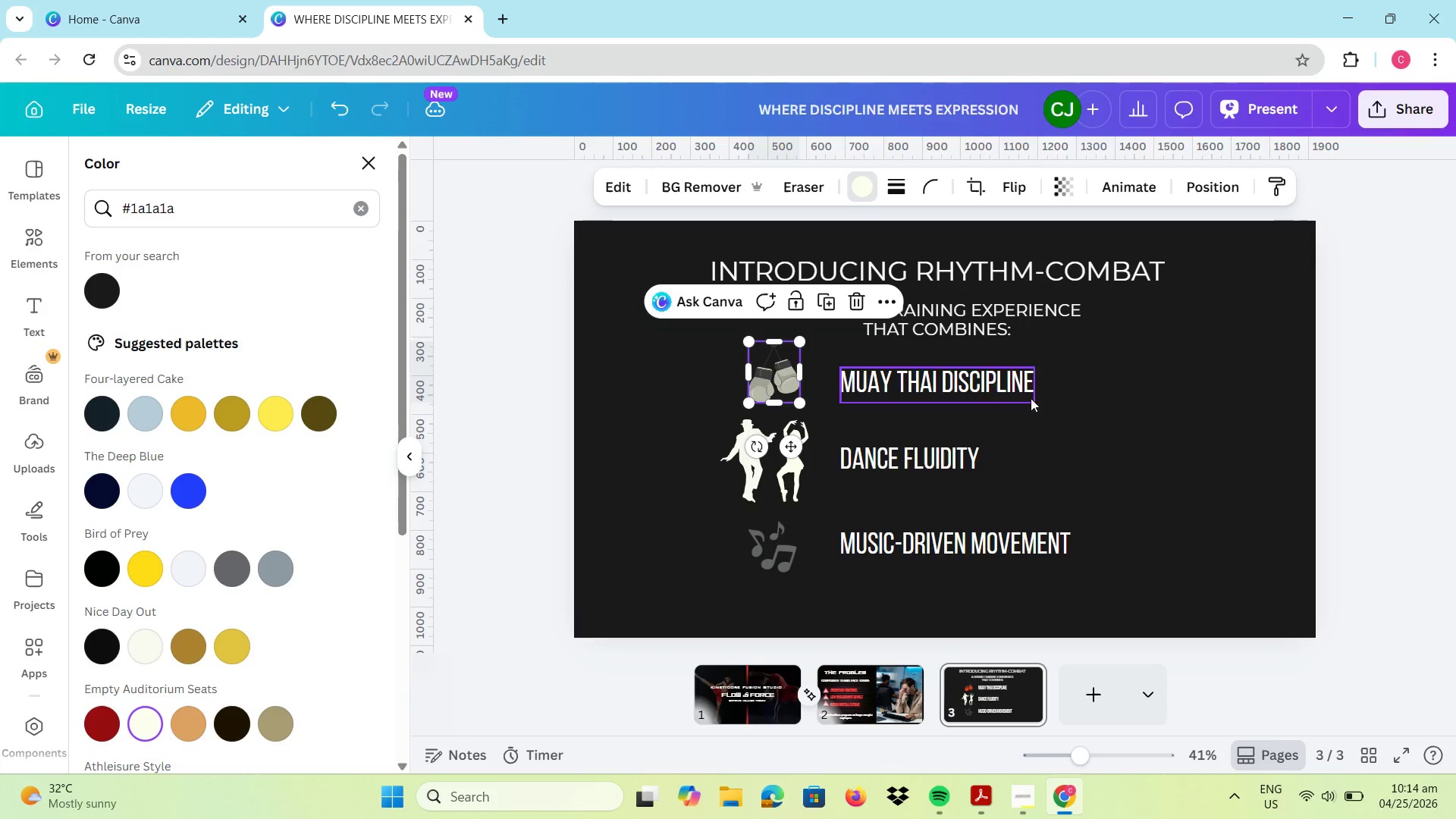 
left_click([1139, 410])
 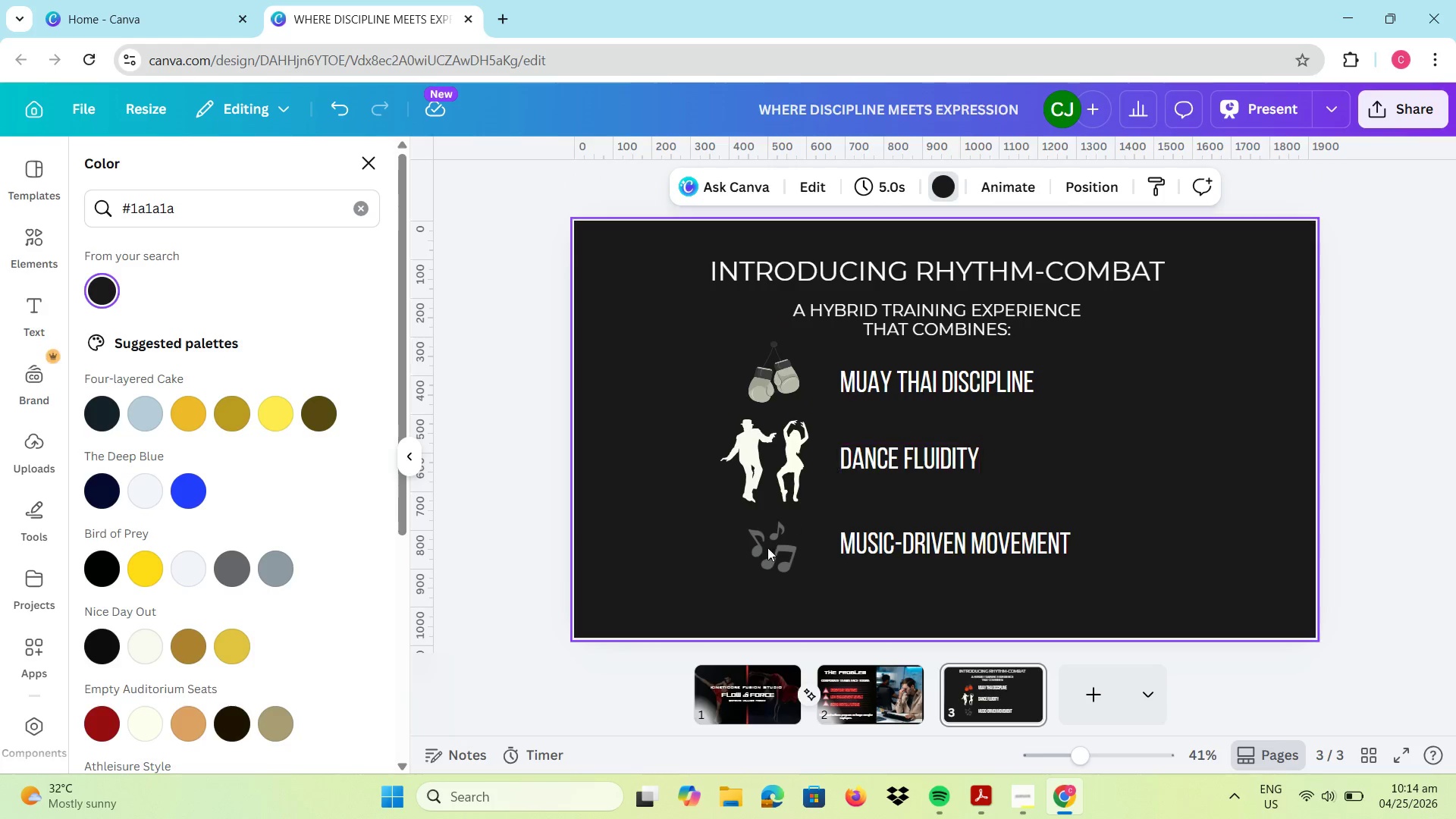 
left_click([764, 555])
 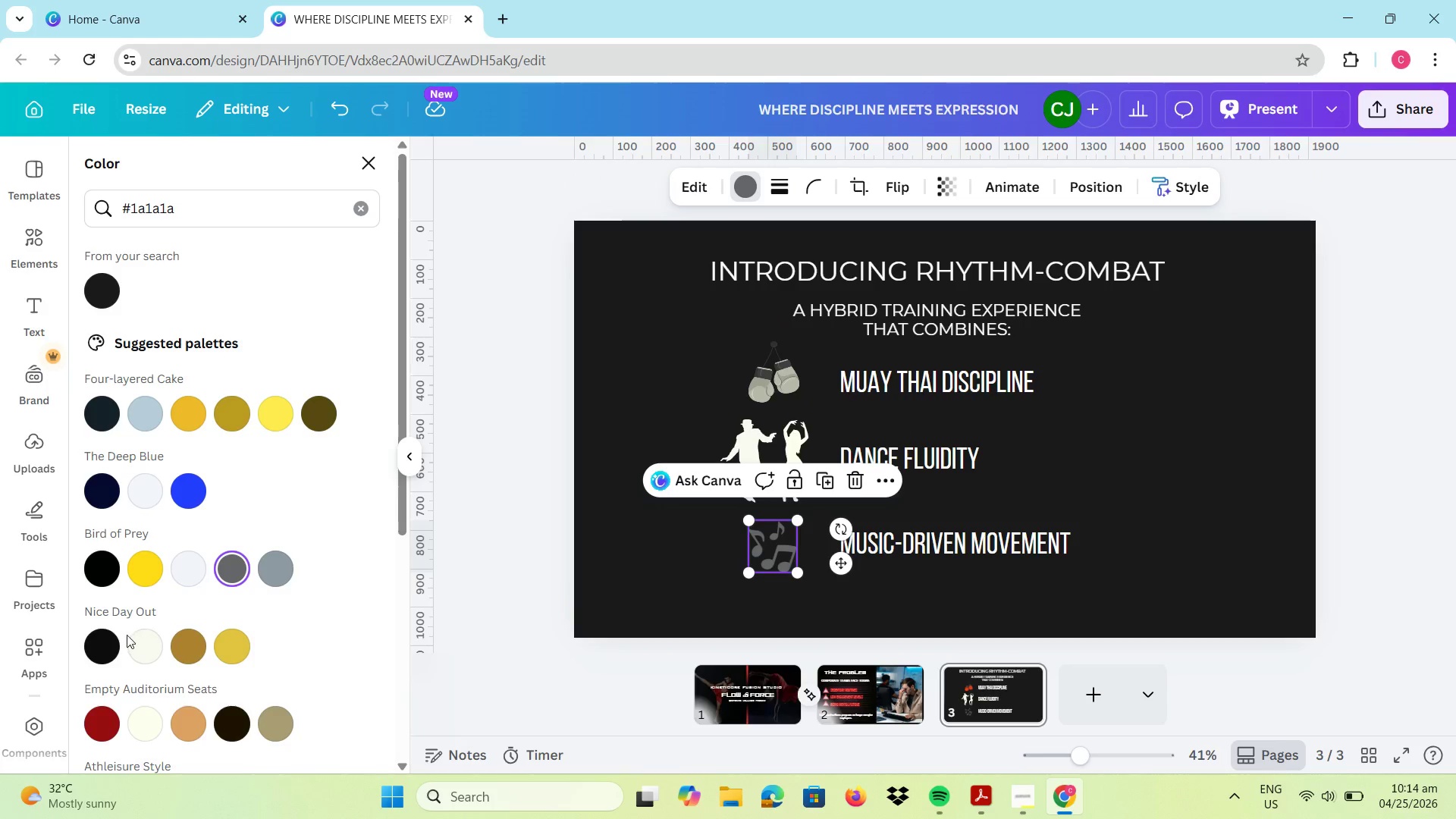 
left_click([143, 644])
 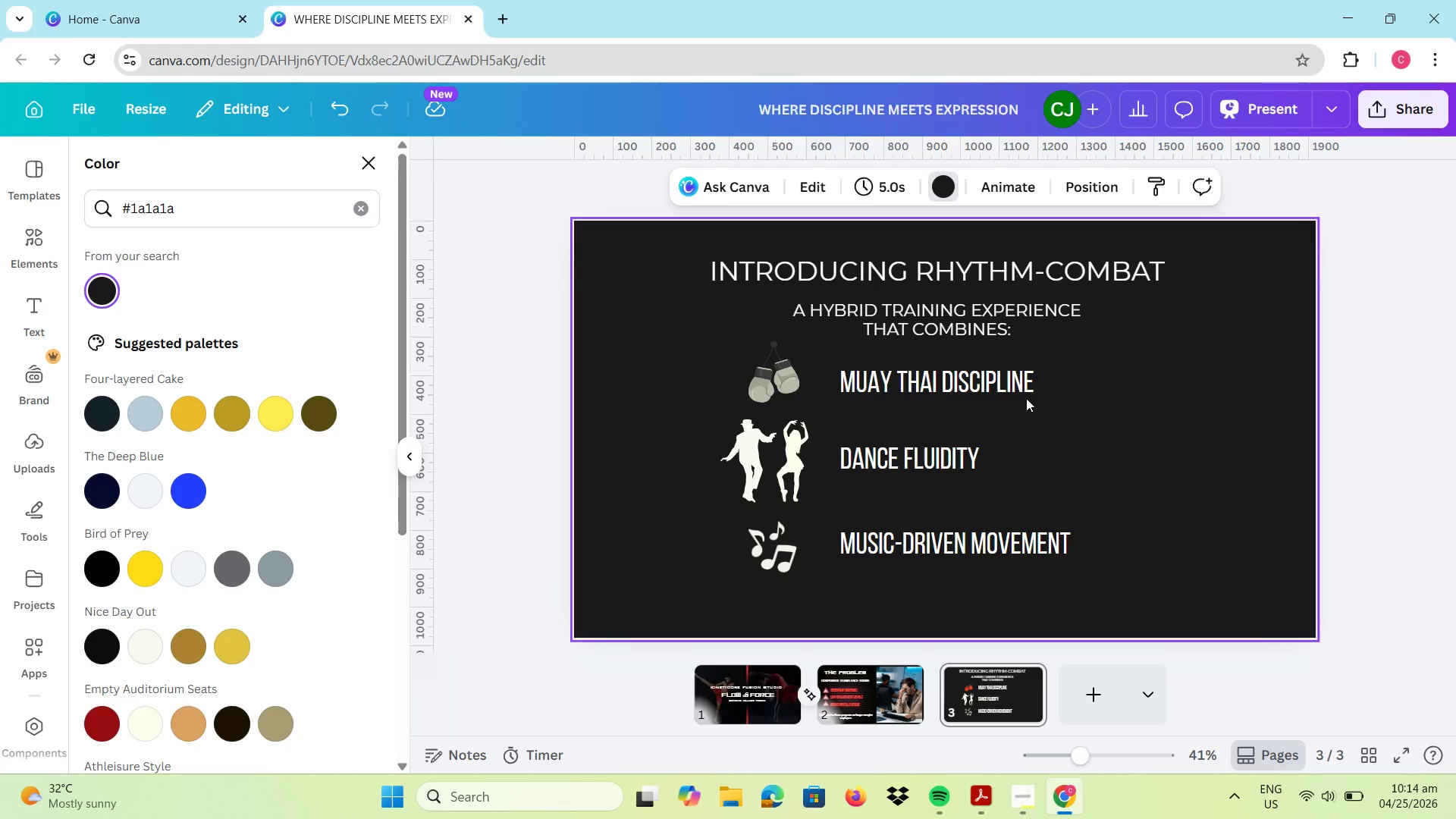 
left_click([1022, 397])
 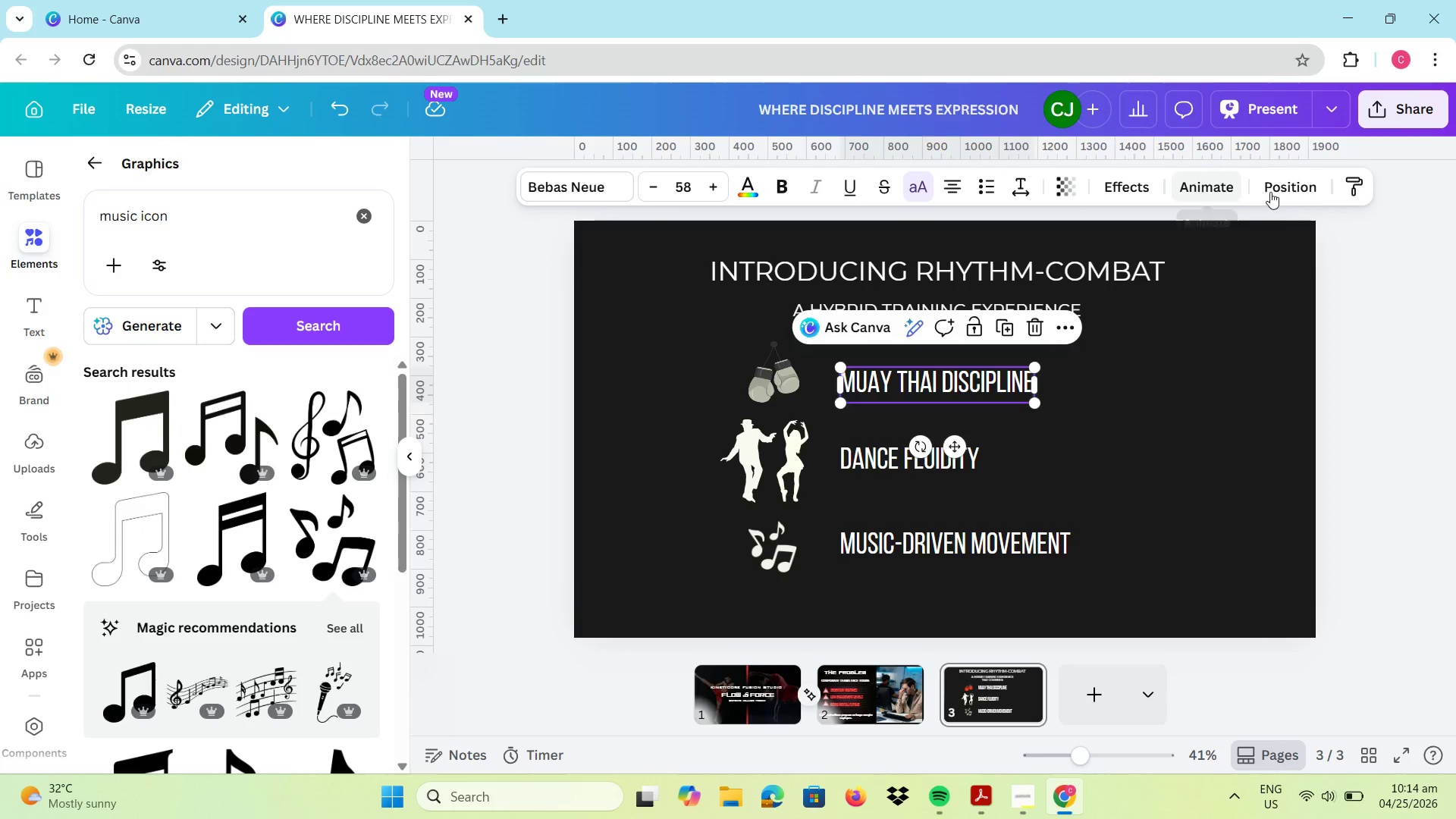 
left_click([1127, 192])
 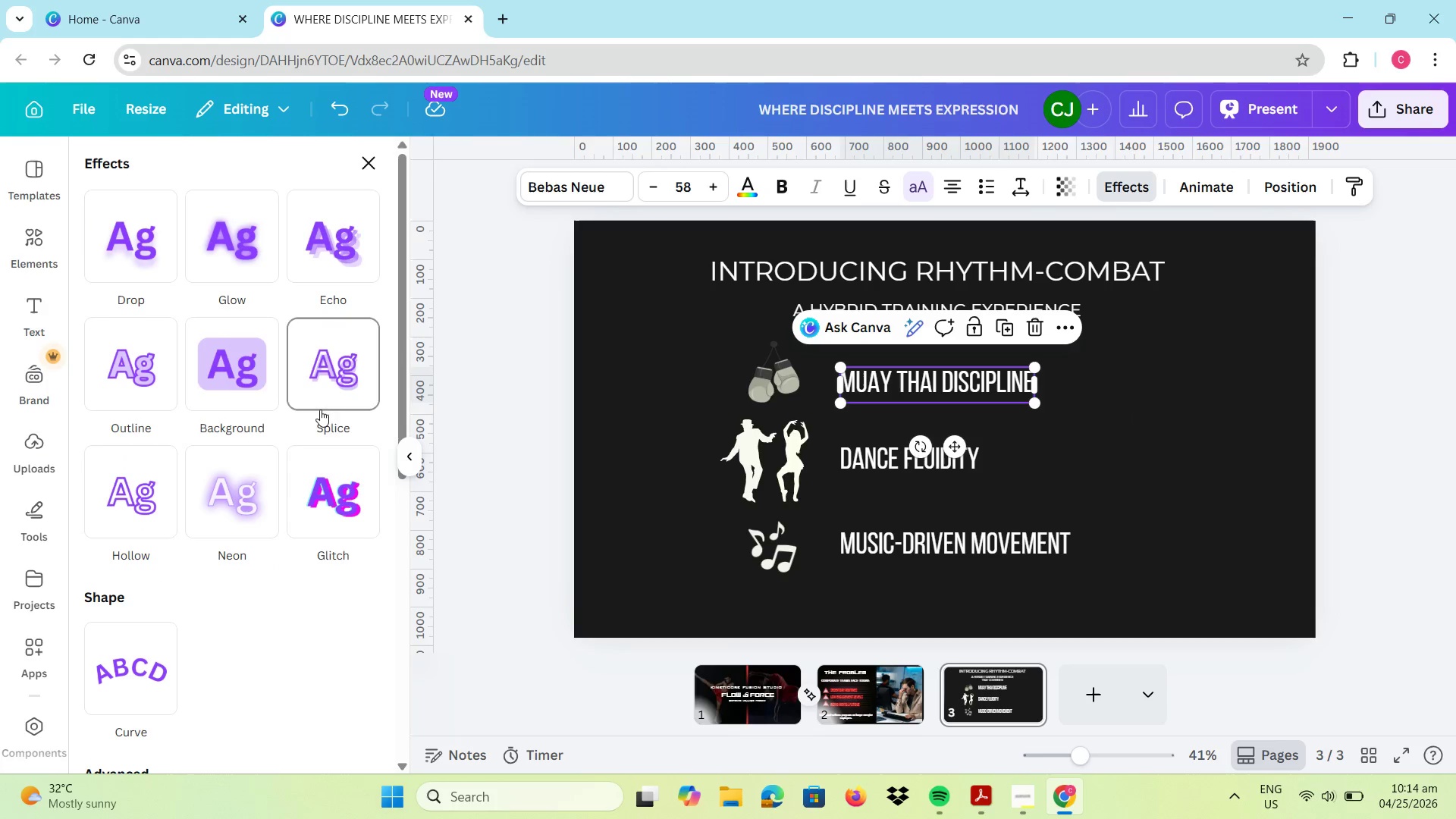 
left_click([268, 481])
 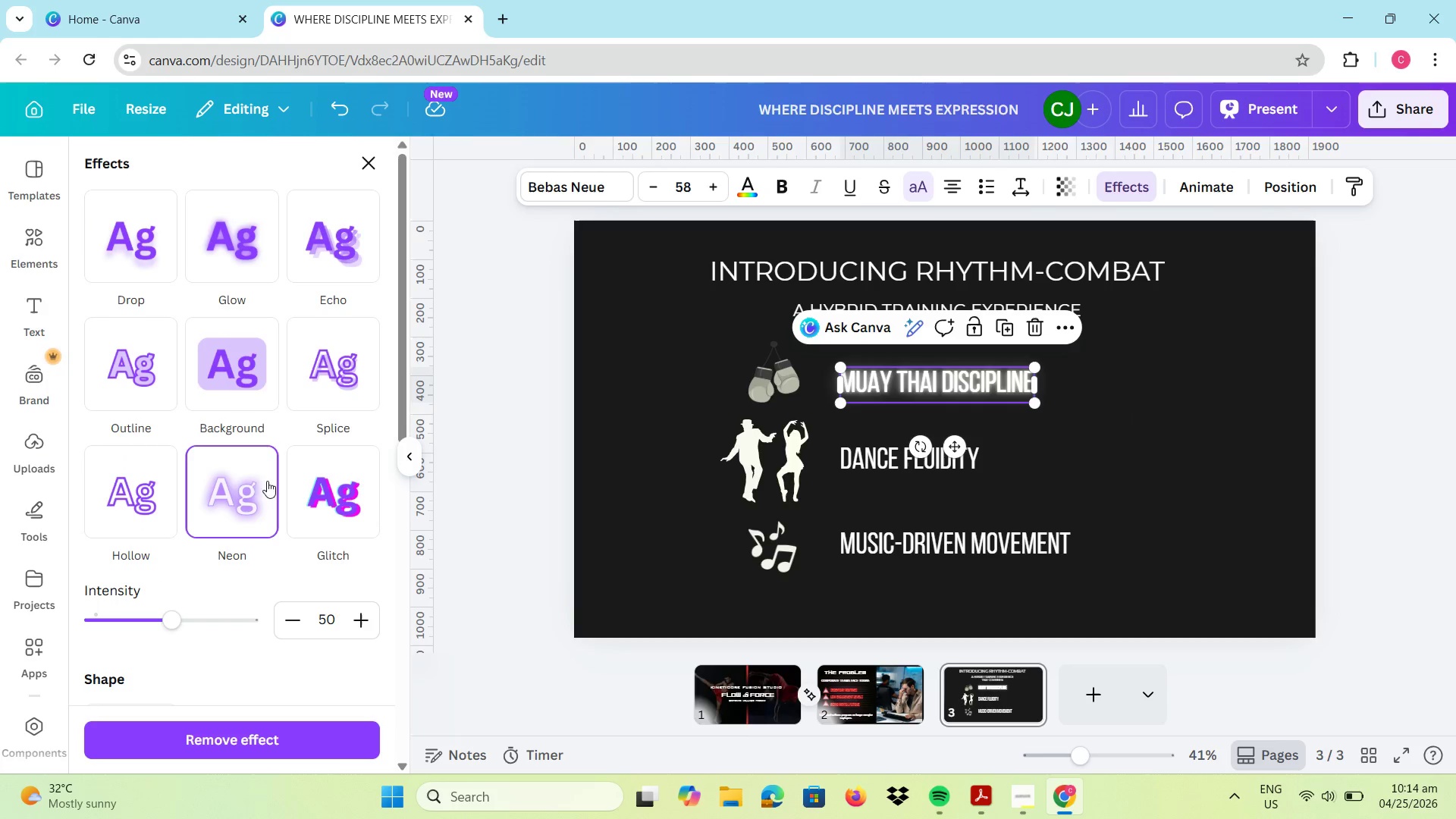 
left_click([324, 381])
 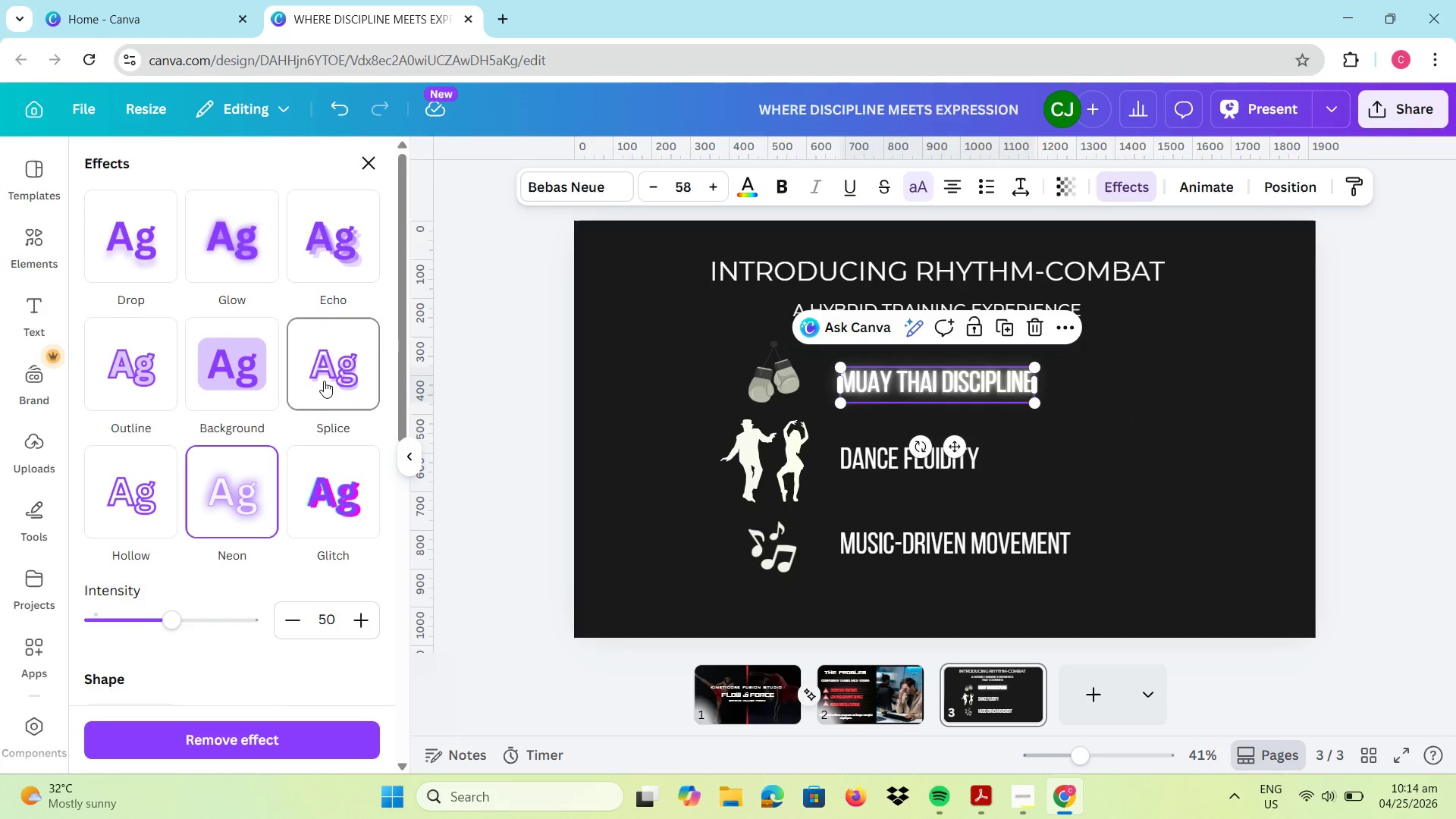 
mouse_move([306, 386])
 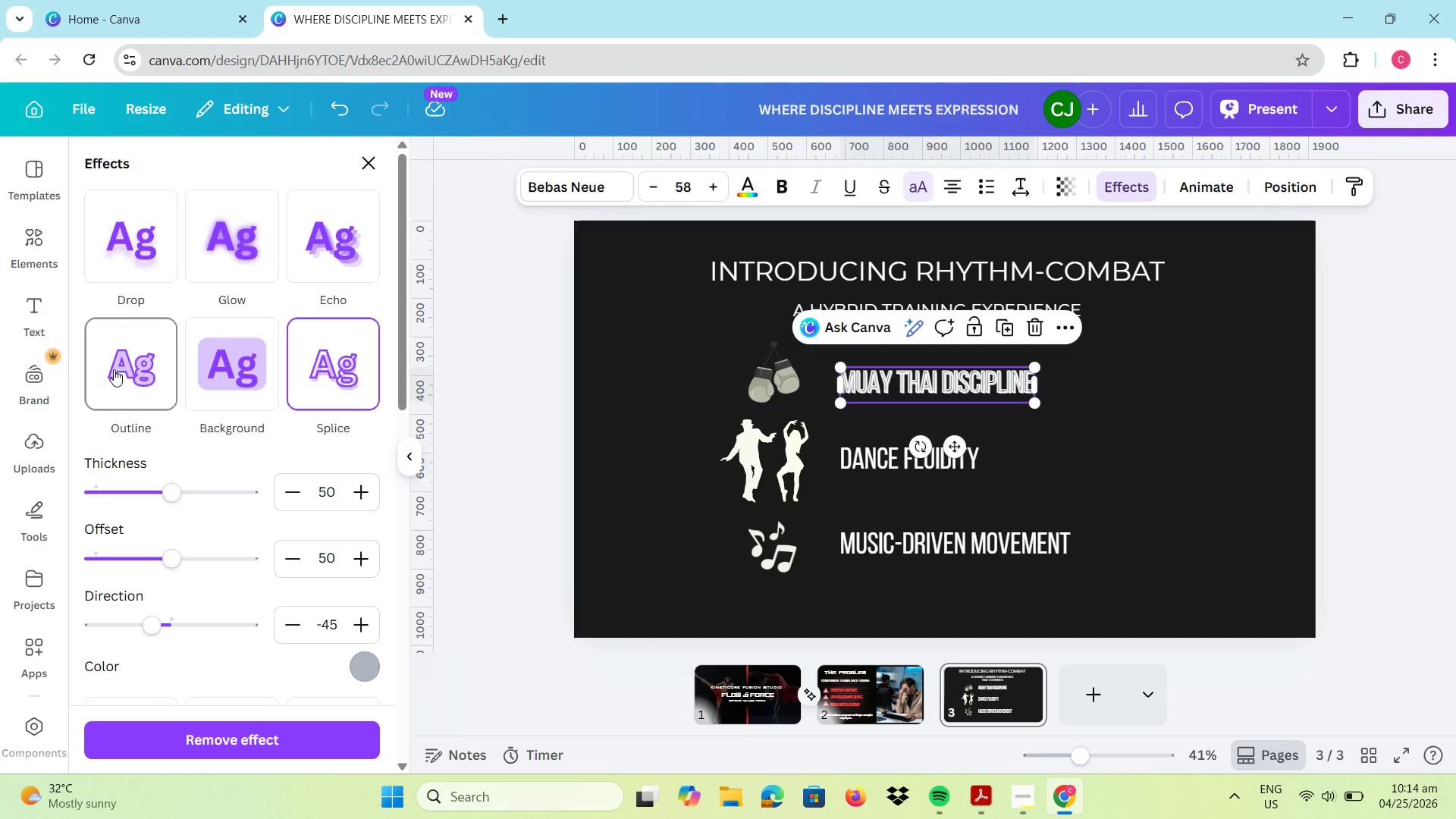 
left_click([113, 369])
 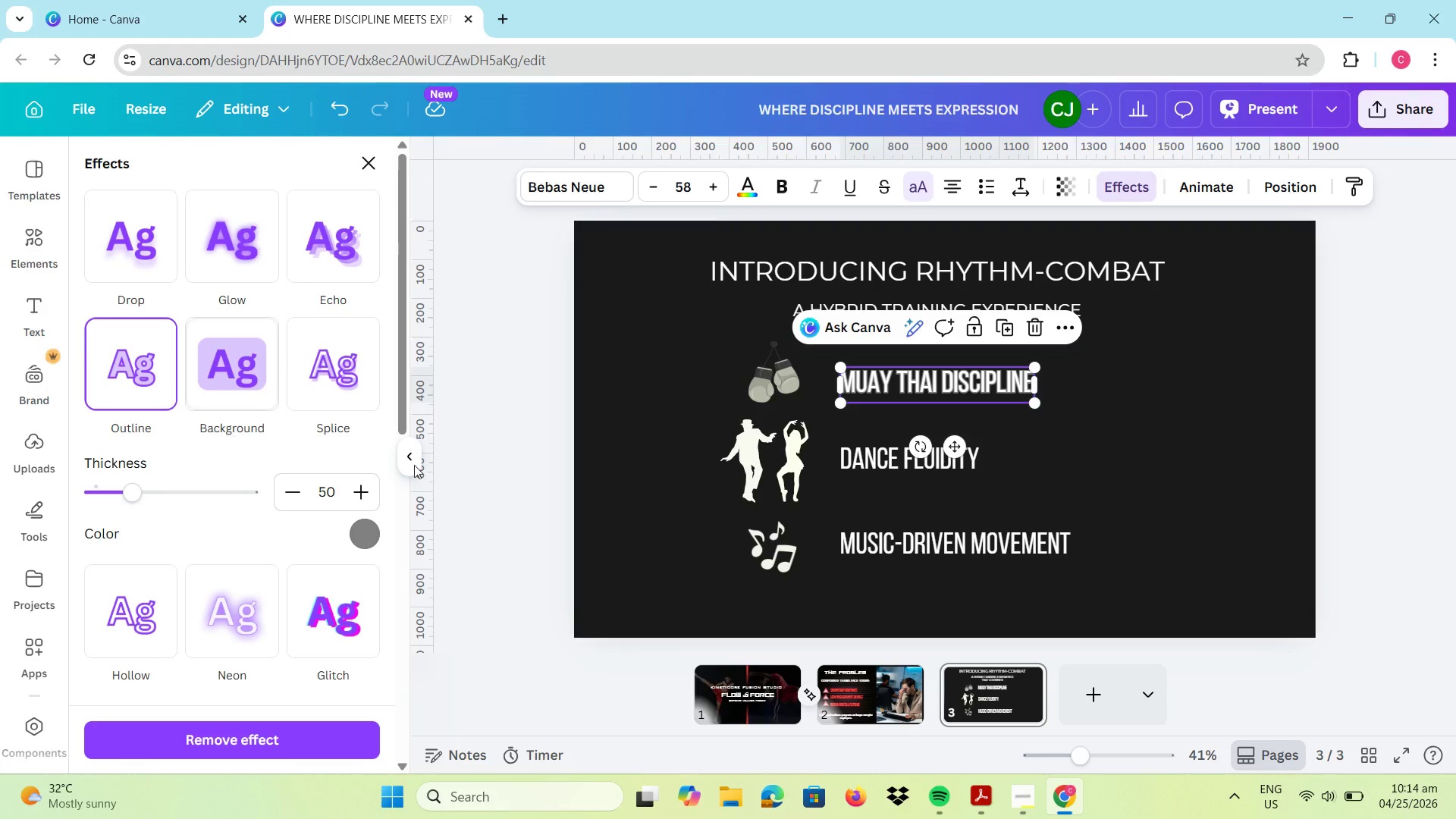 
left_click([914, 460])
 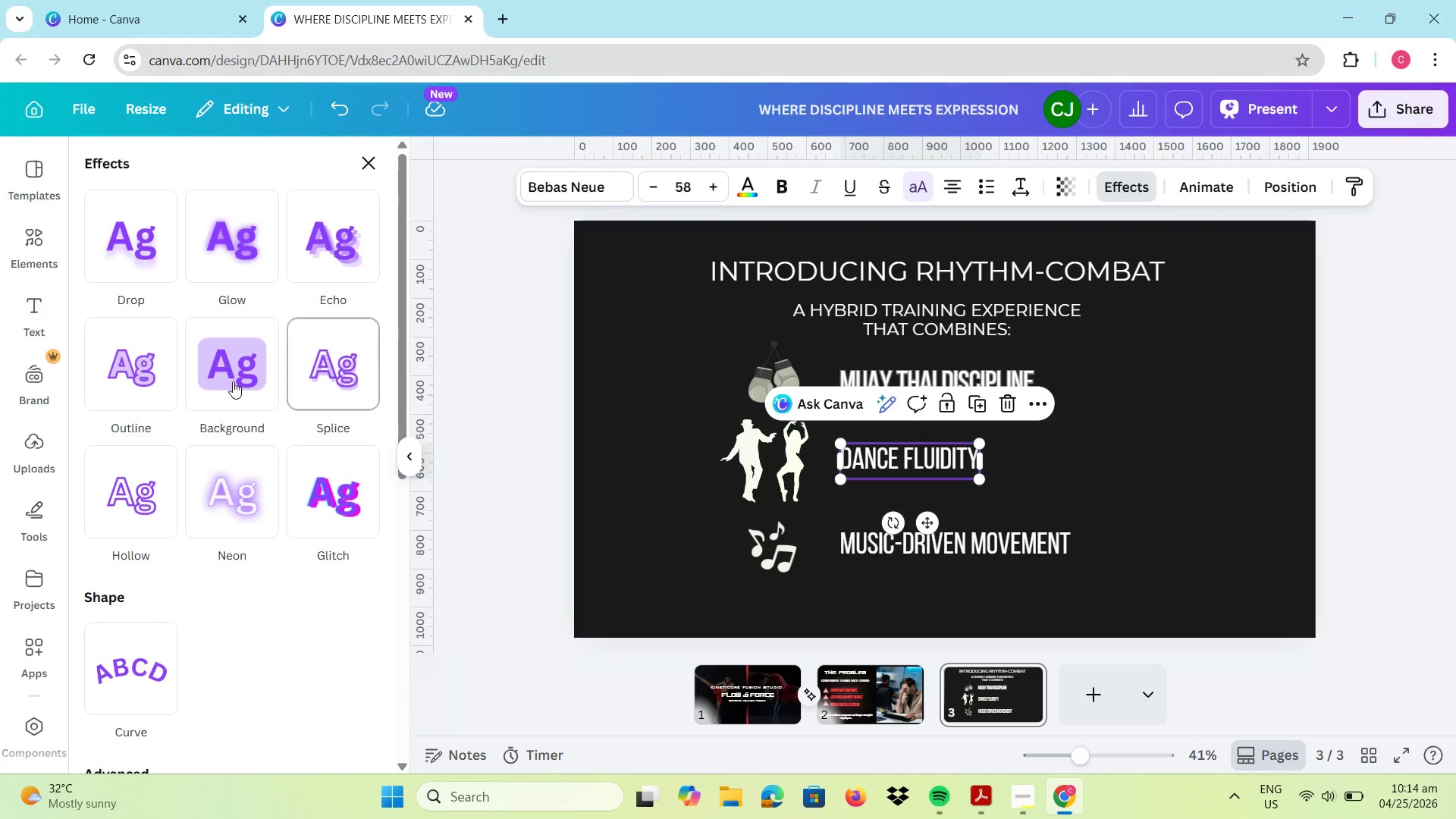 
left_click([145, 375])
 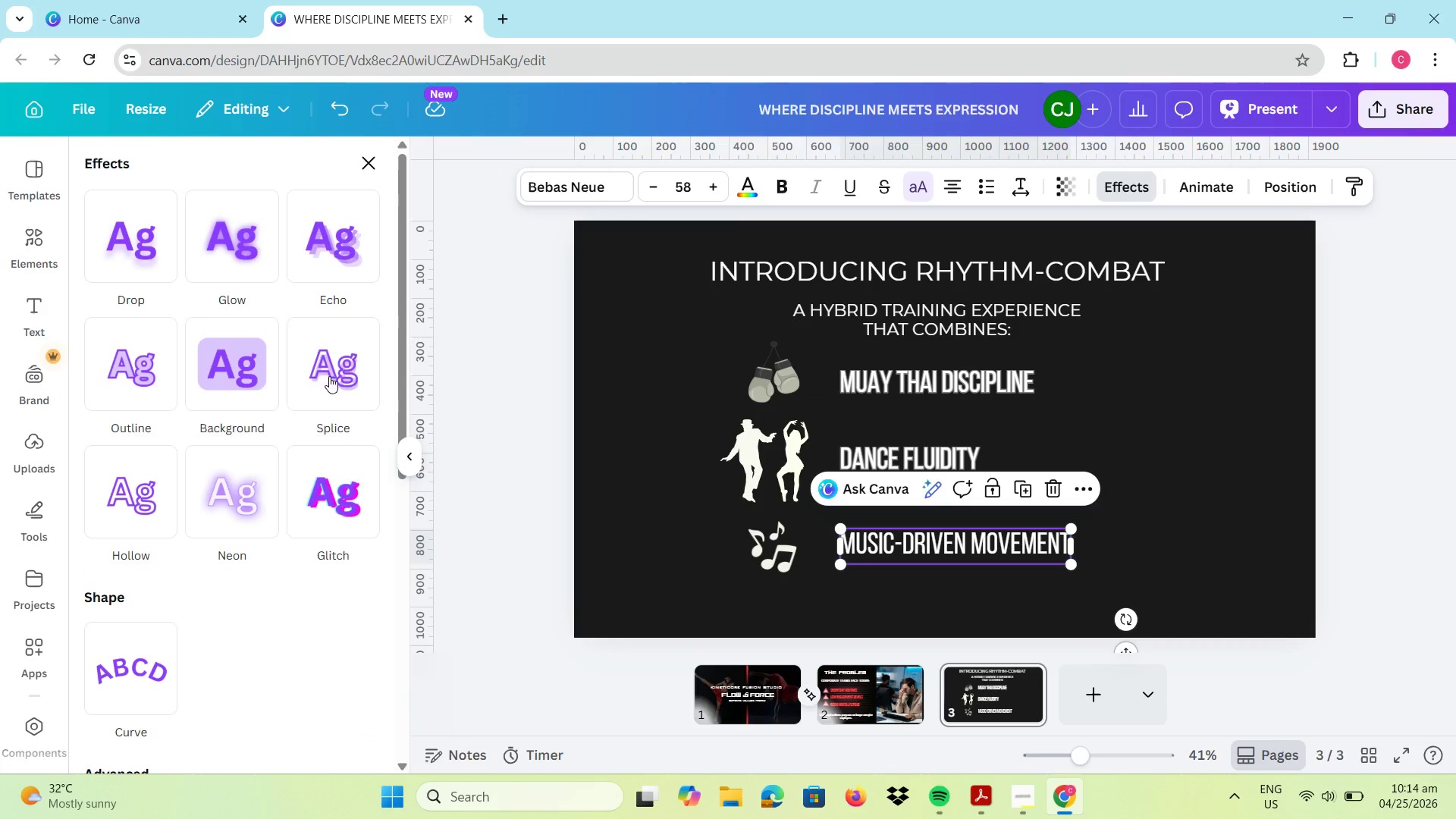 
left_click([158, 366])
 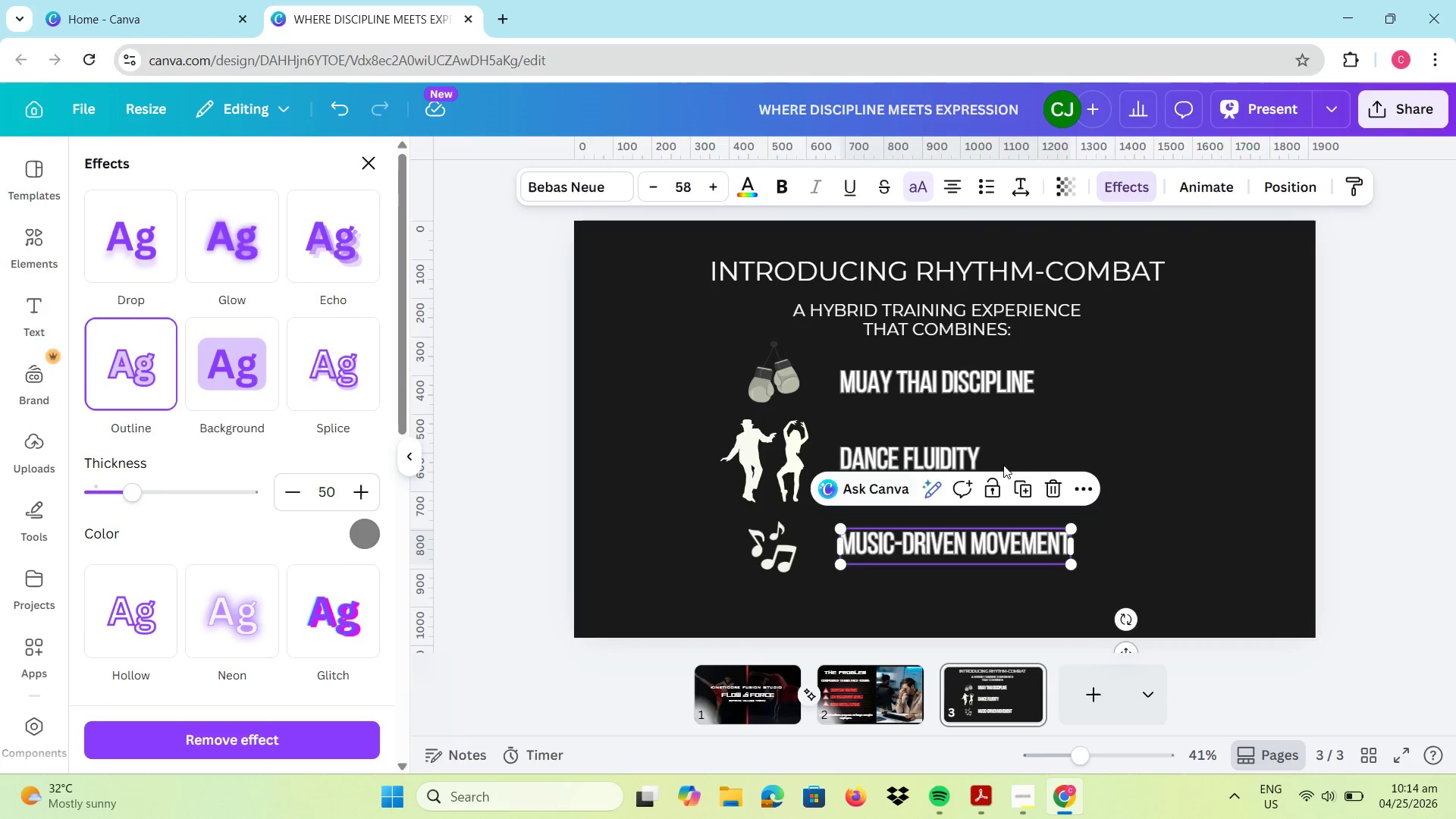 
left_click([1162, 438])
 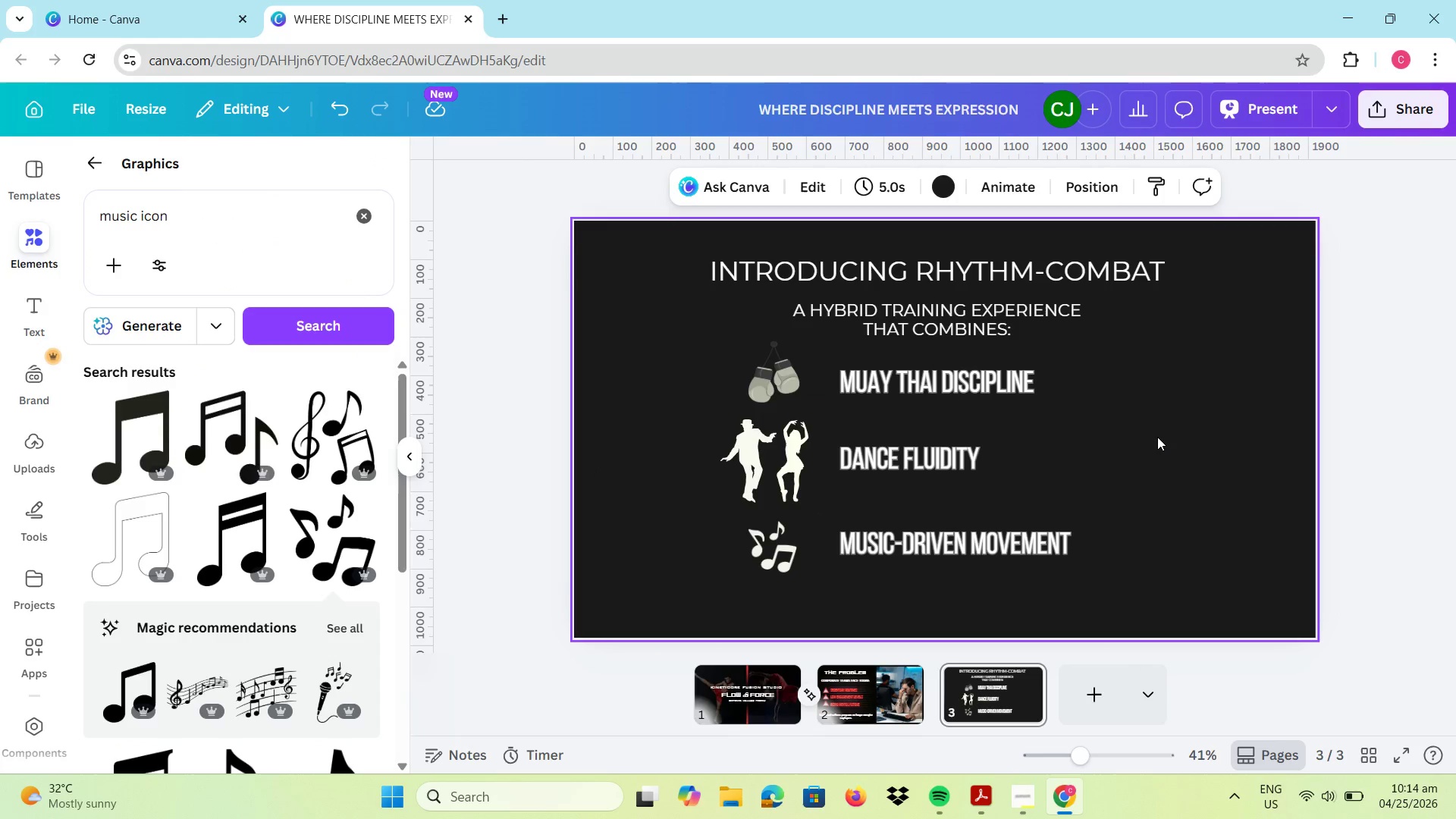 
wait(9.56)
 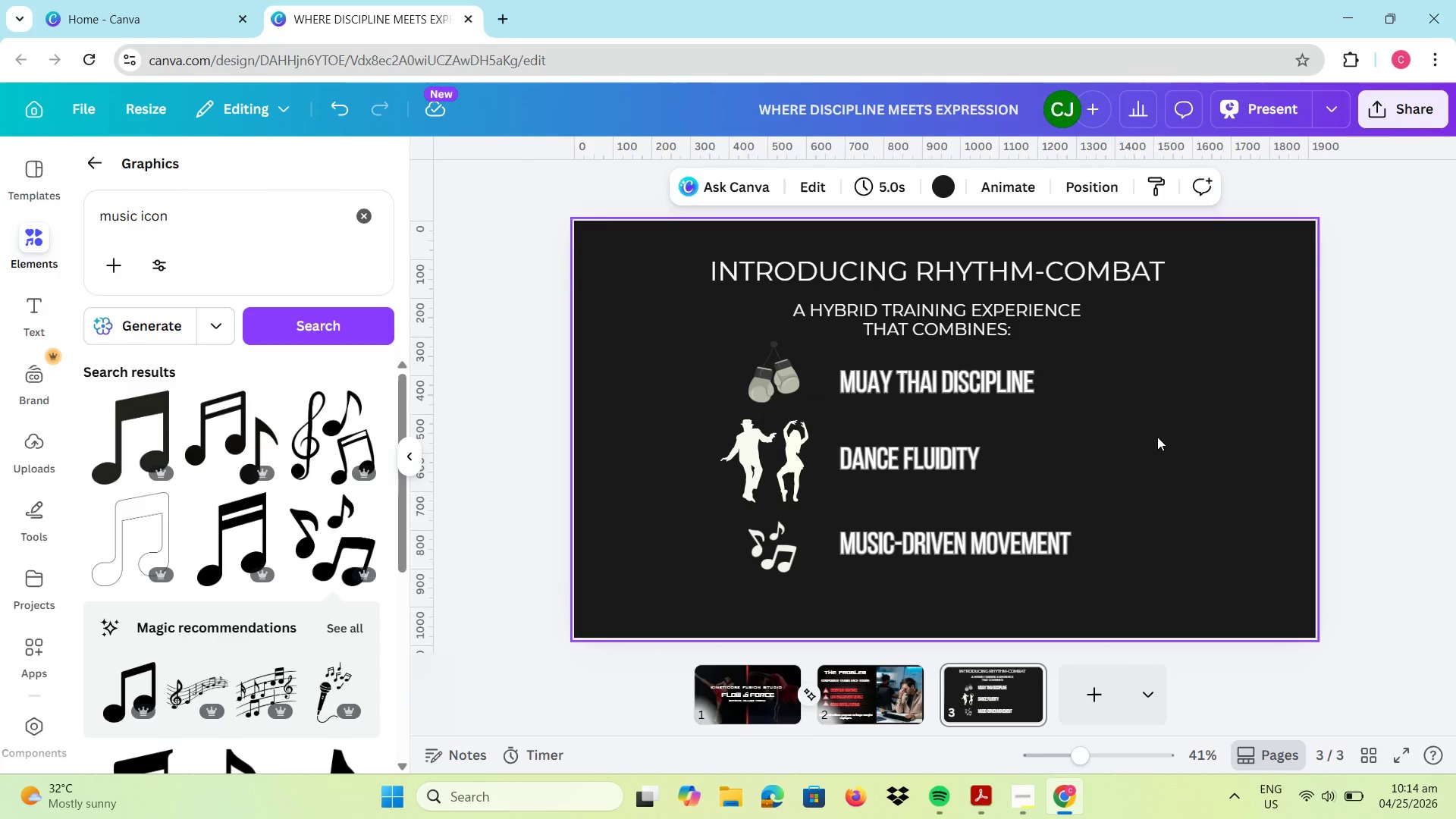 
left_click([359, 223])
 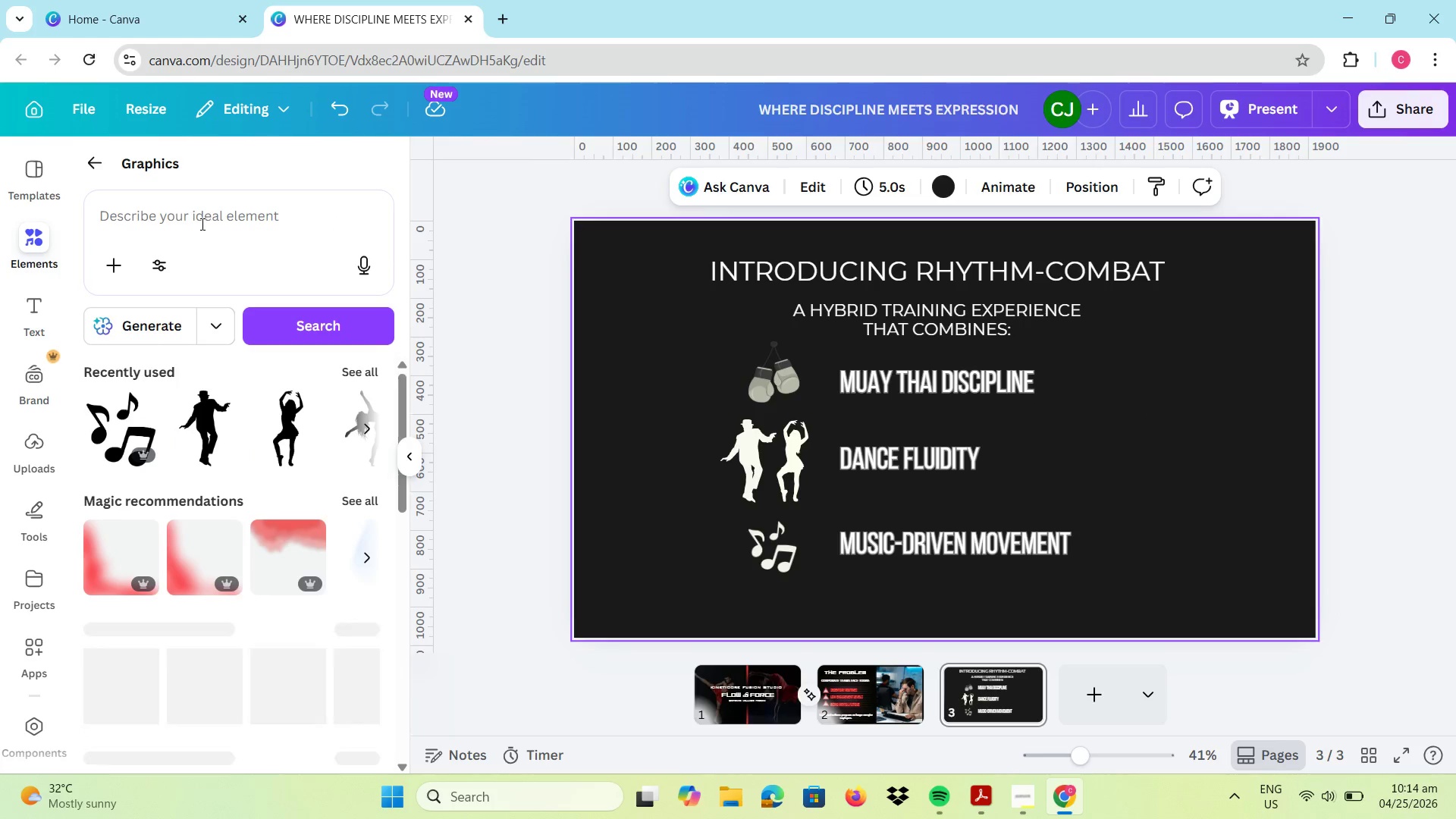 
left_click([200, 217])
 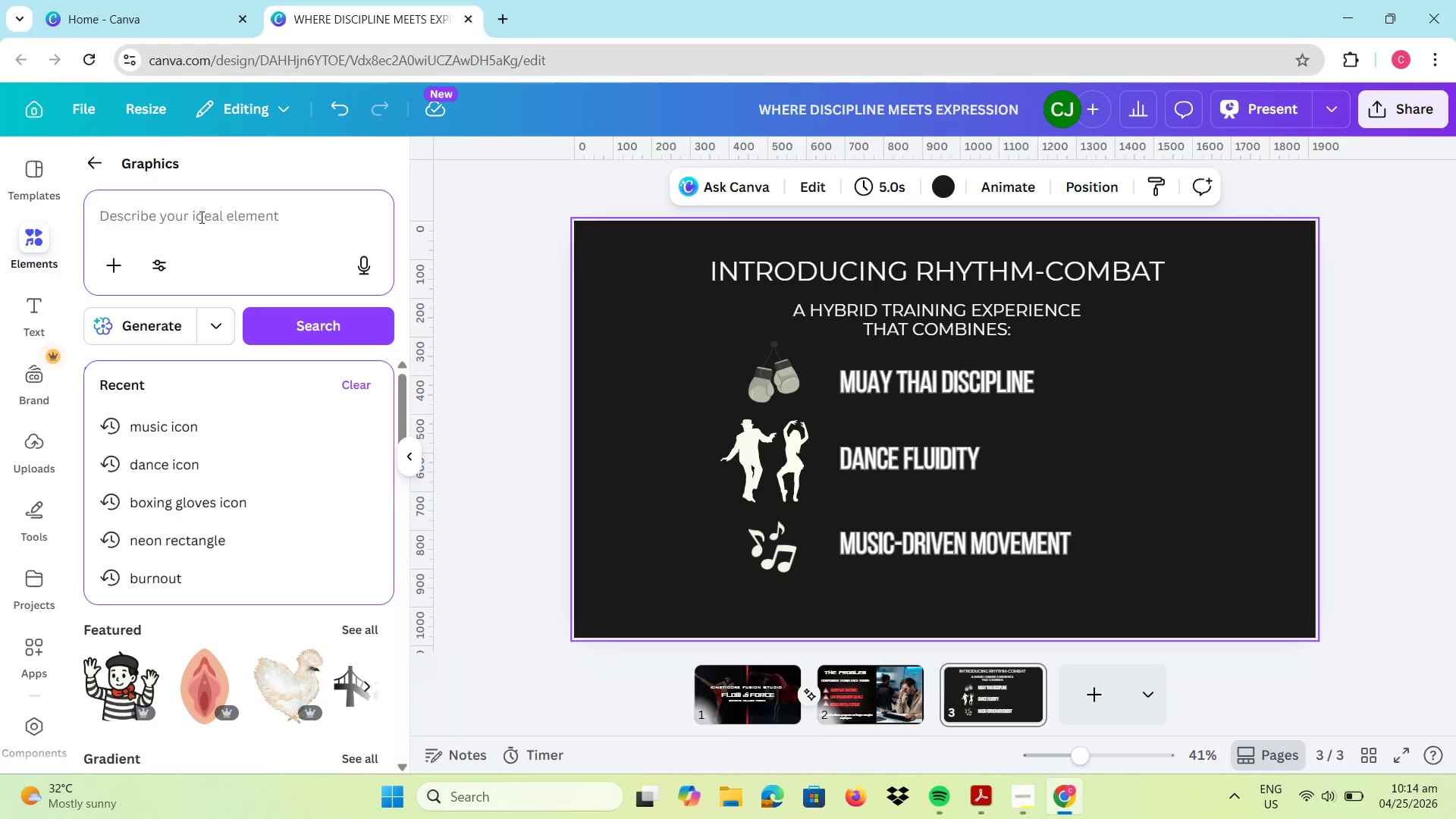 
type(dance studio)
 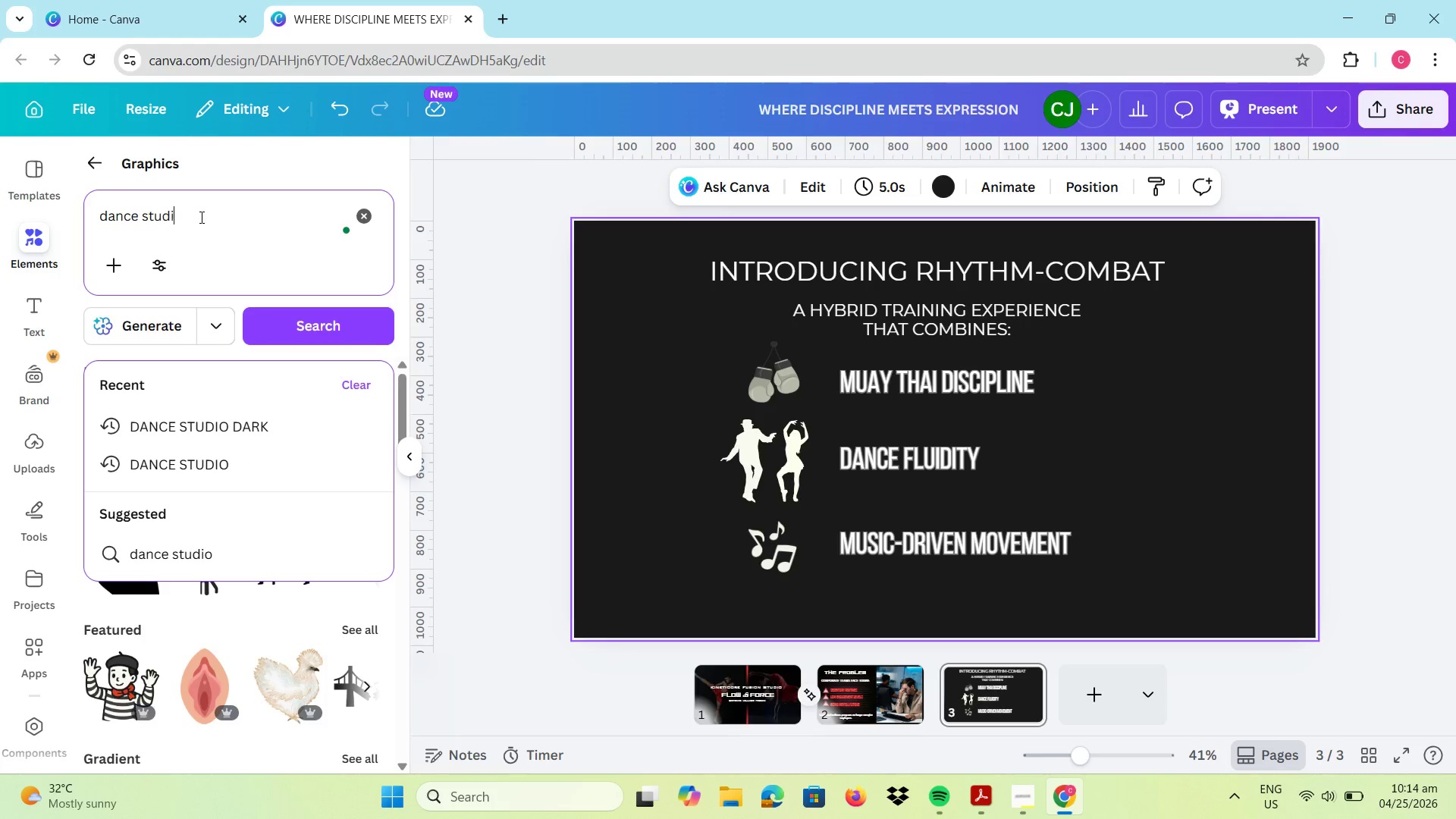 
key(Enter)
 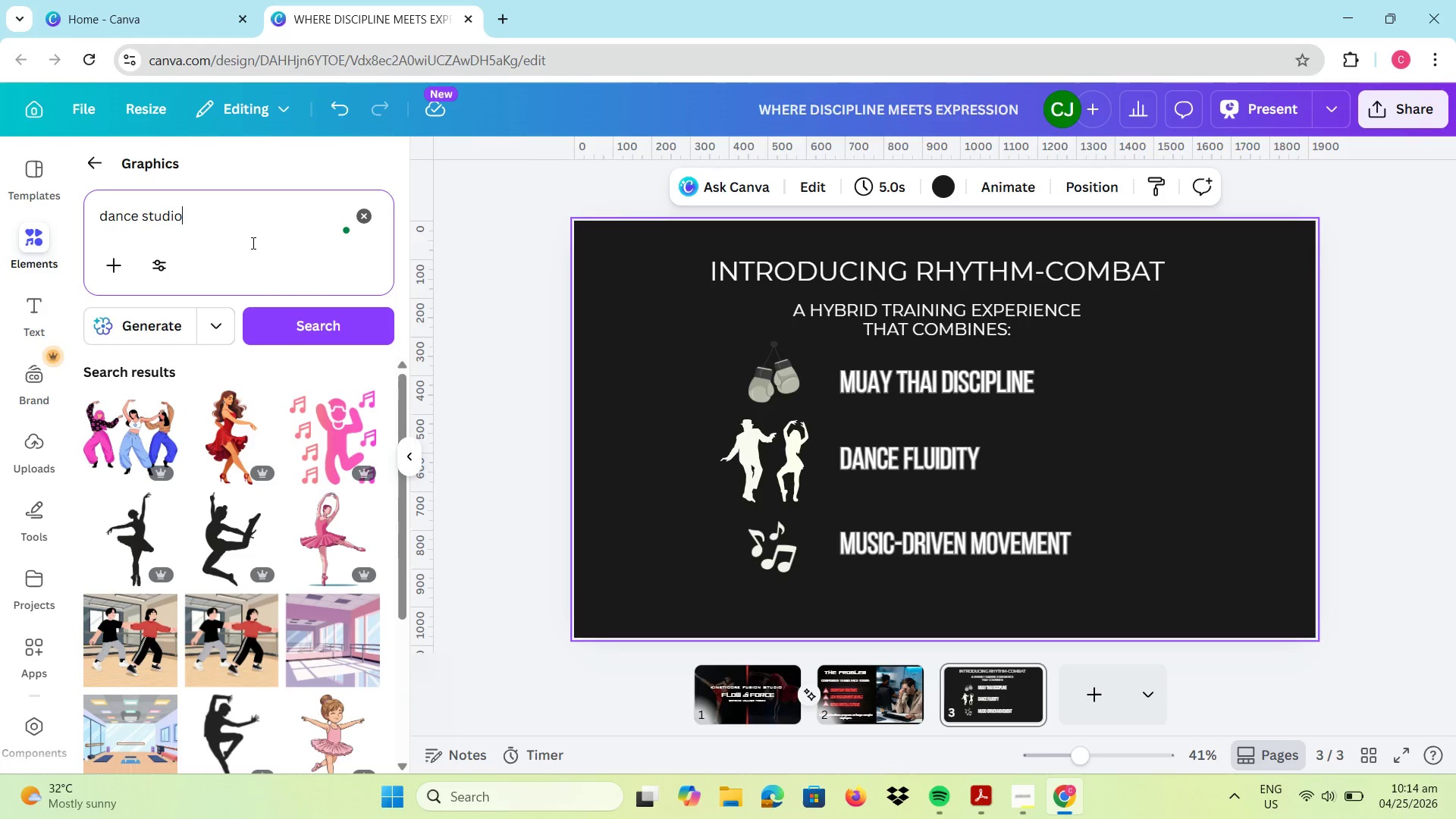 
left_click([364, 217])
 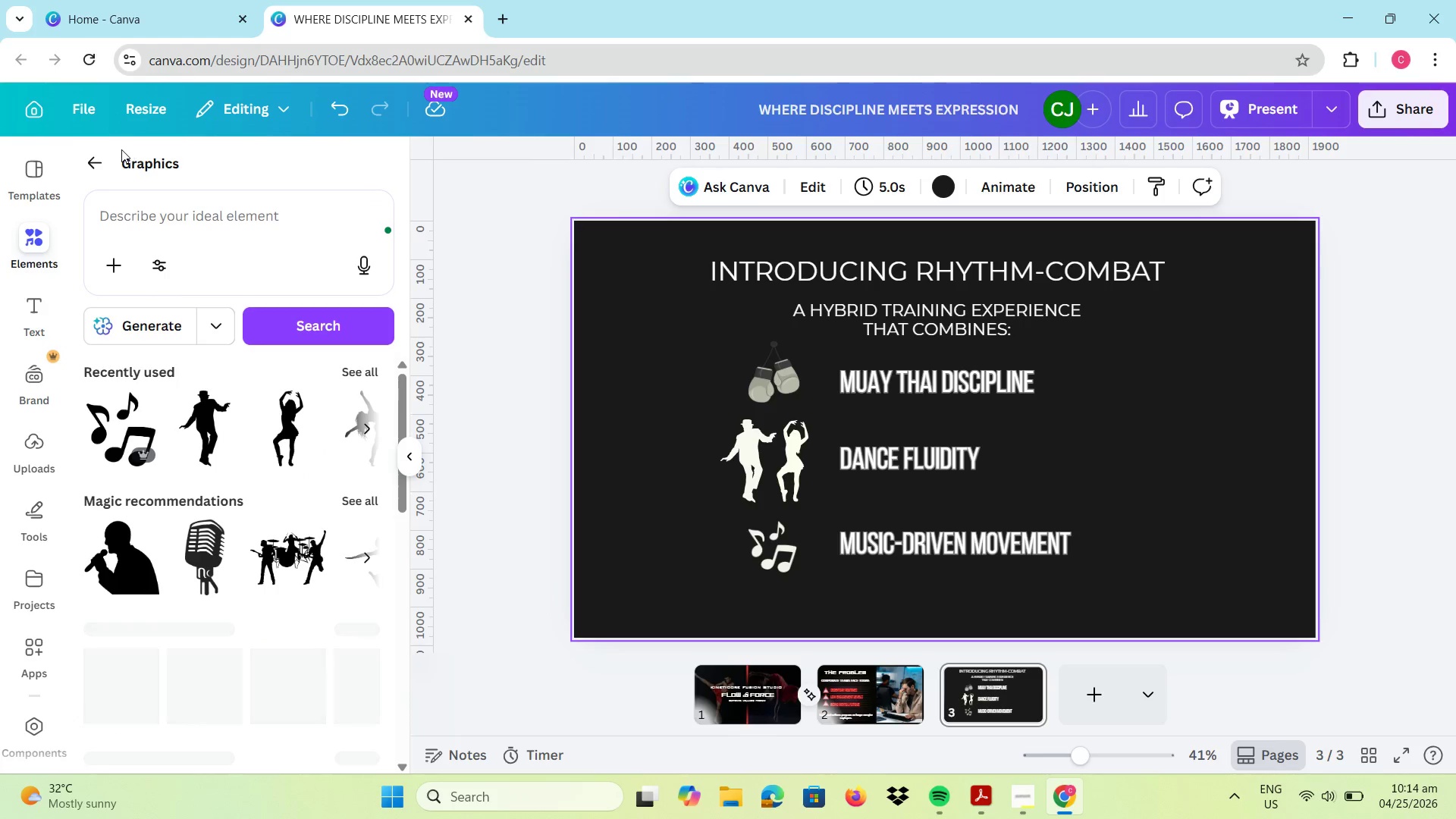 
left_click([94, 164])
 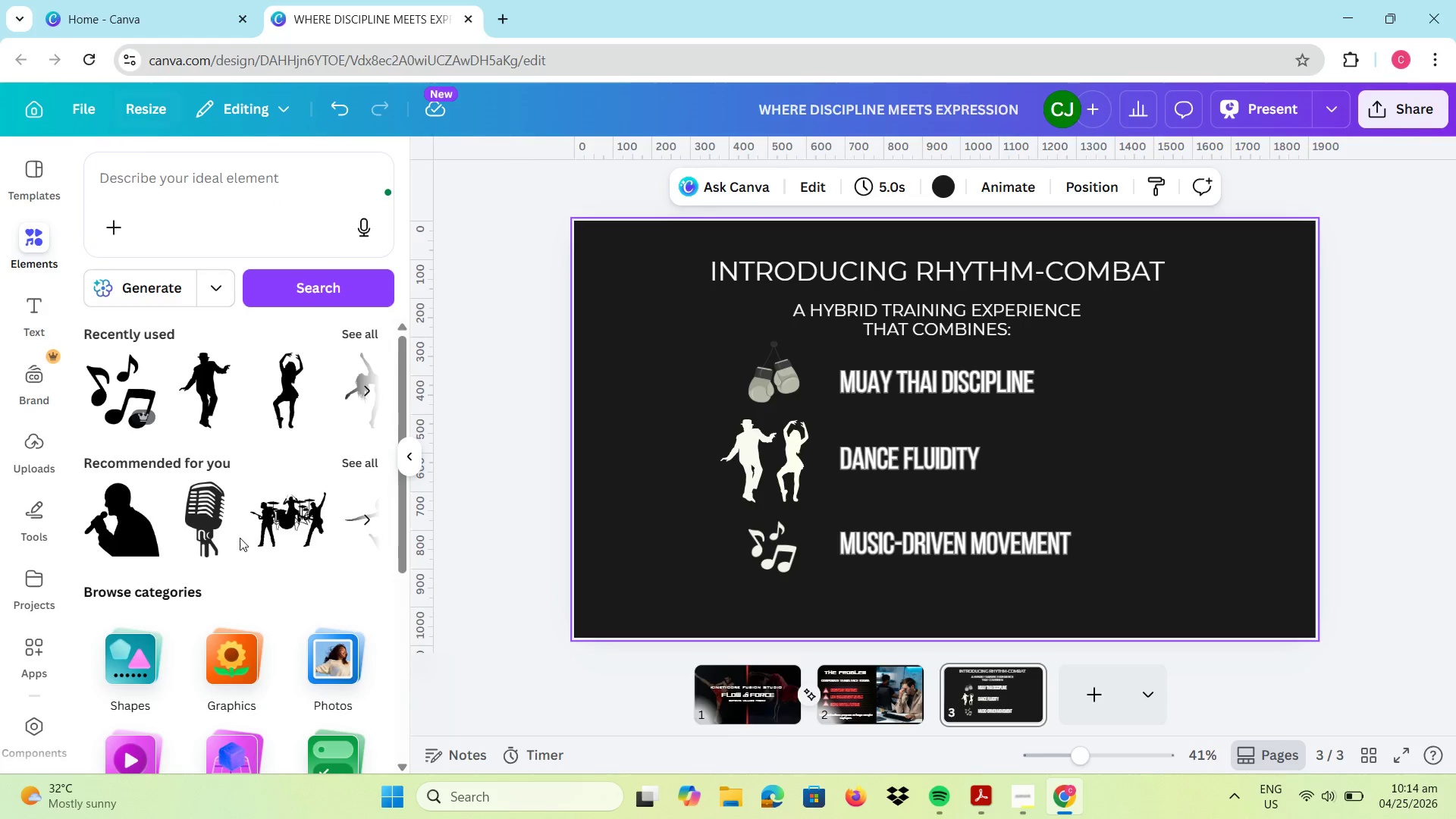 
left_click([327, 645])
 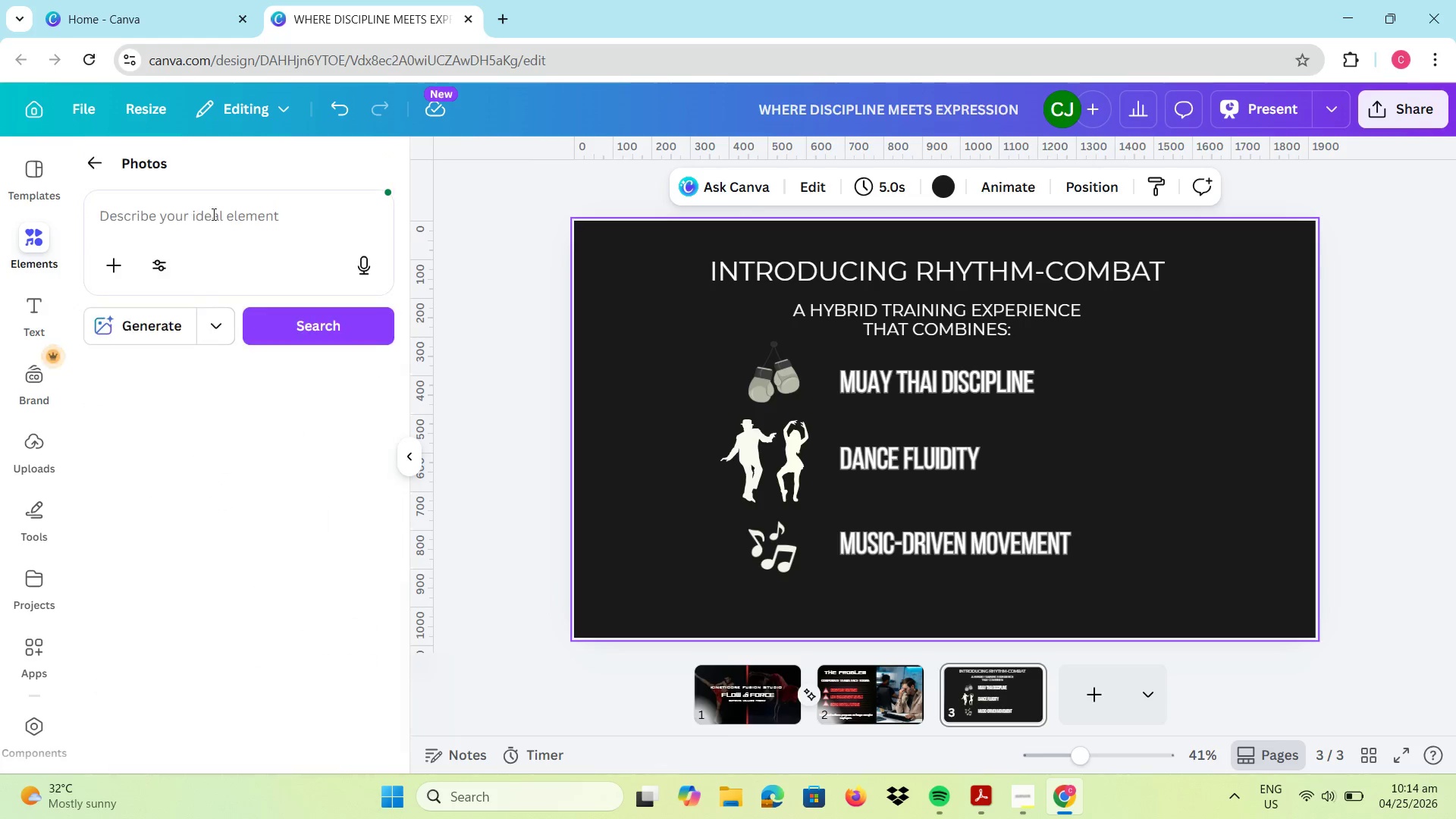 
left_click([209, 194])
 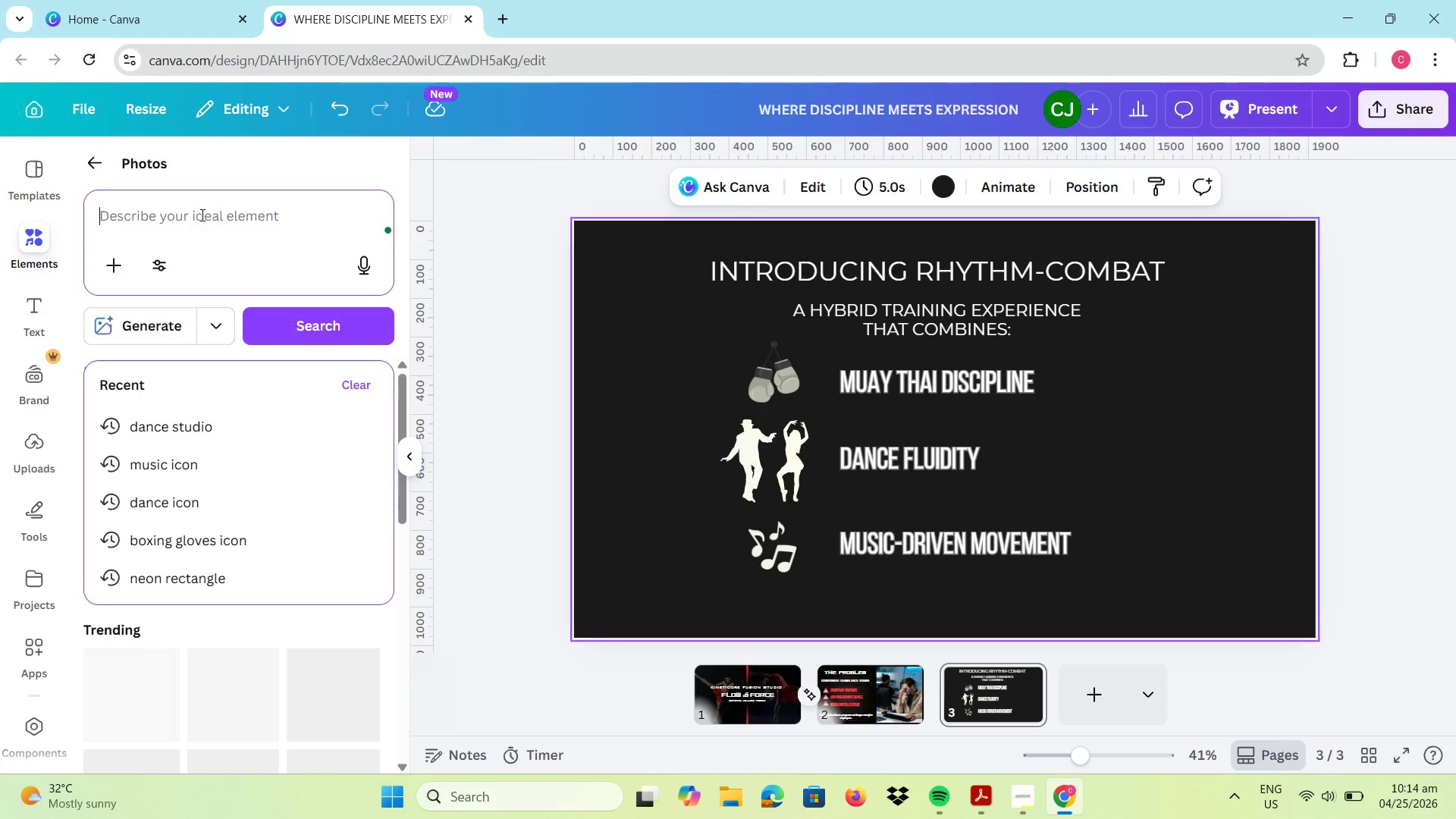 
type(dance)
 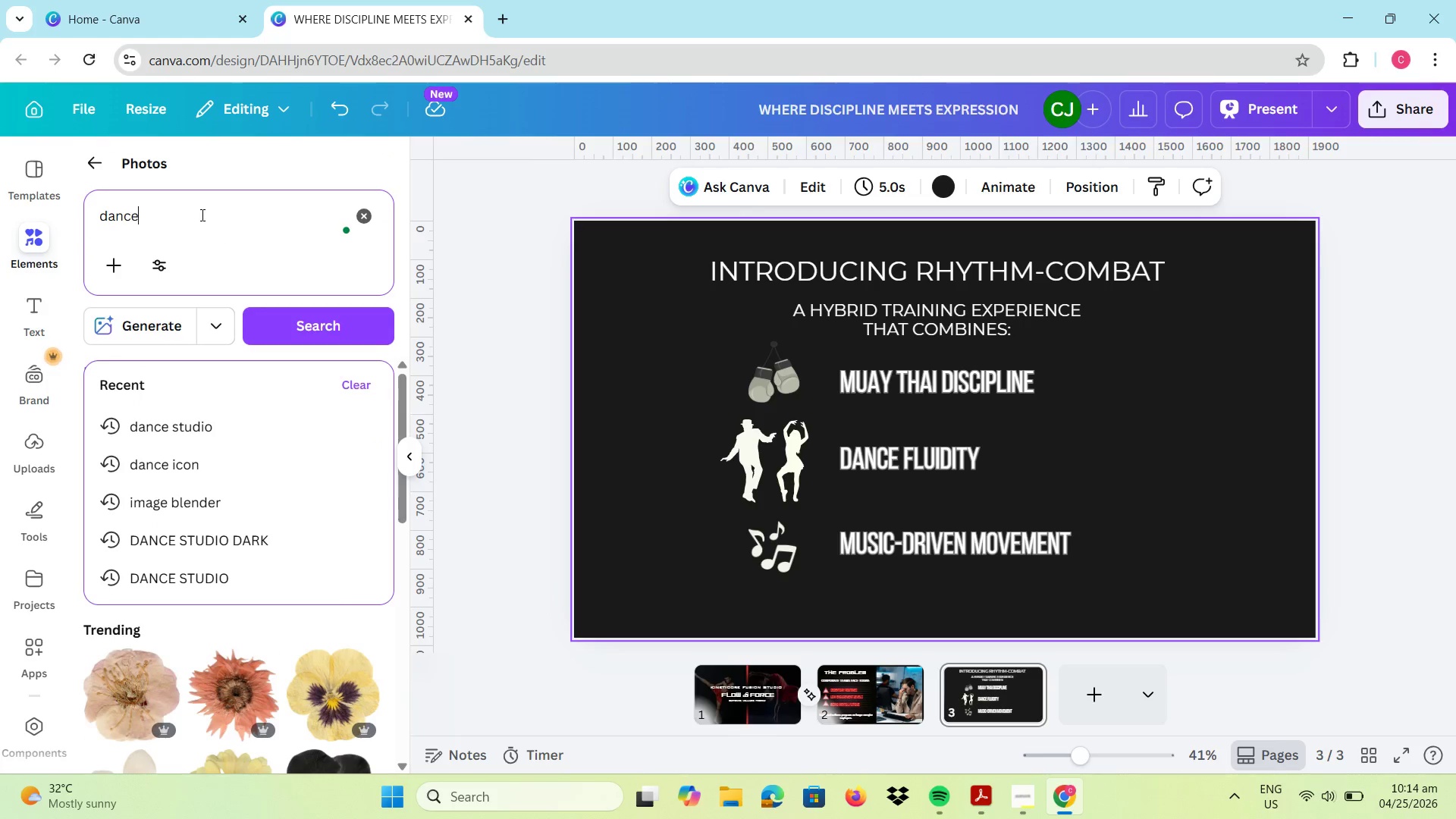 
key(Enter)
 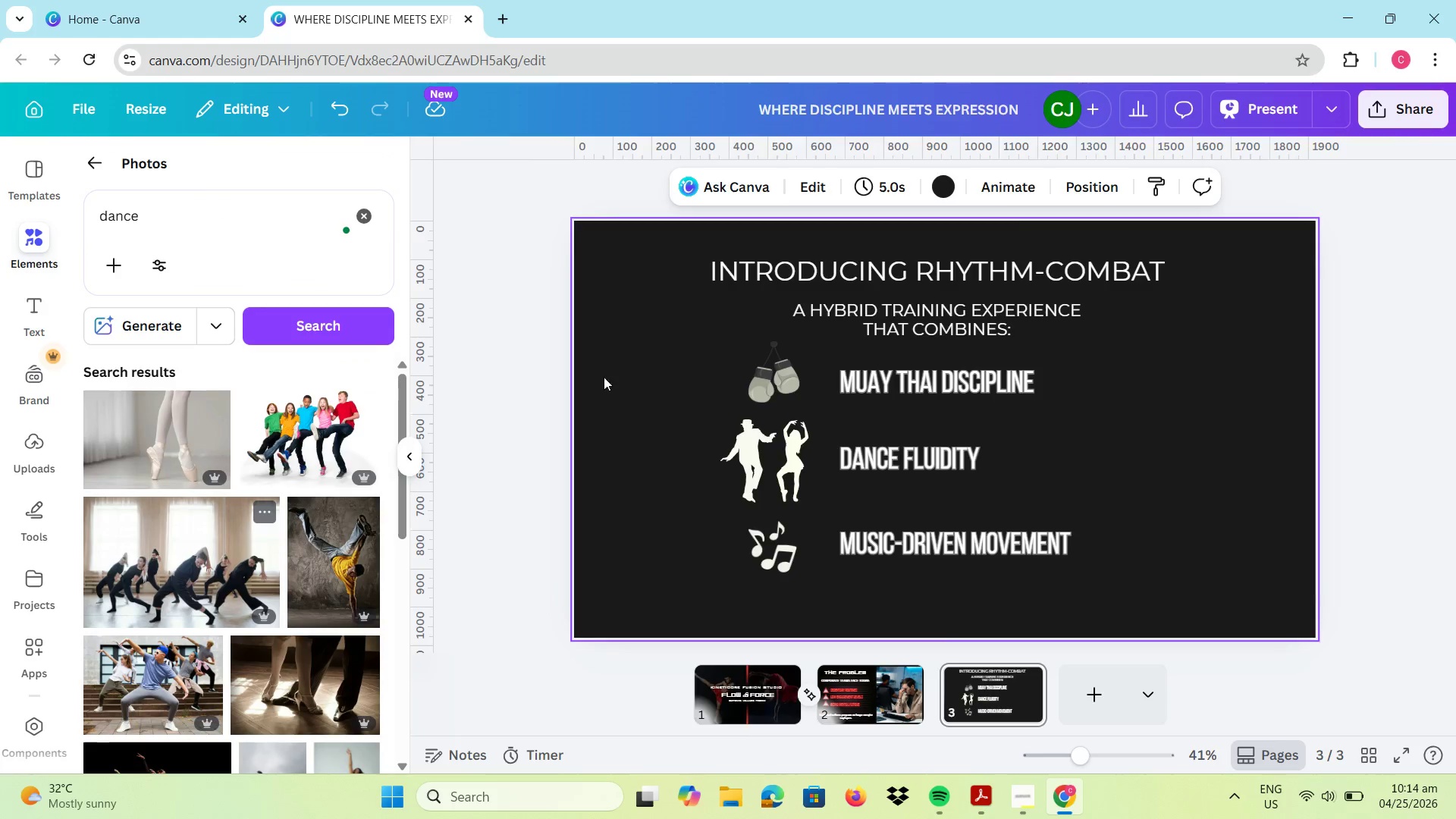 
left_click_drag(start_coordinate=[1116, 361], to_coordinate=[1348, 313])
 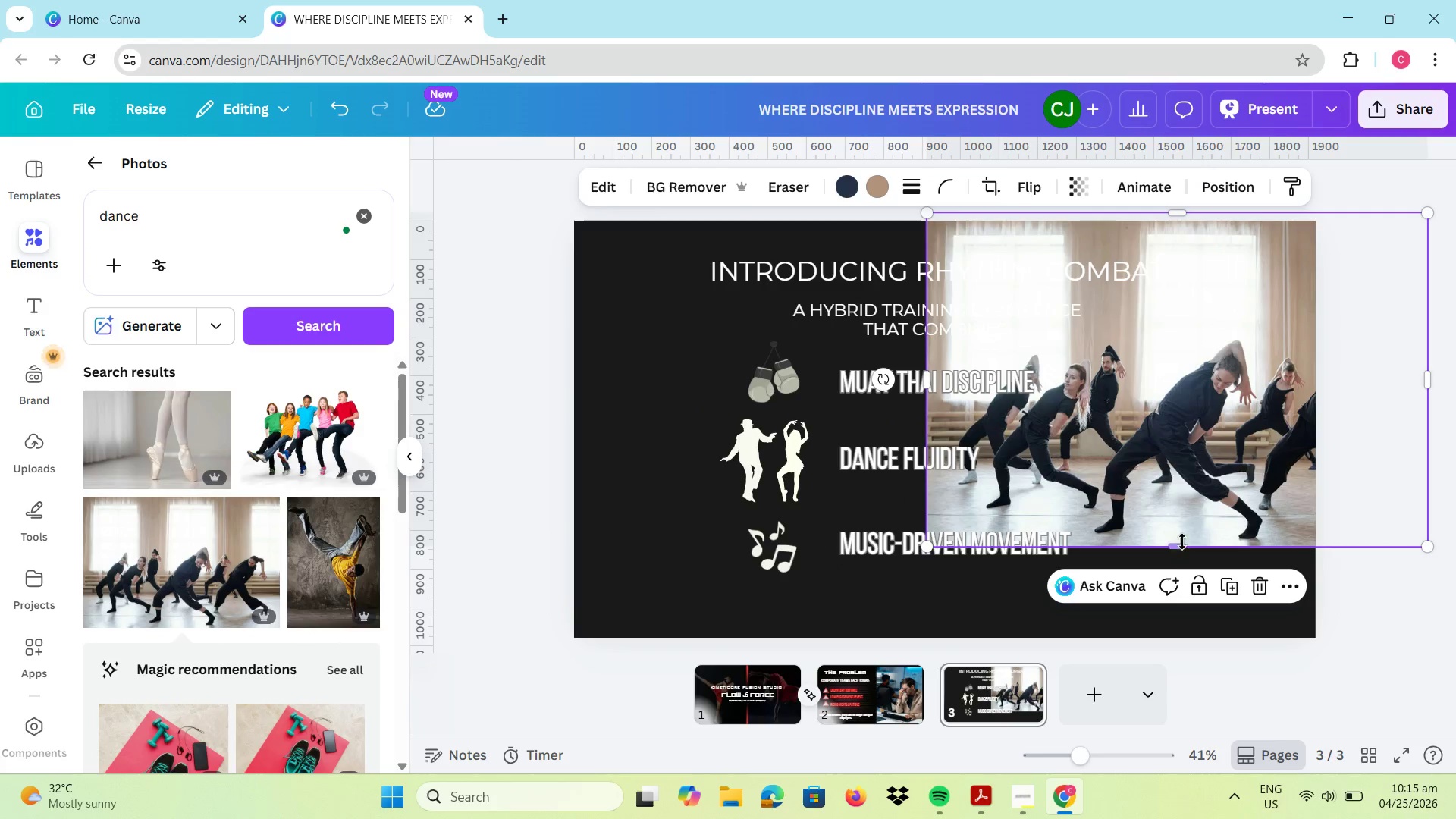 
left_click_drag(start_coordinate=[1182, 541], to_coordinate=[1203, 661])
 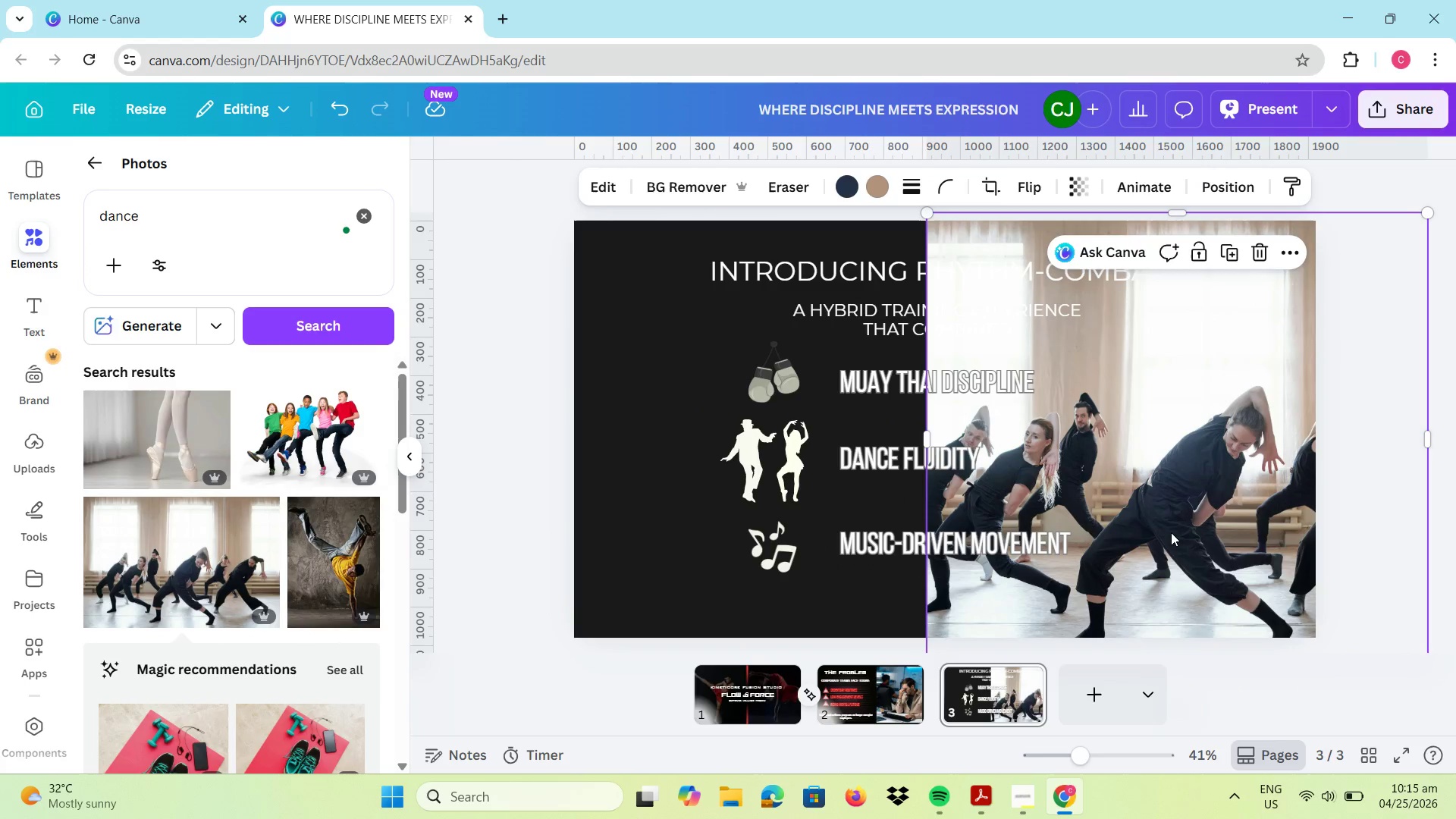 
left_click_drag(start_coordinate=[1171, 532], to_coordinate=[1179, 524])
 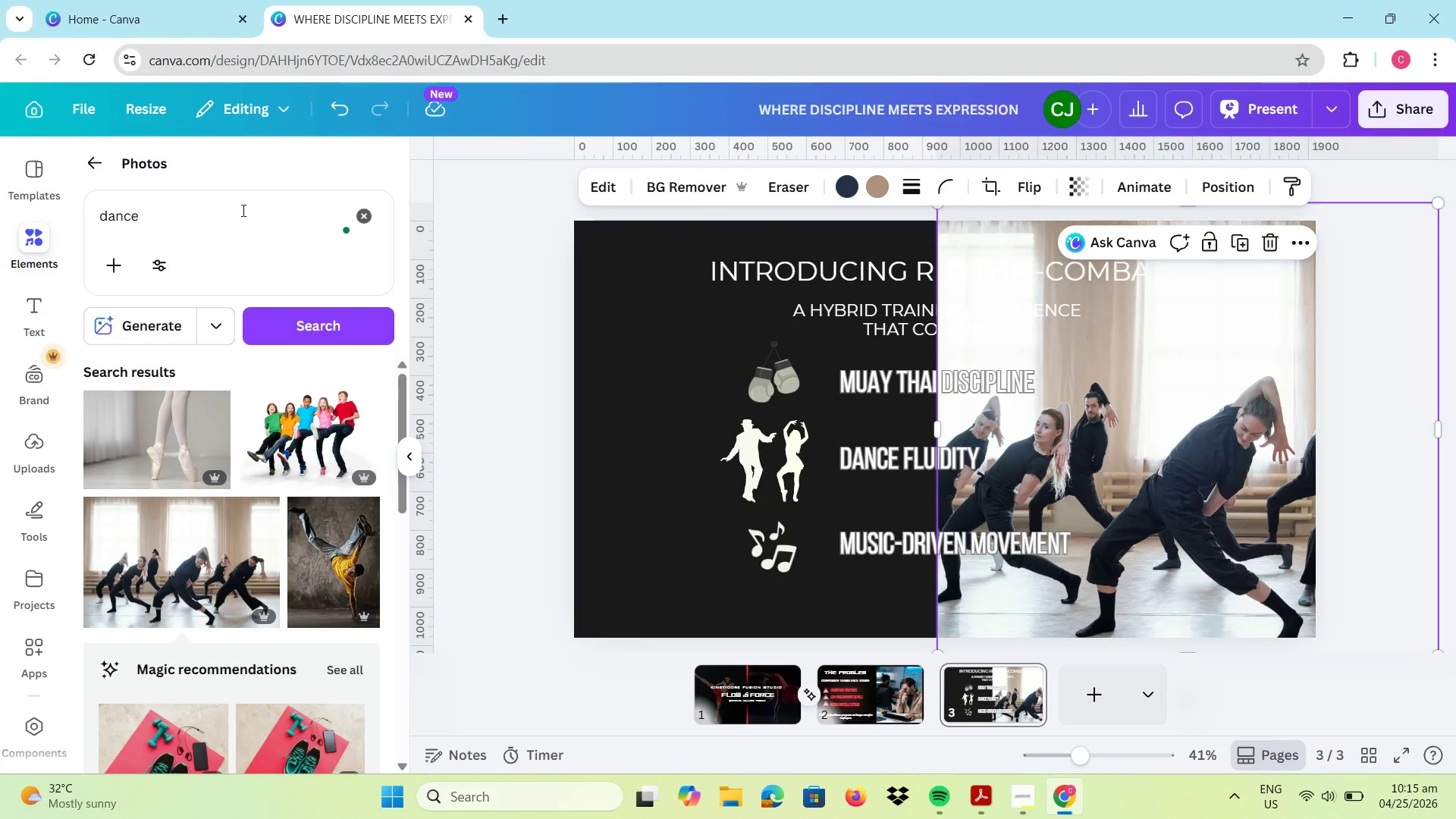 
left_click([181, 228])
 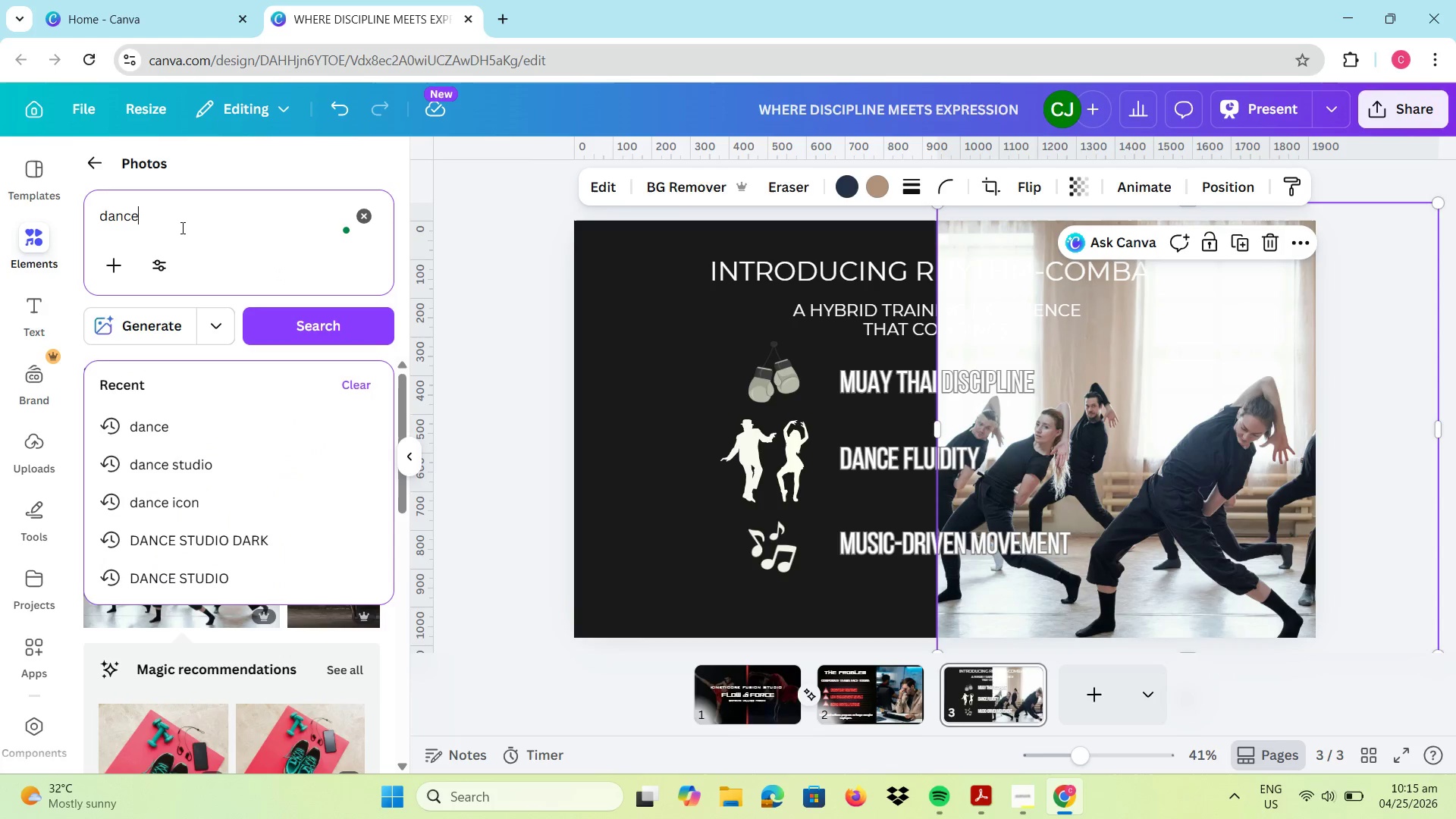 
left_click_drag(start_coordinate=[181, 228], to_coordinate=[93, 223])
 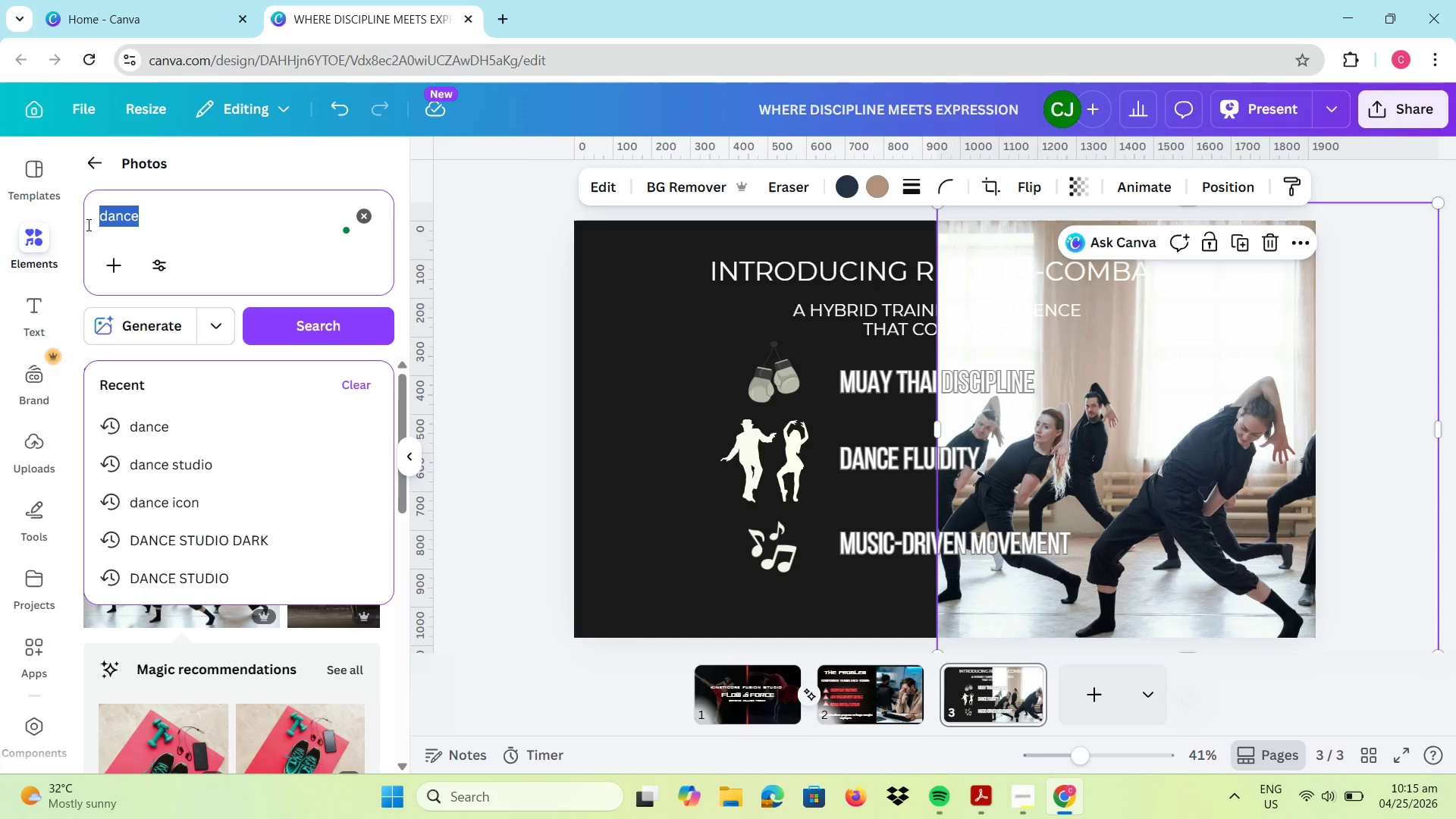 
type(compabt)
key(Backspace)
key(Backspace)
key(Backspace)
key(Backspace)
type(bat)
 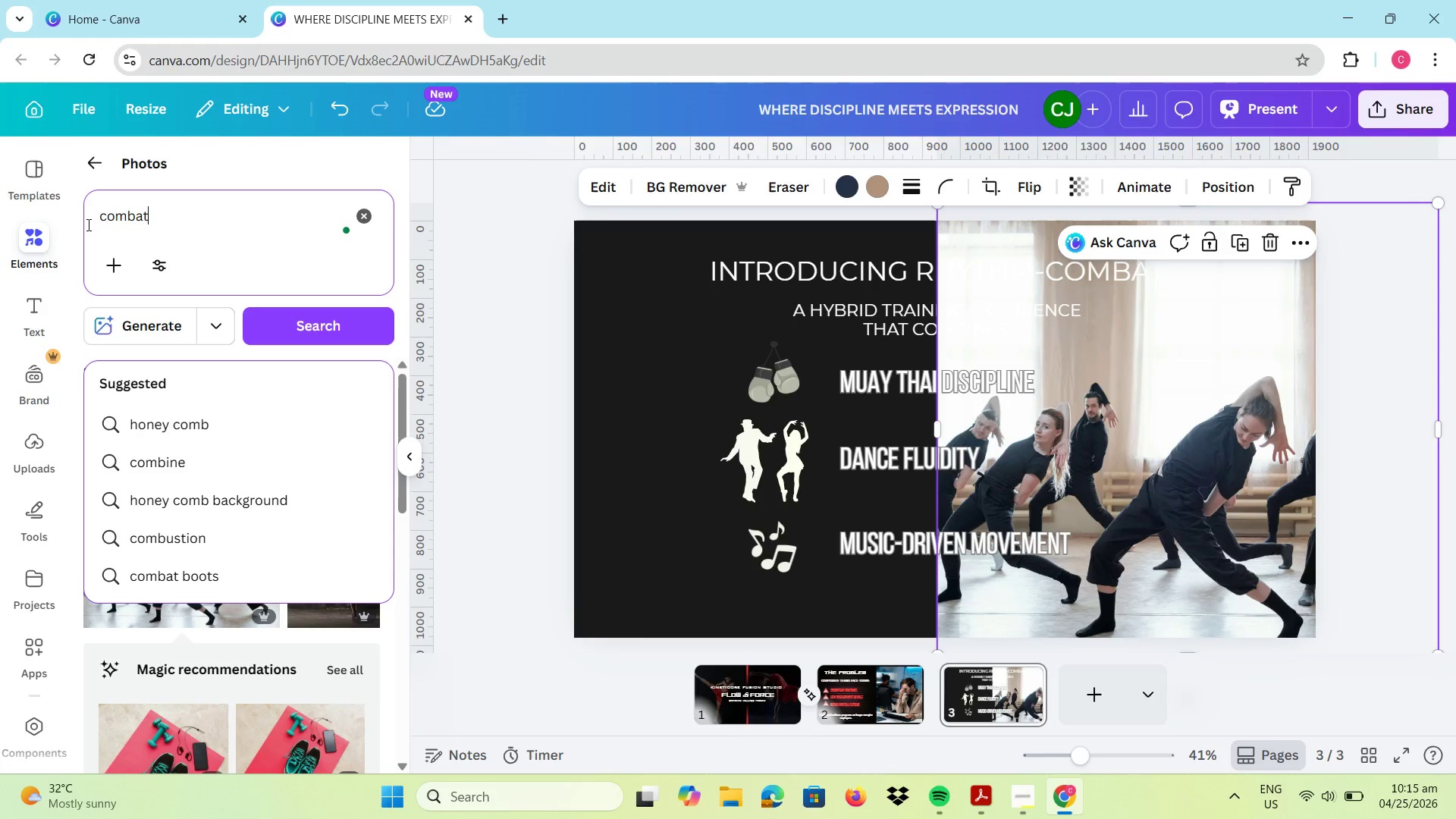 
key(Enter)
 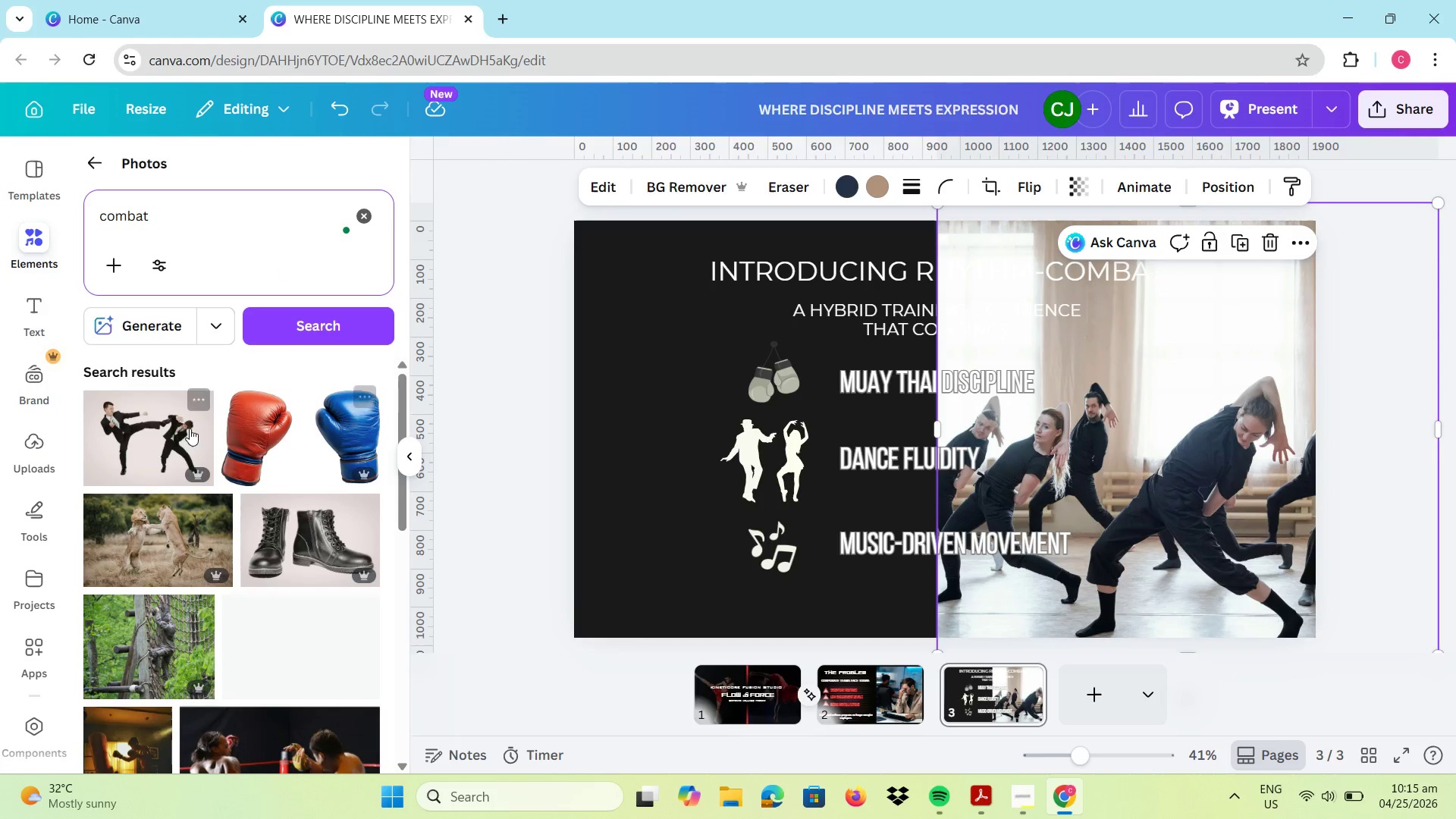 
scroll: coordinate [296, 544], scroll_direction: down, amount: 4.0
 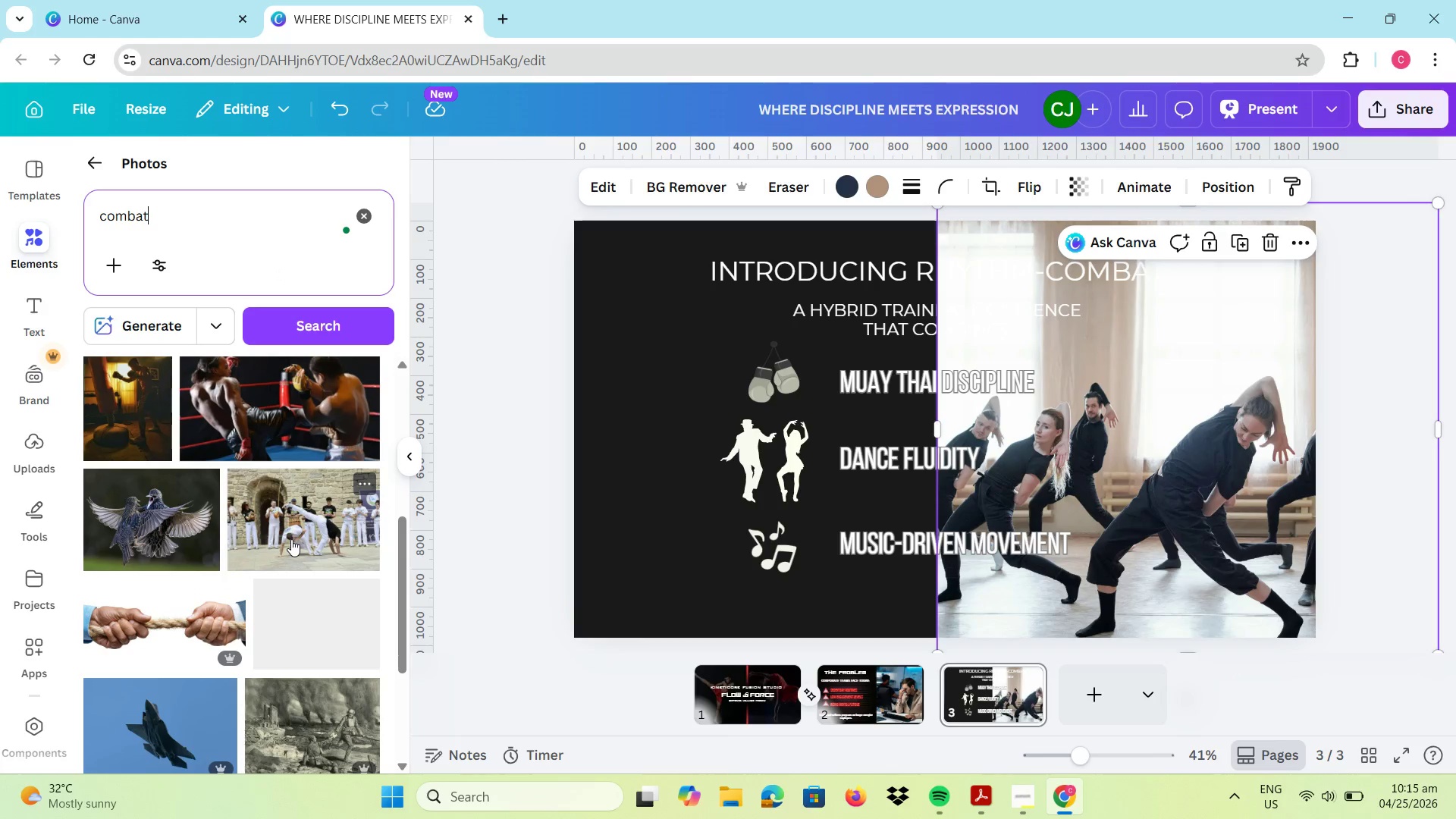 
left_click([292, 493])
 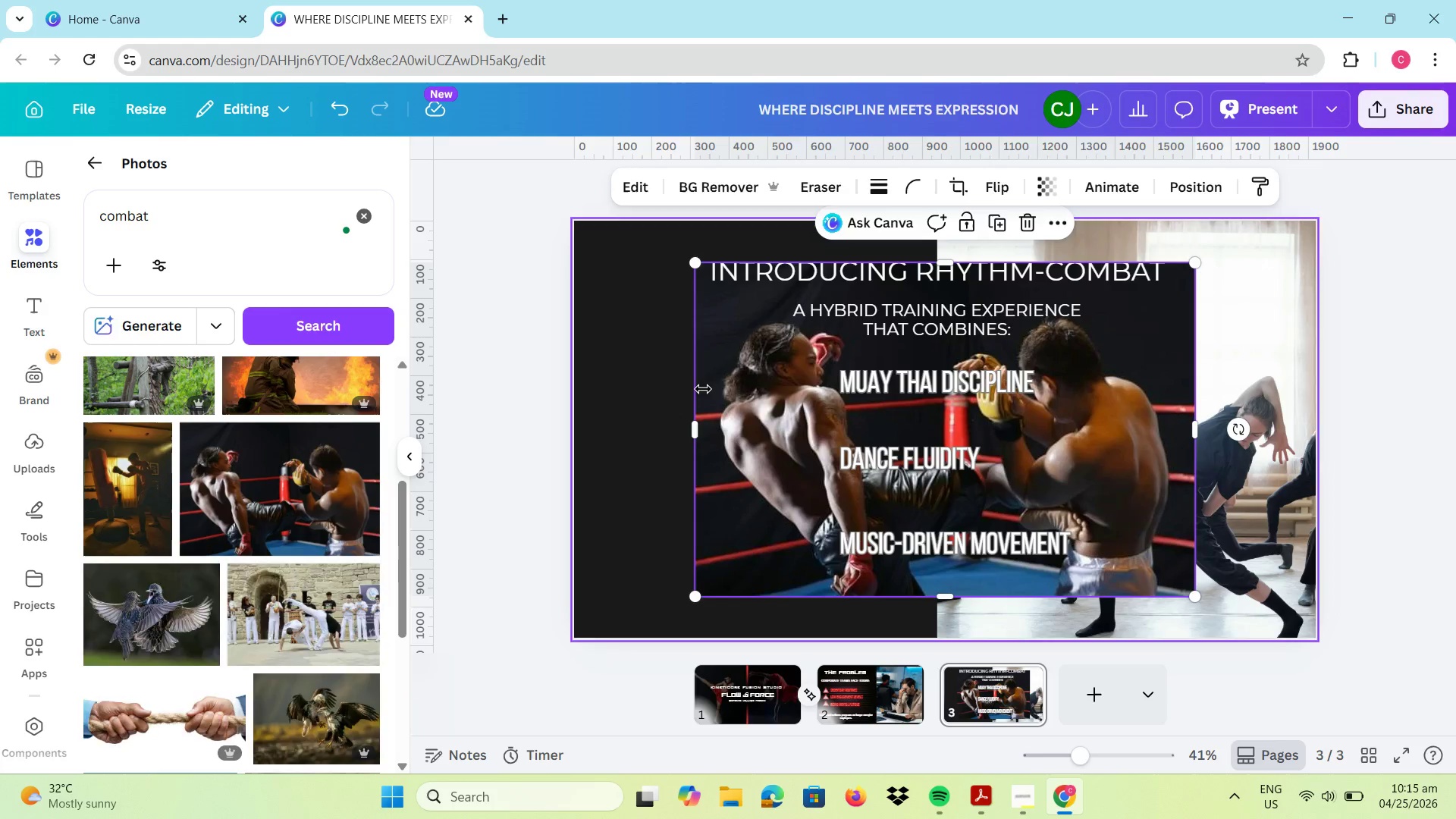 
scroll: coordinate [291, 532], scroll_direction: none, amount: 0.0
 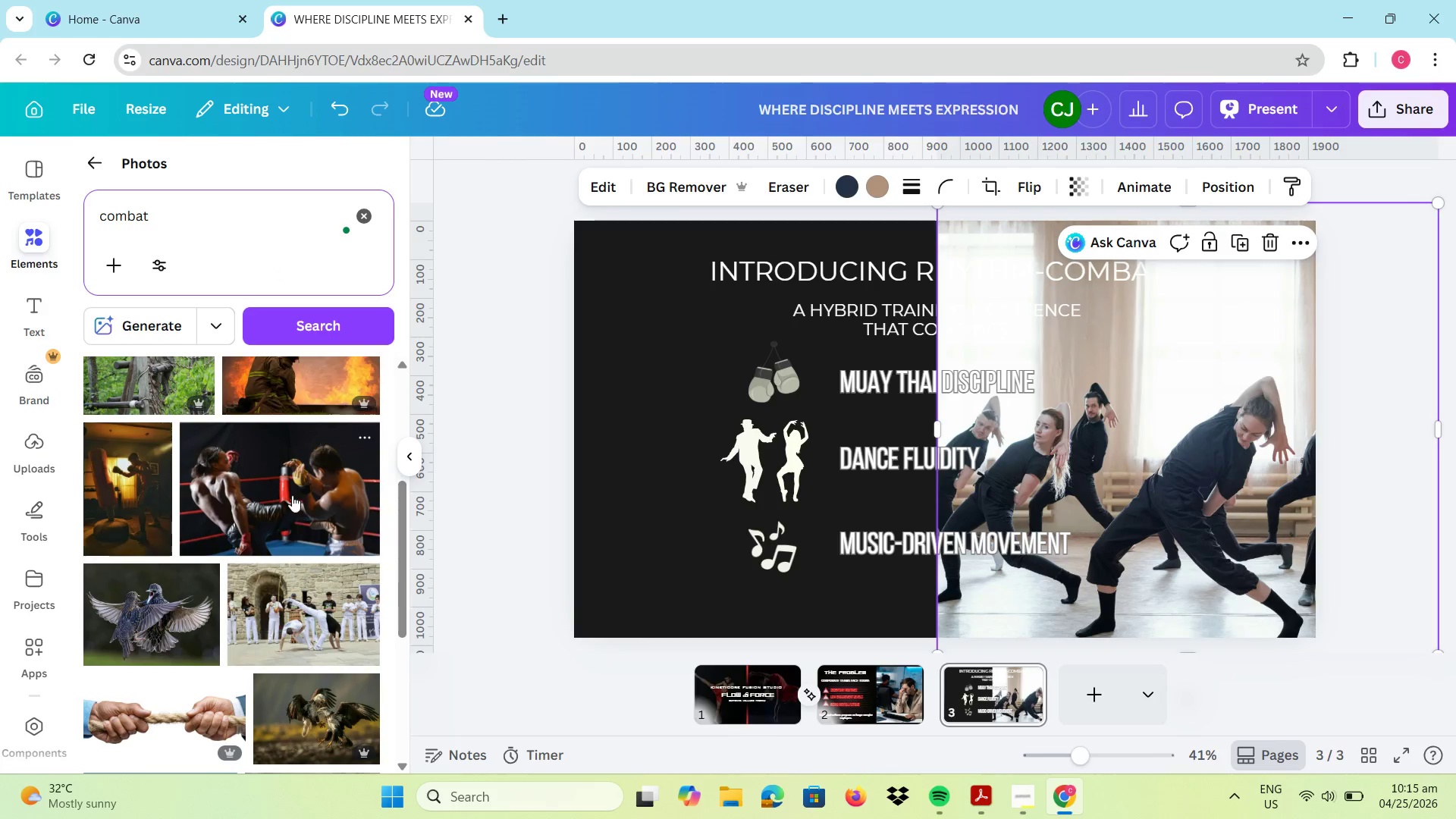 
left_click_drag(start_coordinate=[849, 415], to_coordinate=[587, 359])
 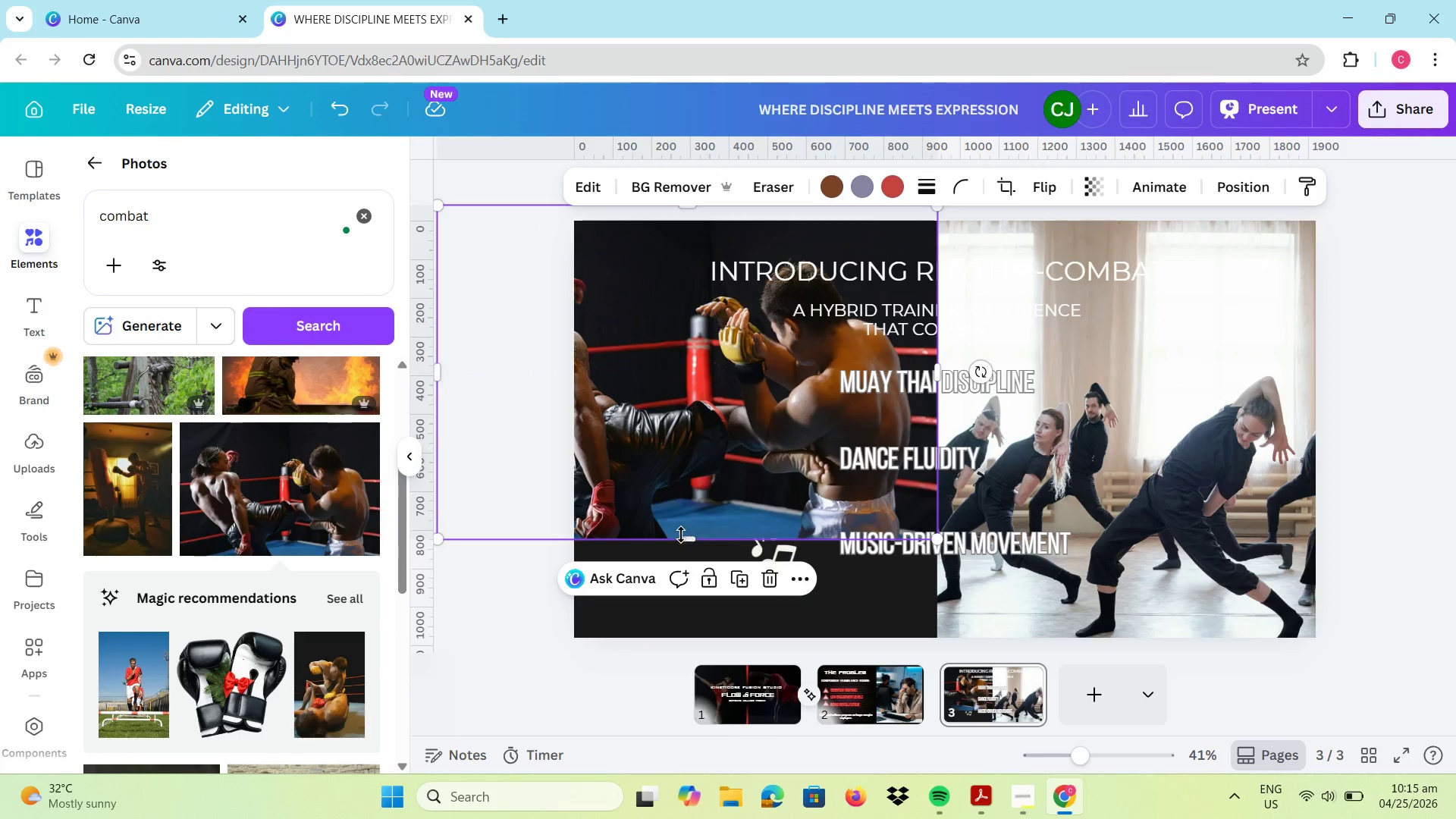 
left_click_drag(start_coordinate=[682, 535], to_coordinate=[678, 639])
 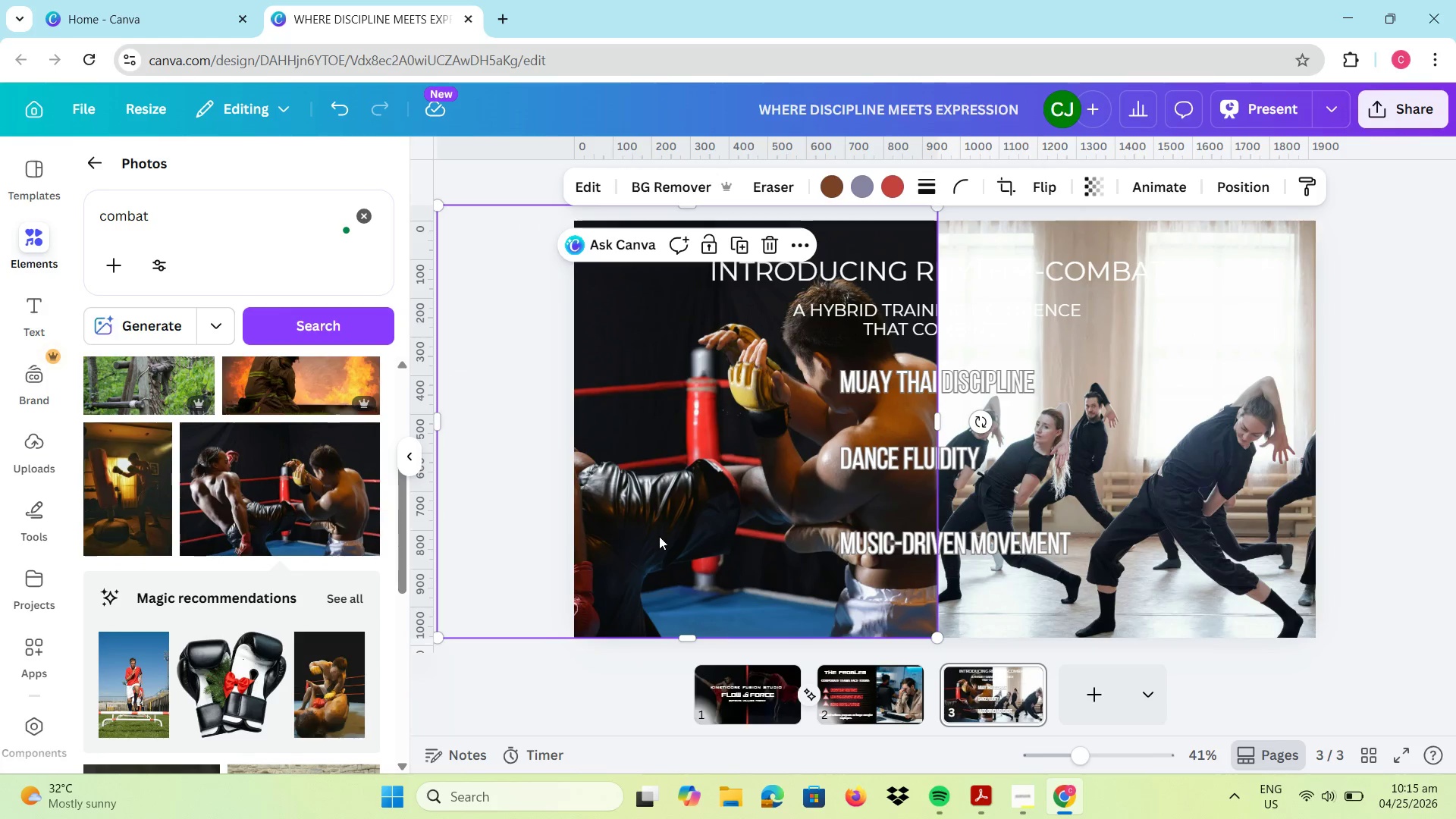 
left_click_drag(start_coordinate=[659, 537], to_coordinate=[635, 532])
 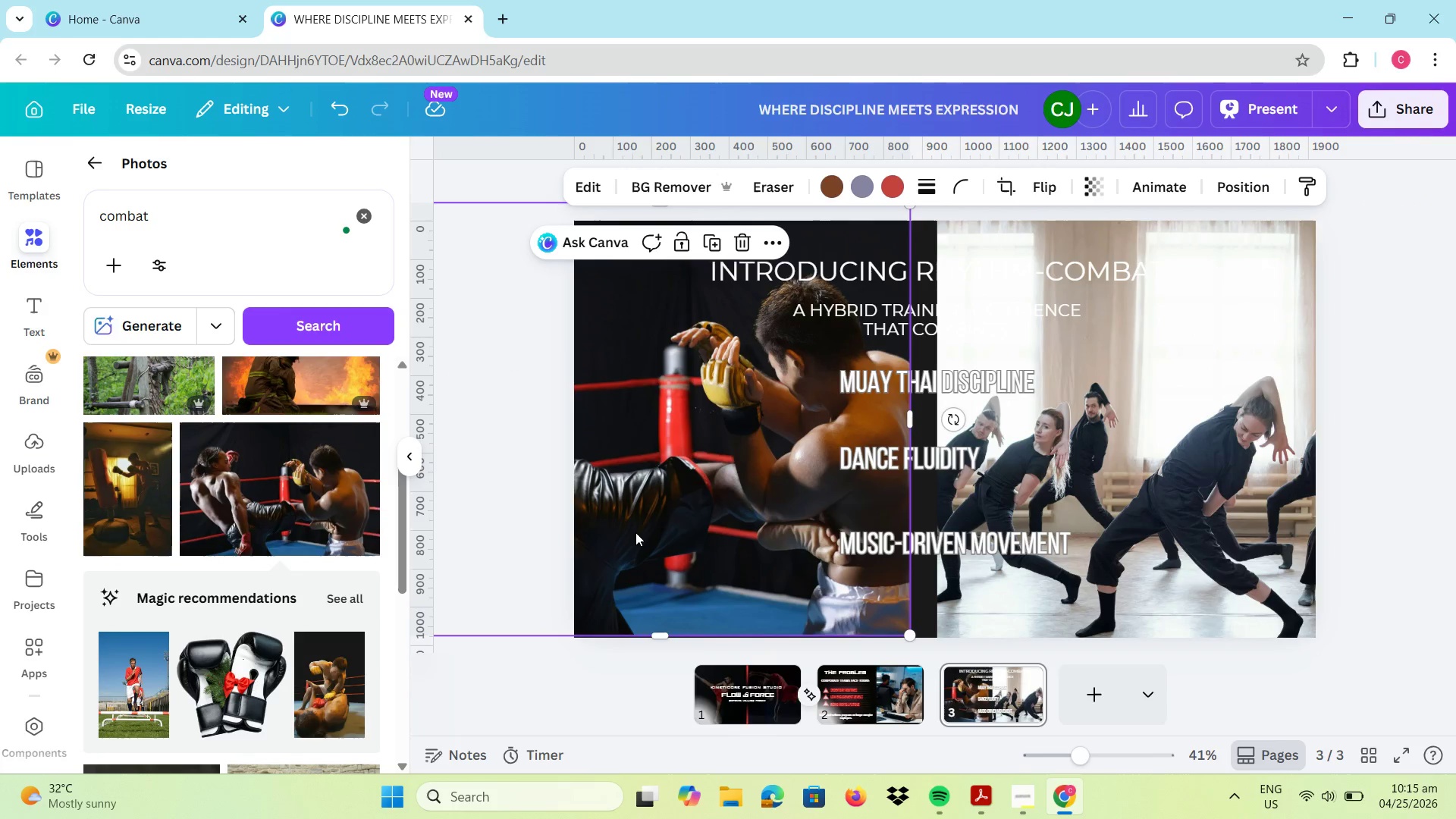 
key(Delete)
 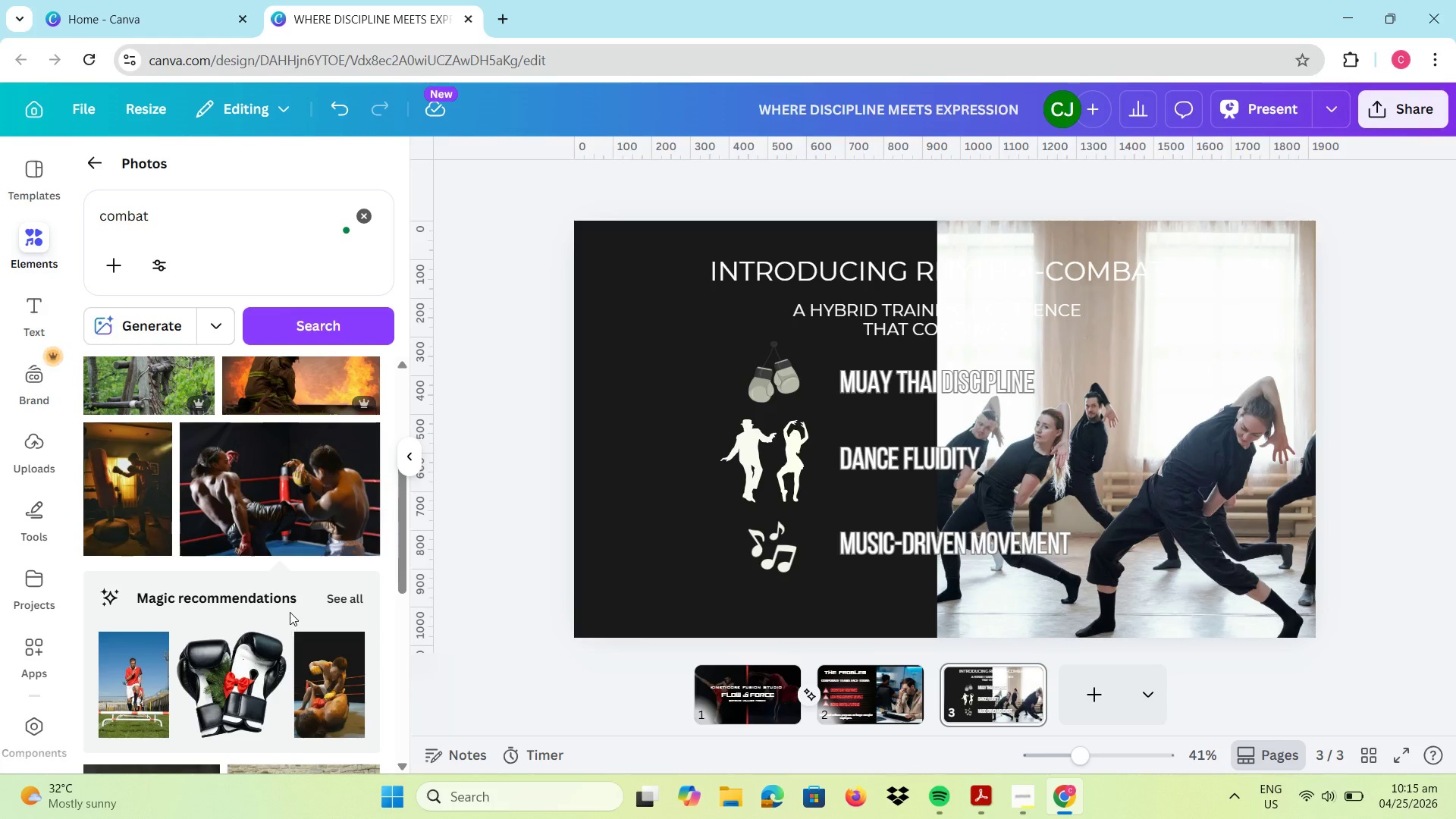 
scroll: coordinate [293, 595], scroll_direction: down, amount: 6.0
 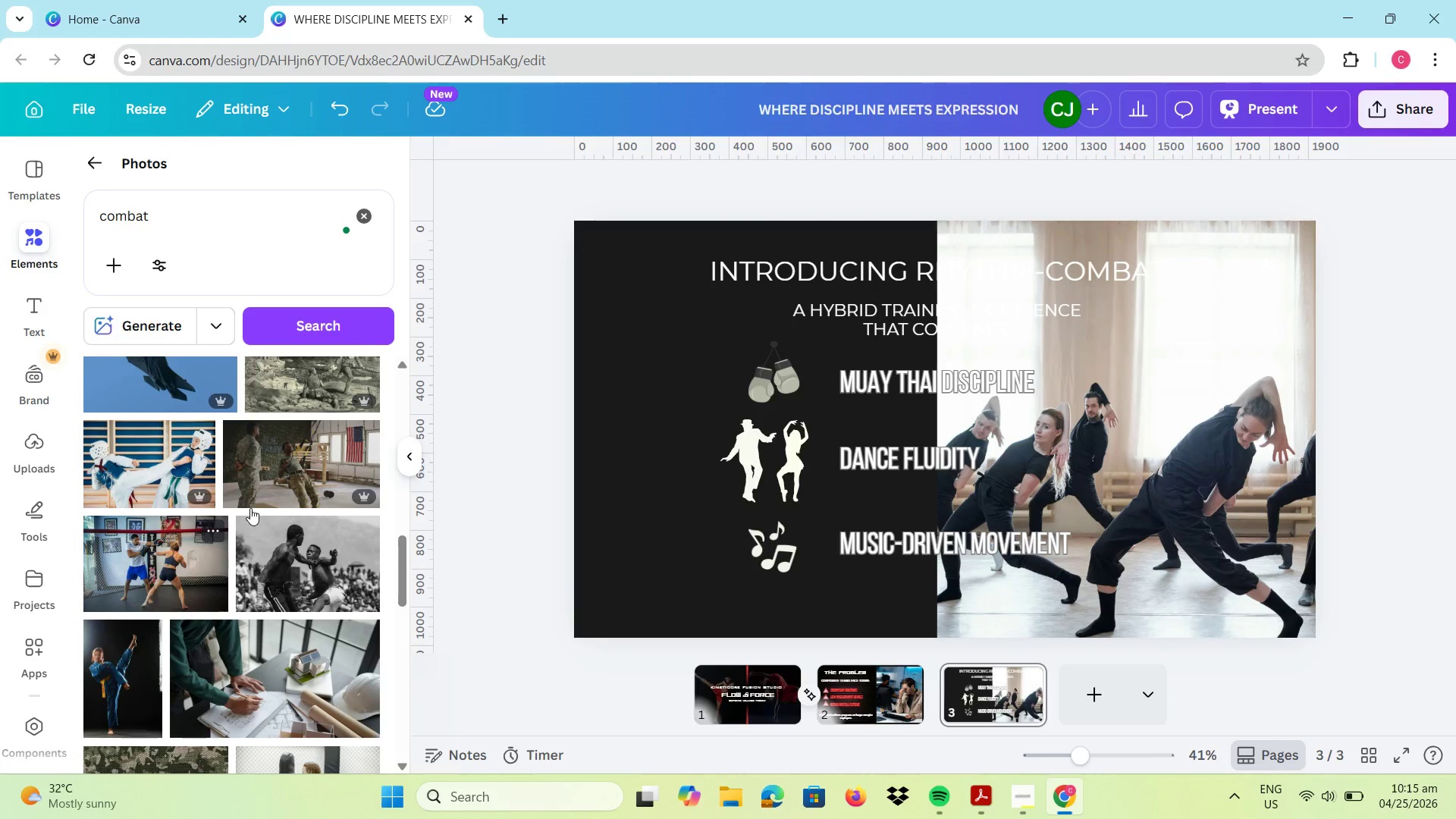 
left_click_drag(start_coordinate=[802, 464], to_coordinate=[629, 416])
 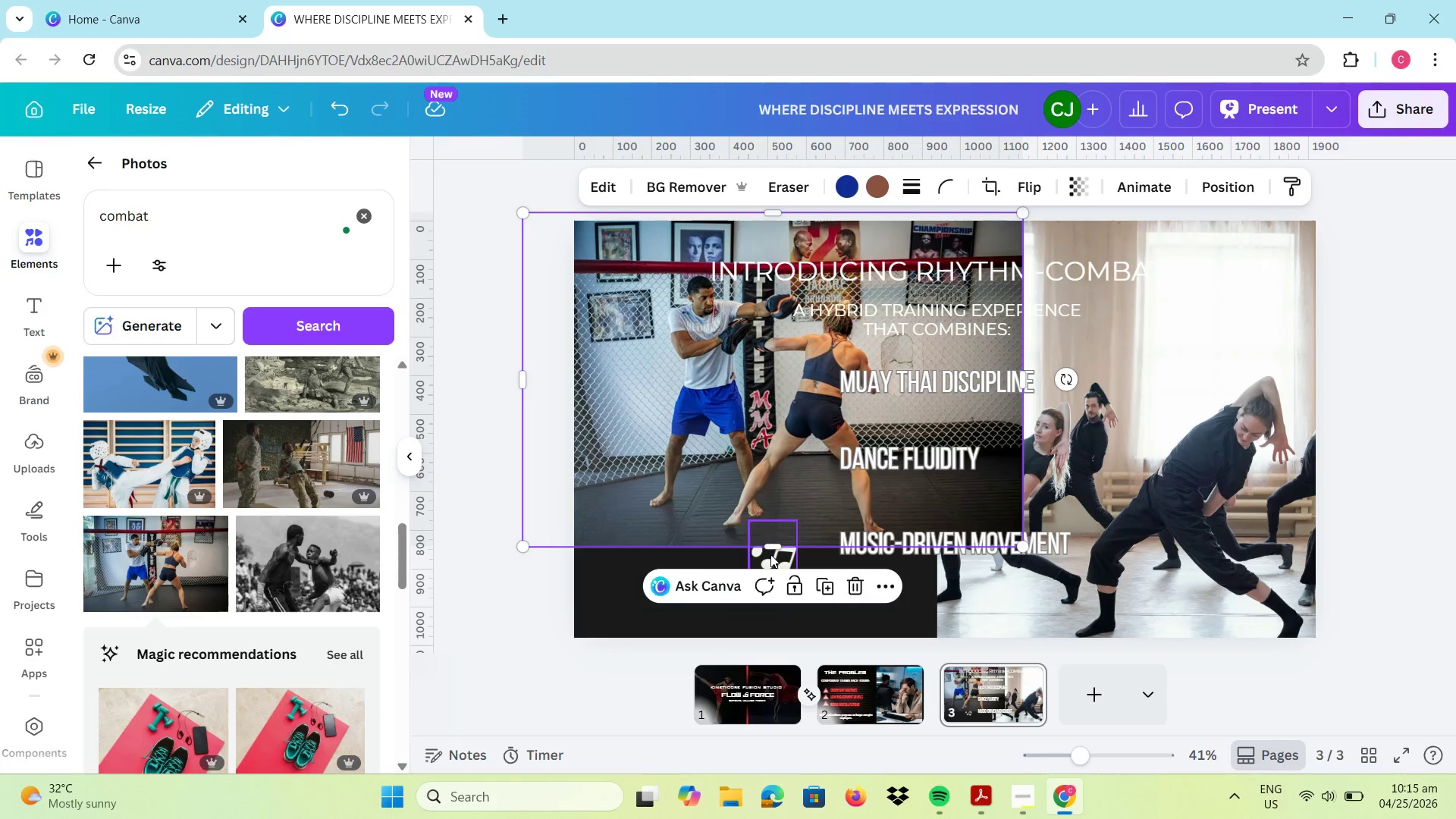 
left_click_drag(start_coordinate=[771, 546], to_coordinate=[764, 646])
 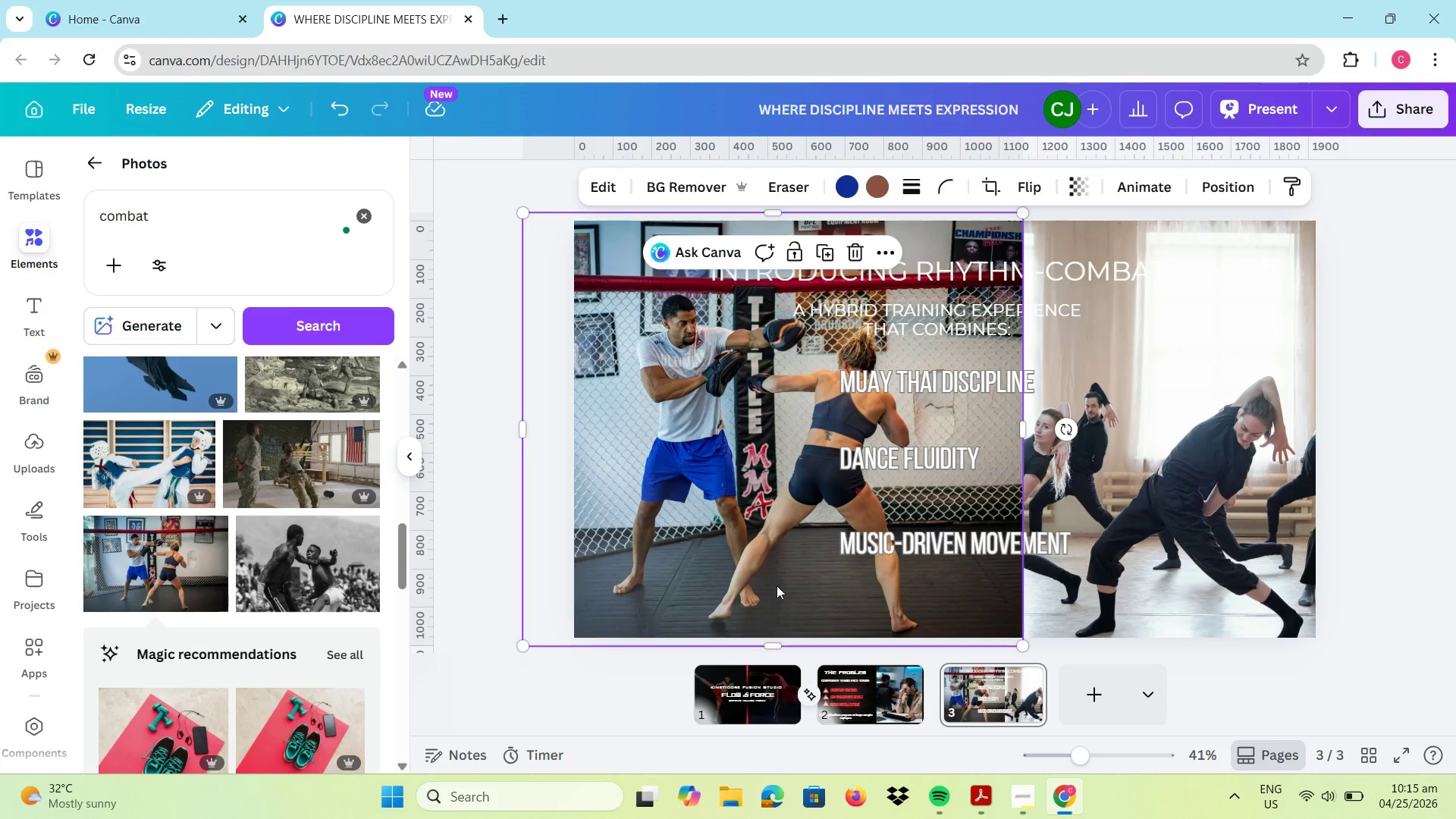 
left_click_drag(start_coordinate=[768, 598], to_coordinate=[690, 596])
 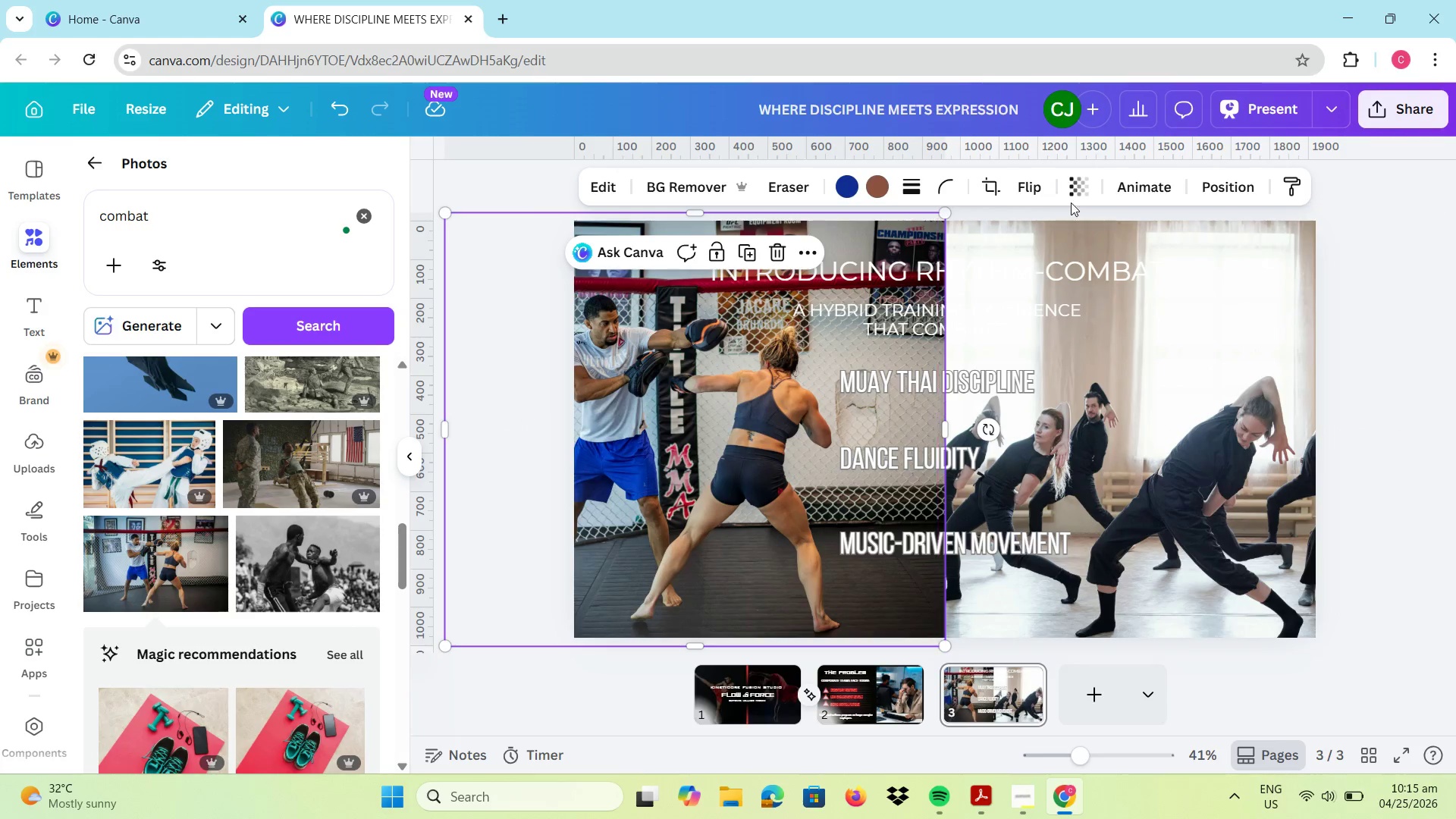 
left_click([1078, 193])
 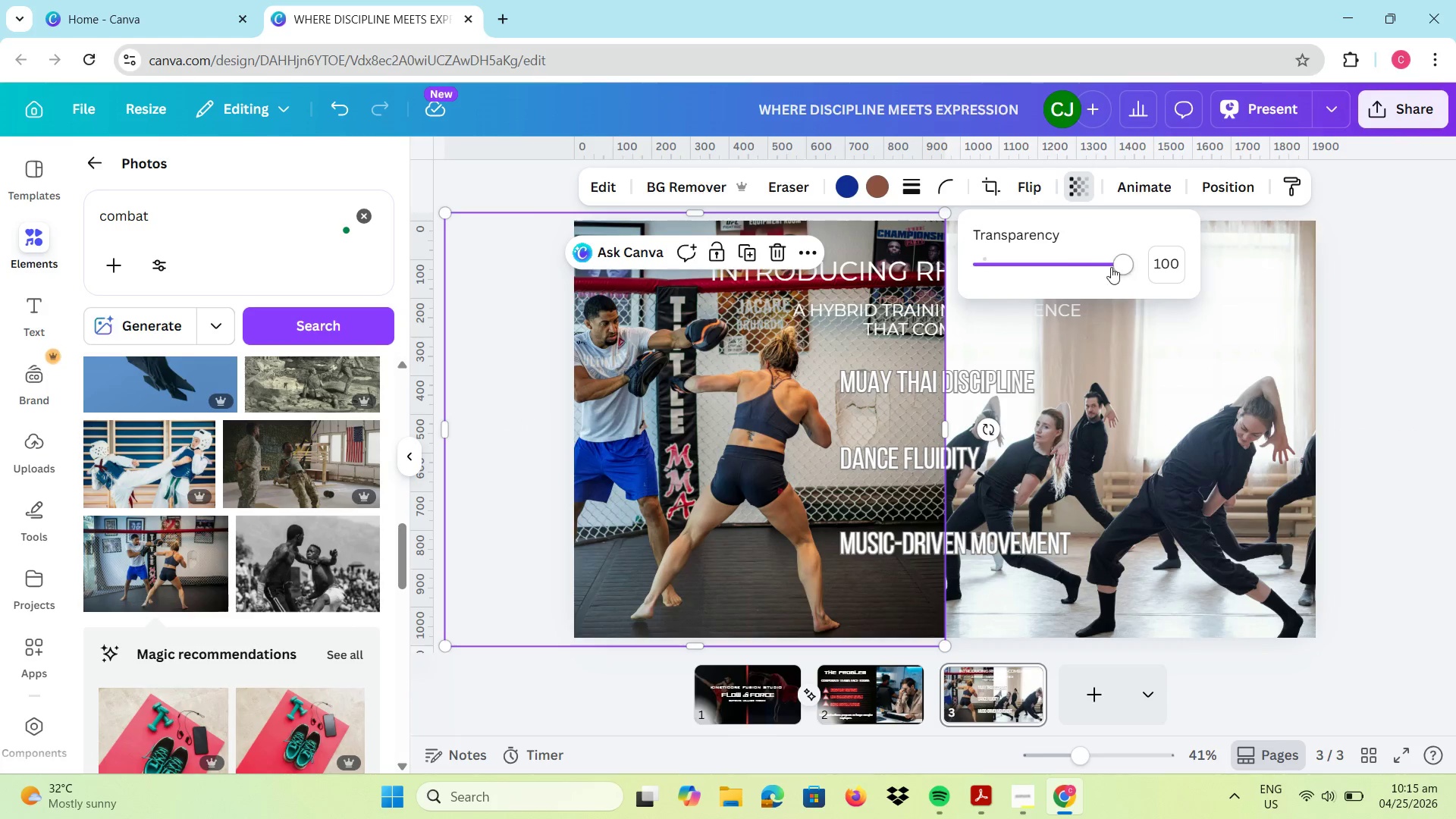 
left_click_drag(start_coordinate=[1116, 267], to_coordinate=[1029, 262])
 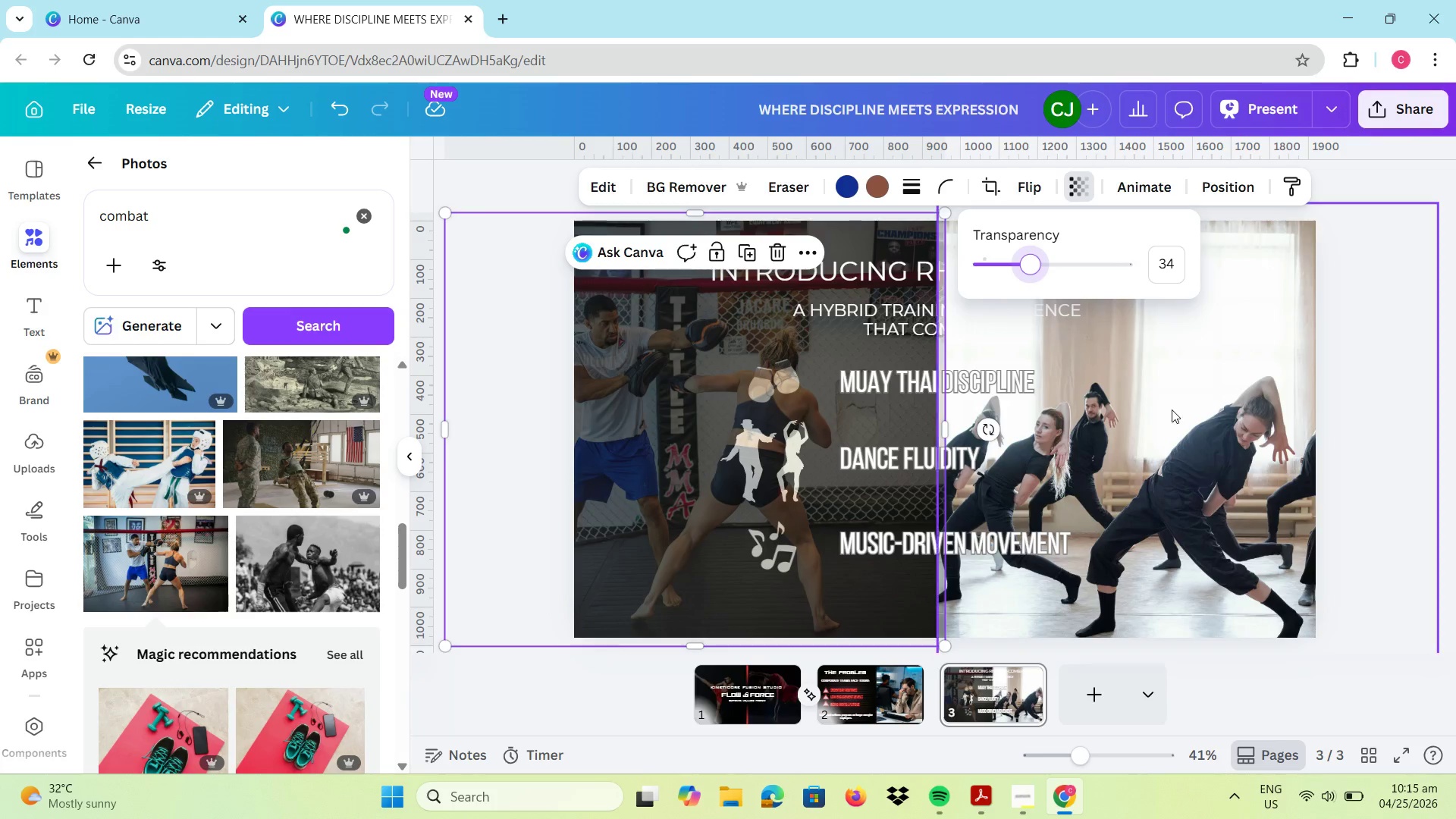 
left_click([1172, 410])
 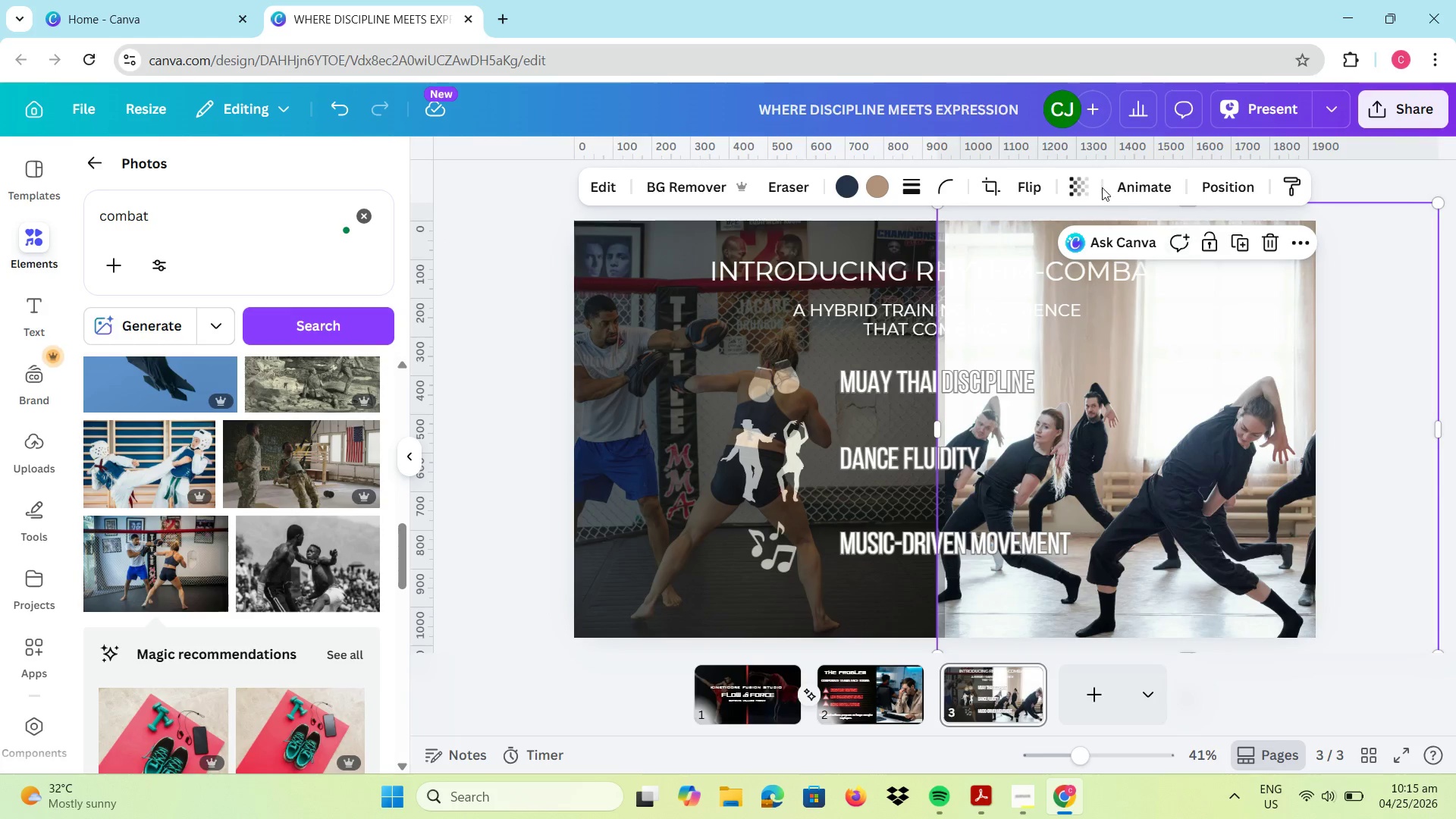 
left_click([1082, 184])
 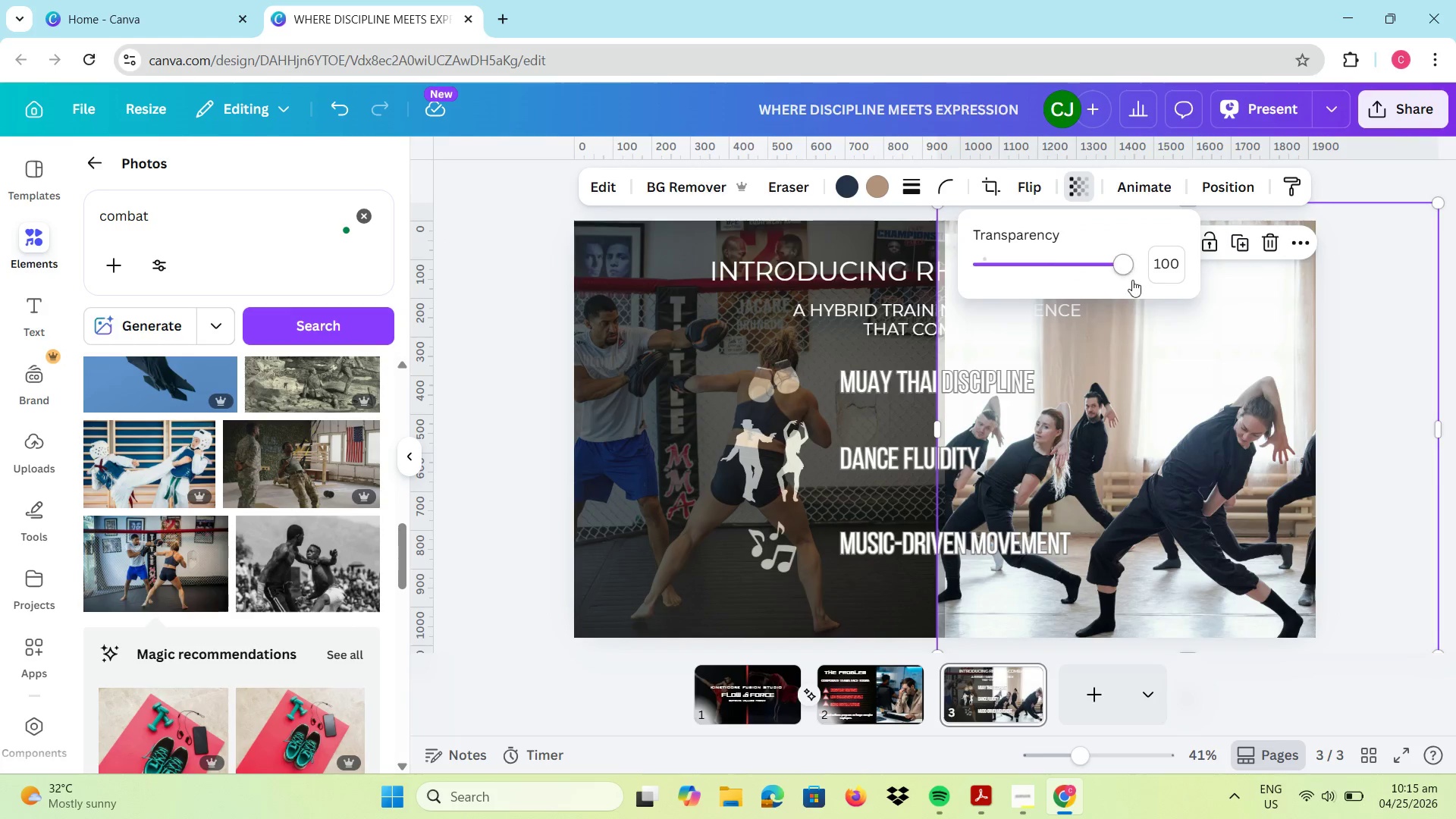 
left_click_drag(start_coordinate=[1126, 266], to_coordinate=[1029, 268])
 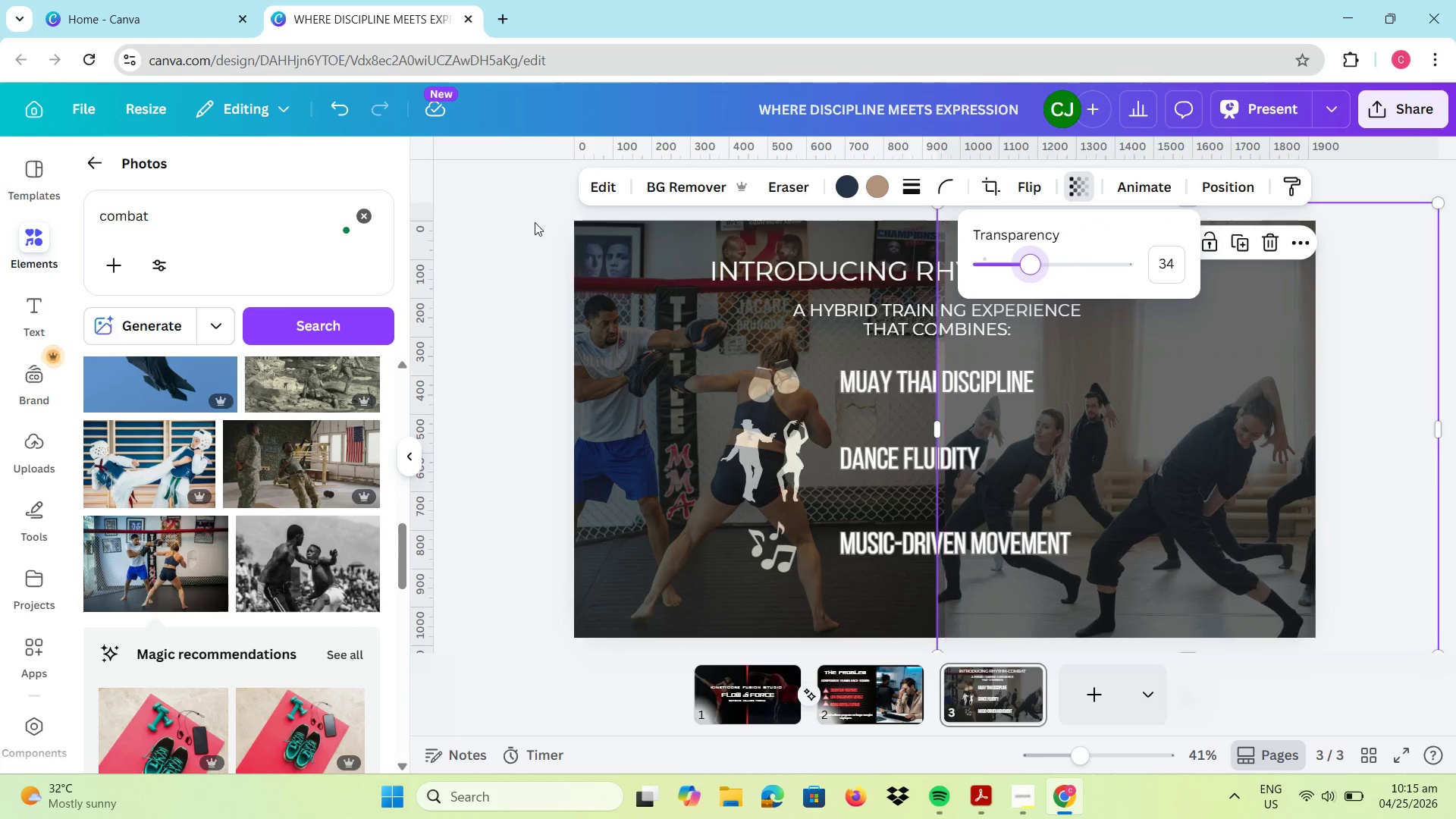 
left_click([538, 193])
 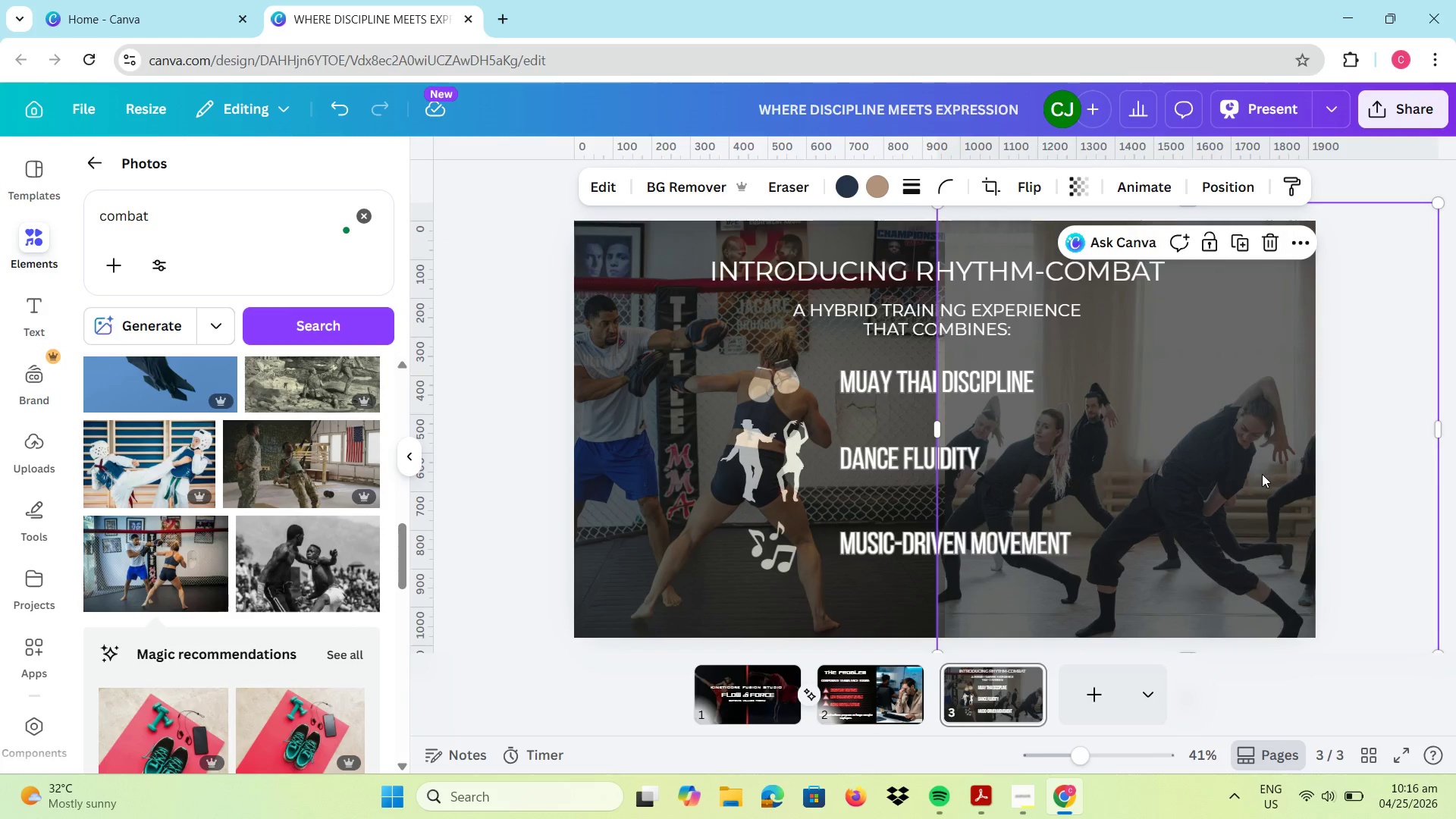 
left_click([1379, 447])
 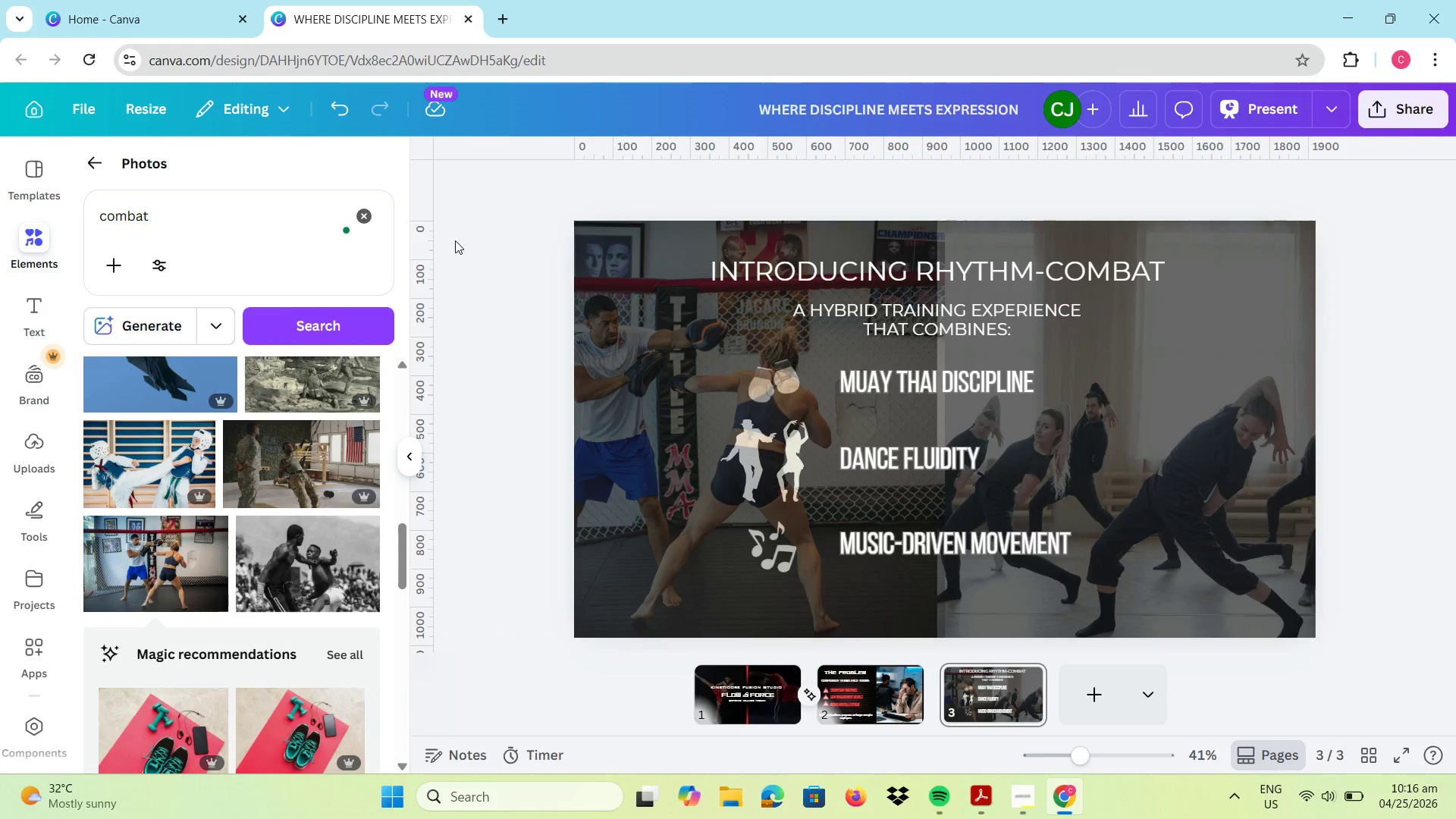 
left_click([684, 359])
 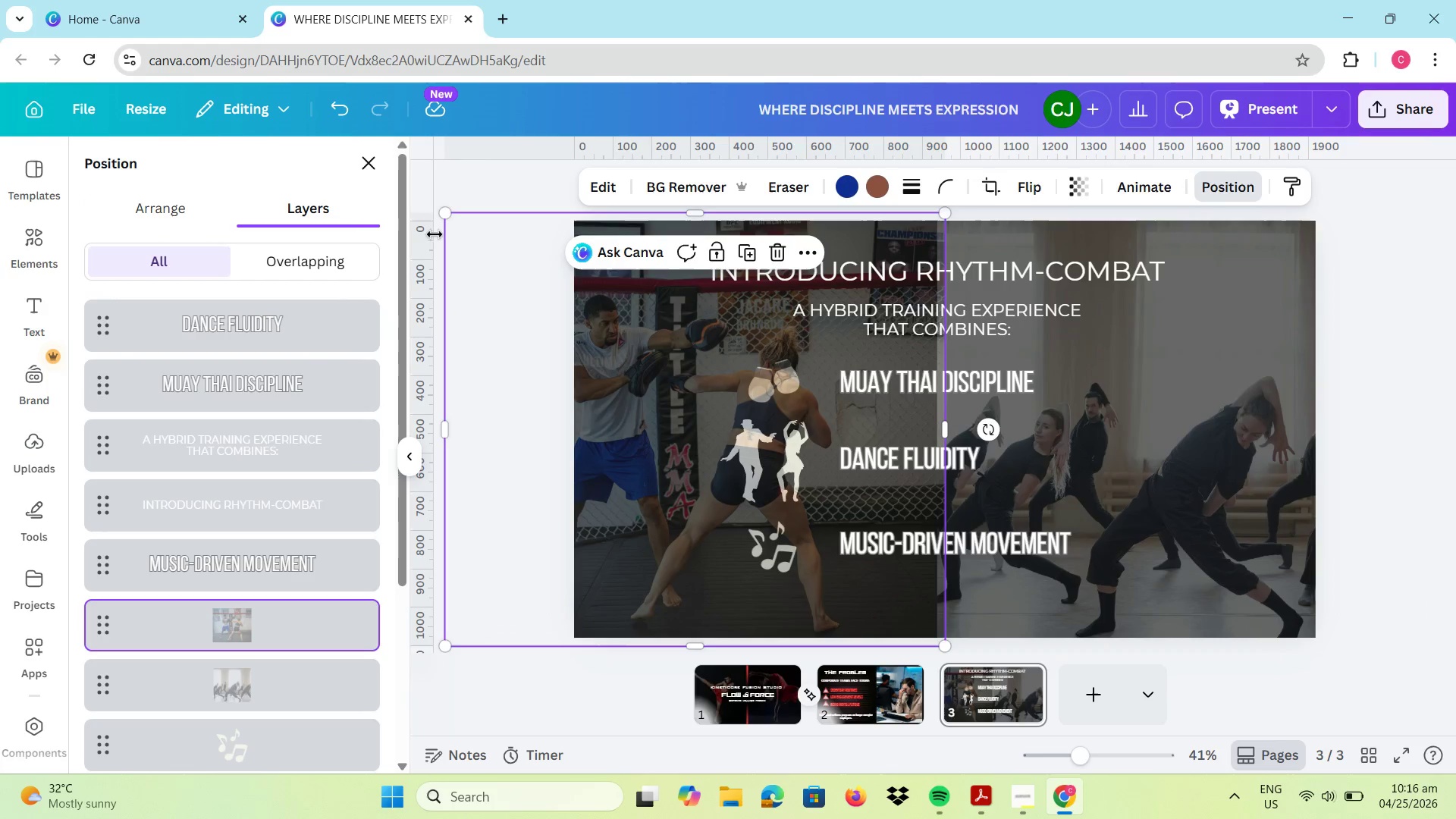 
left_click([297, 208])
 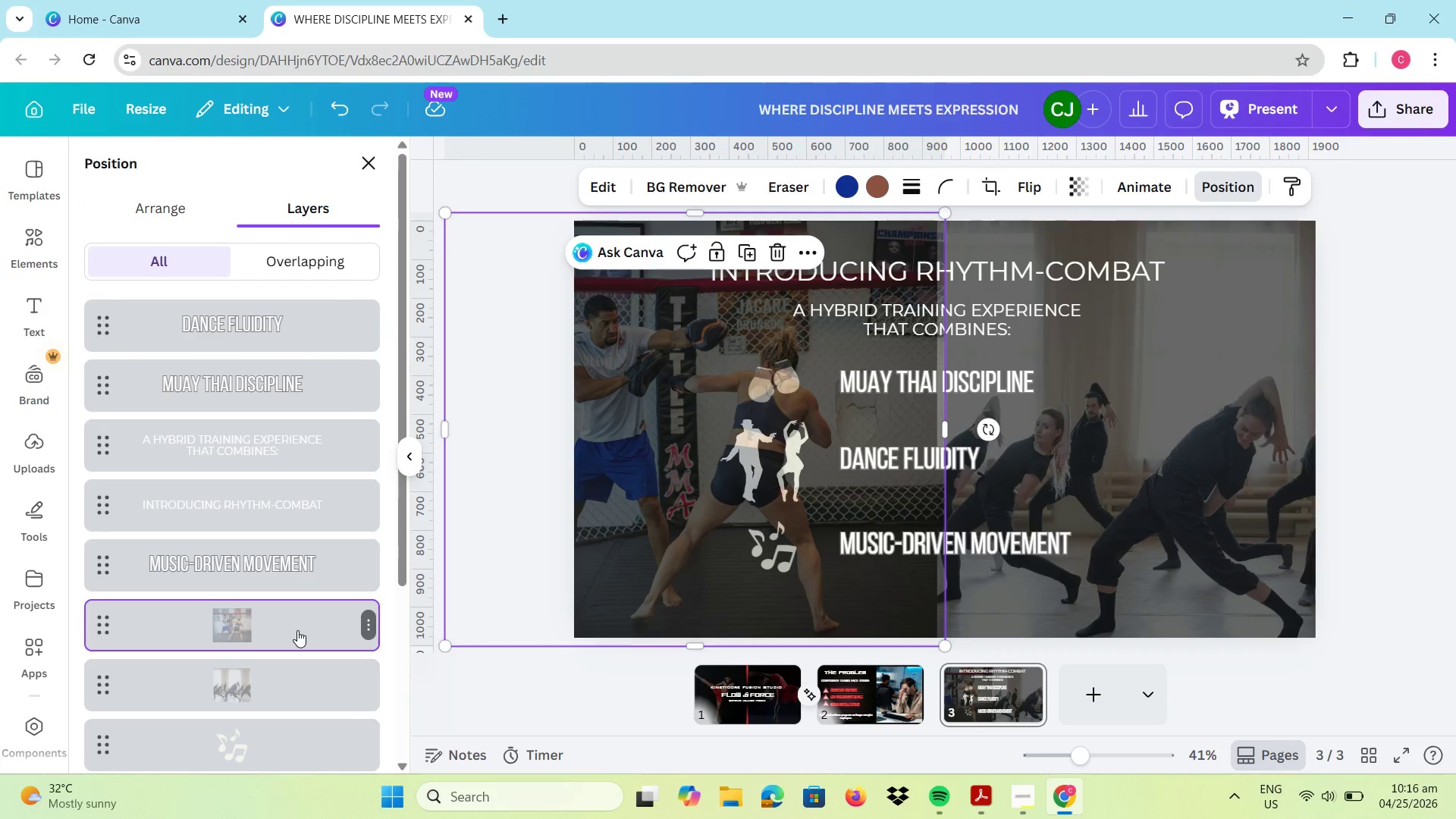 
scroll: coordinate [312, 600], scroll_direction: down, amount: 3.0
 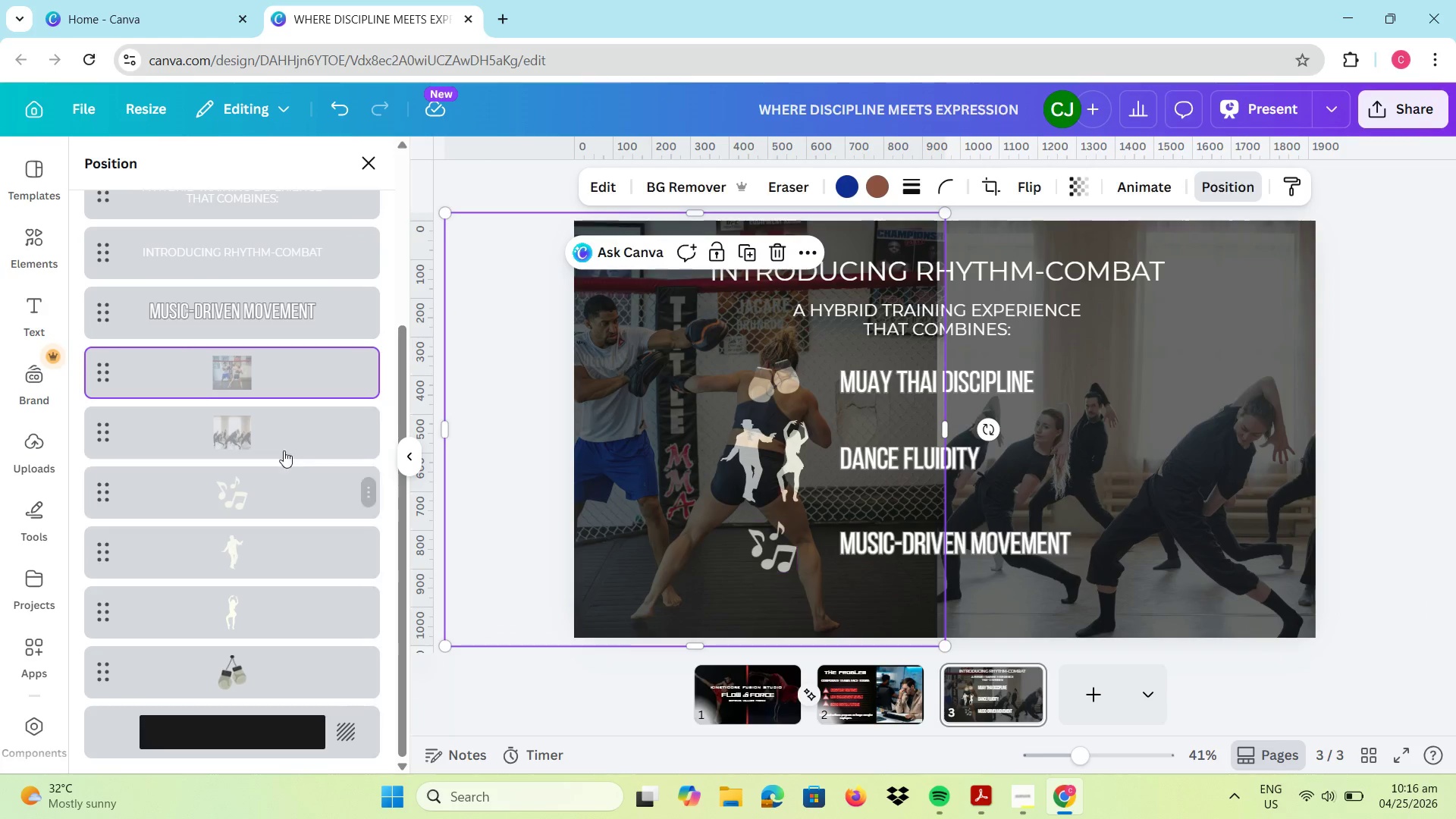 
left_click_drag(start_coordinate=[275, 432], to_coordinate=[278, 682])
 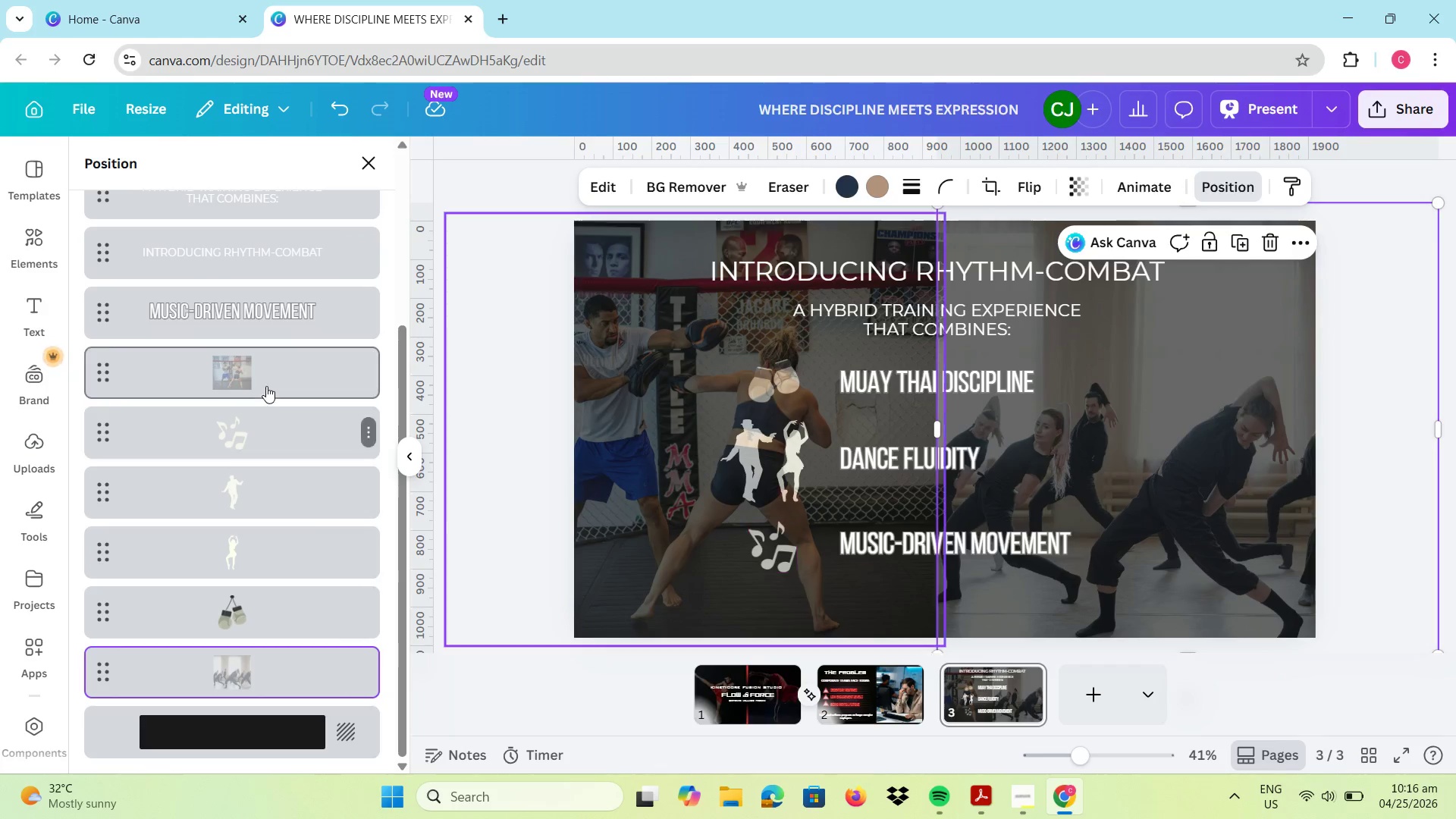 
left_click_drag(start_coordinate=[266, 368], to_coordinate=[283, 629])
 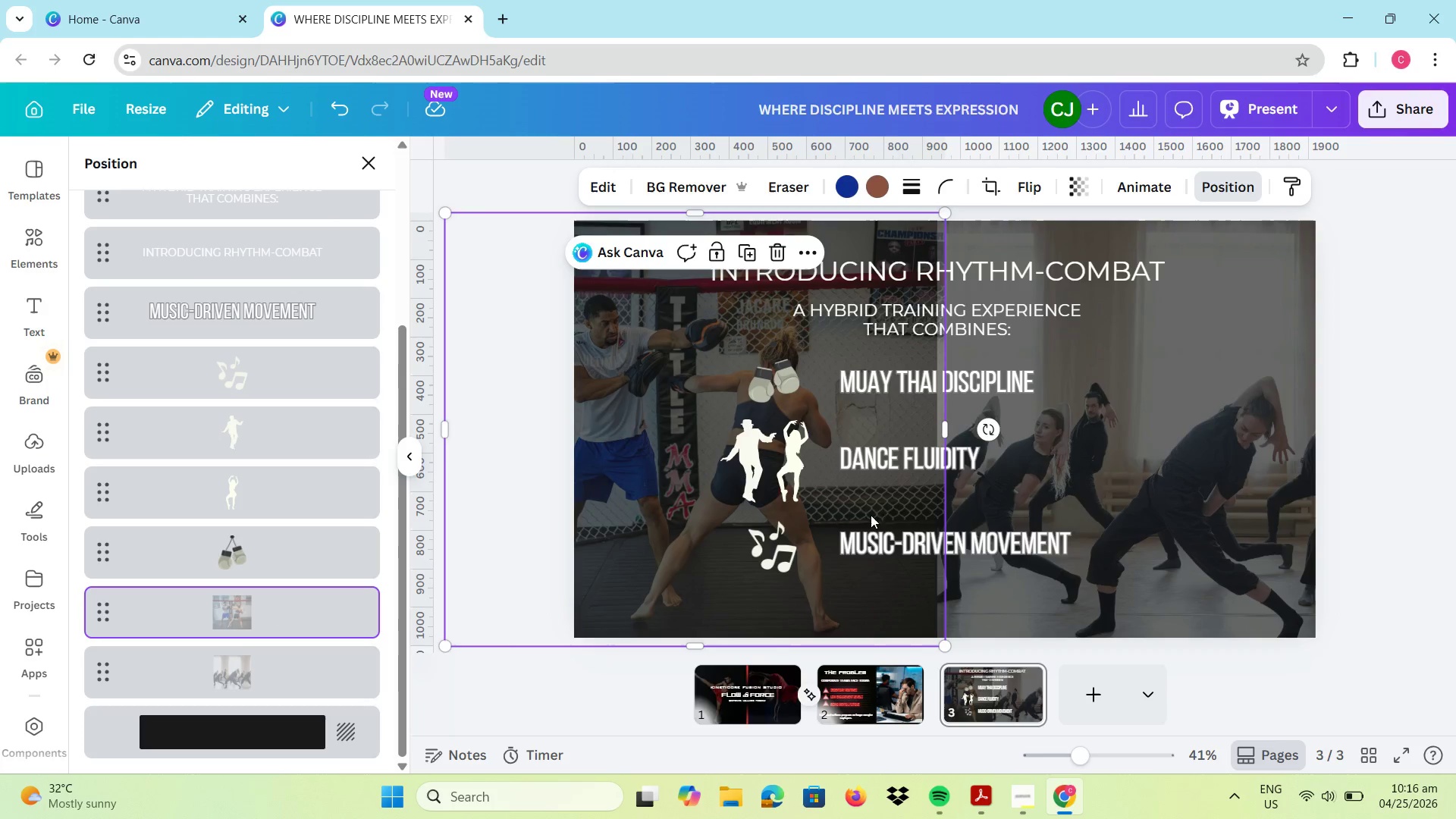 
left_click([1426, 378])
 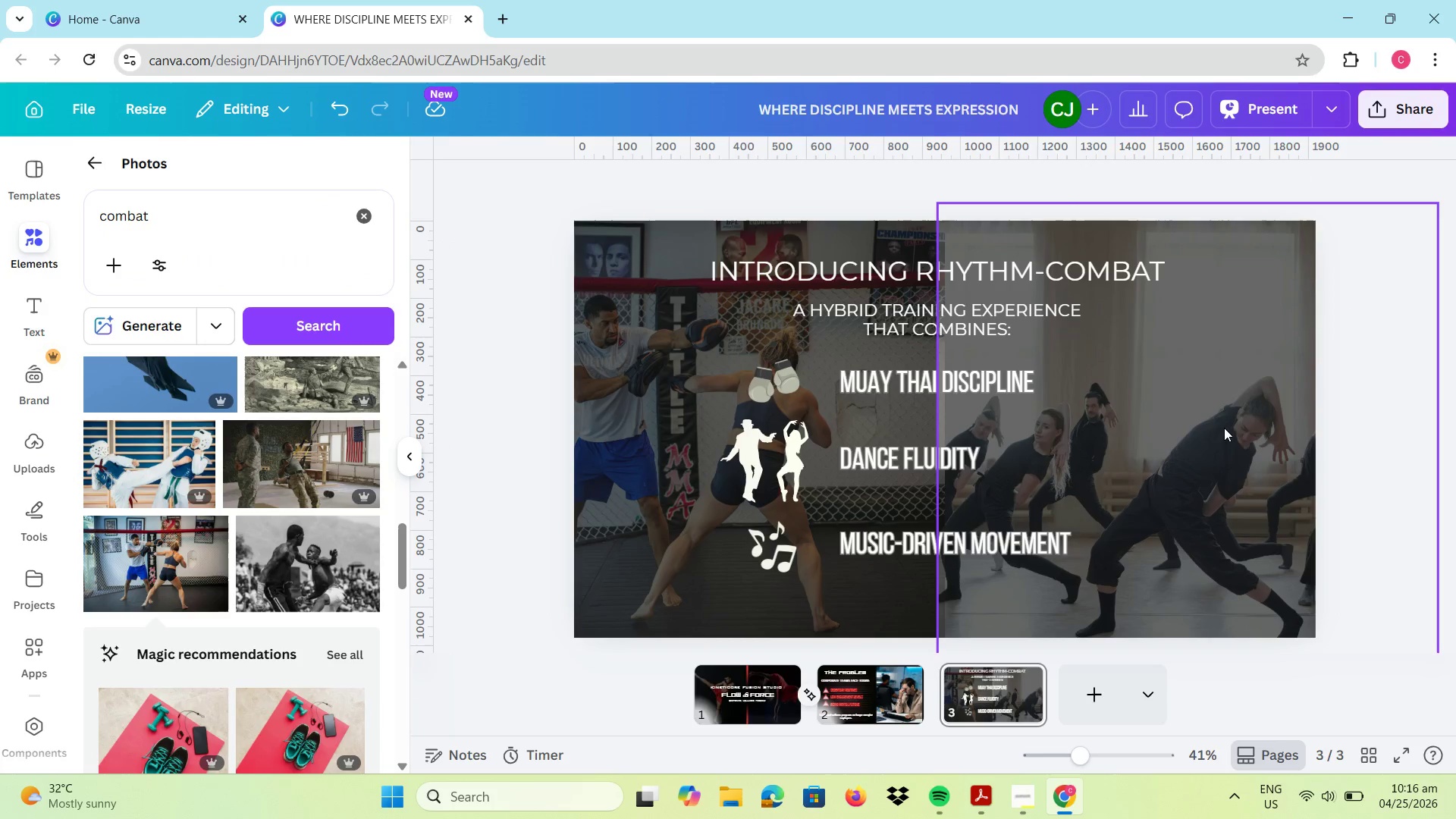 
left_click_drag(start_coordinate=[1224, 428], to_coordinate=[1232, 428])
 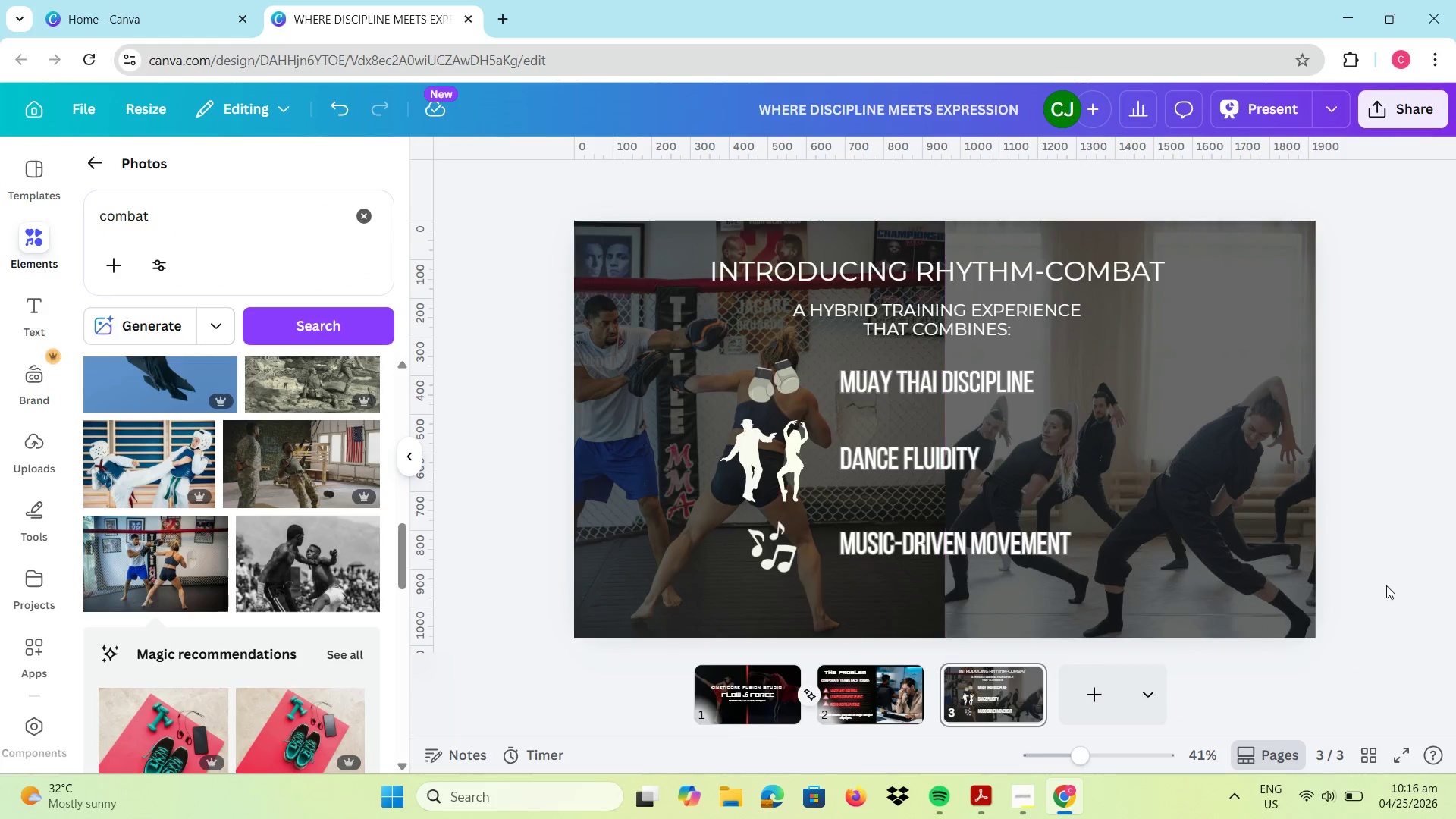 
left_click([1230, 694])
 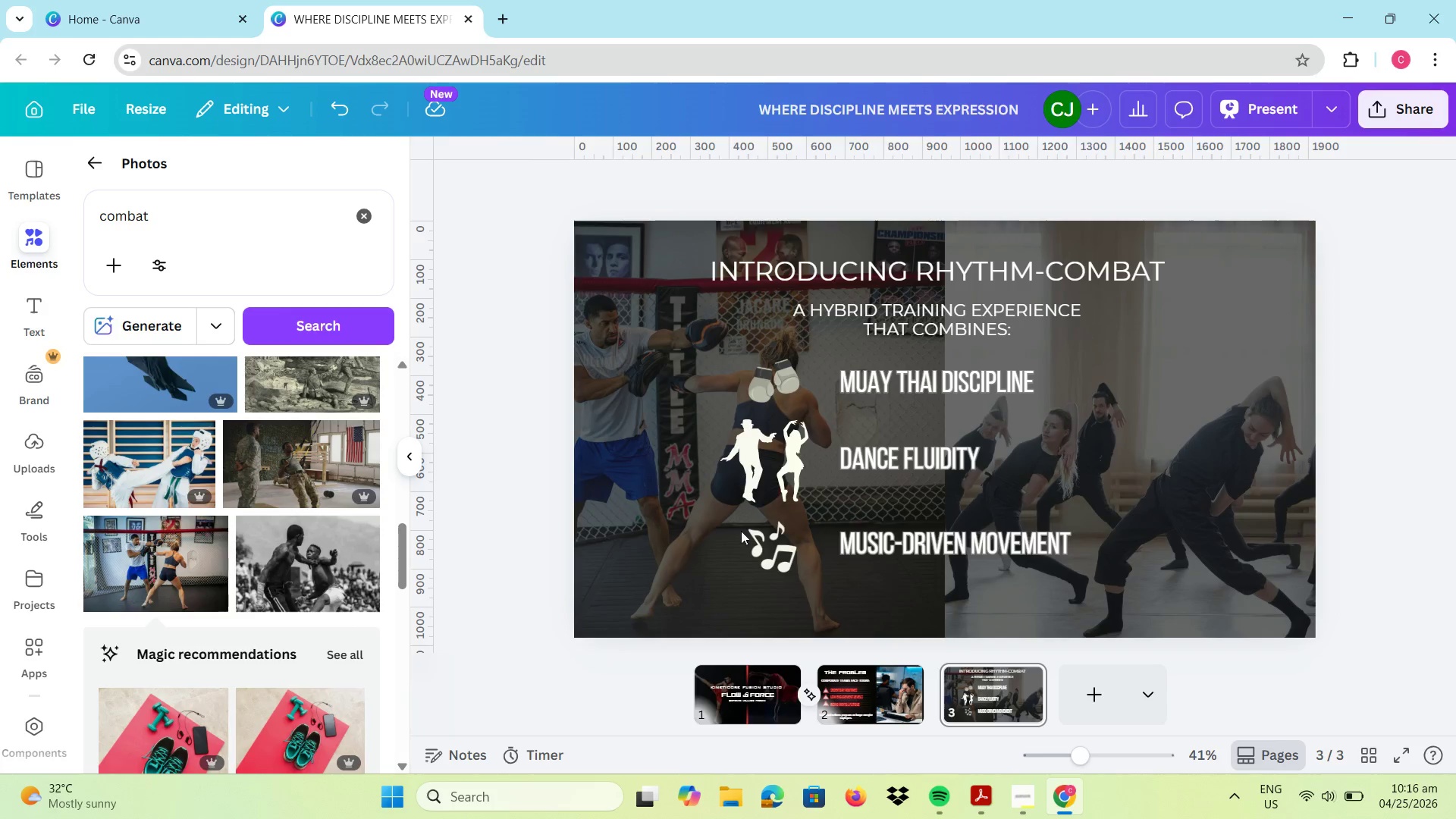 
left_click_drag(start_coordinate=[645, 529], to_coordinate=[623, 526])
 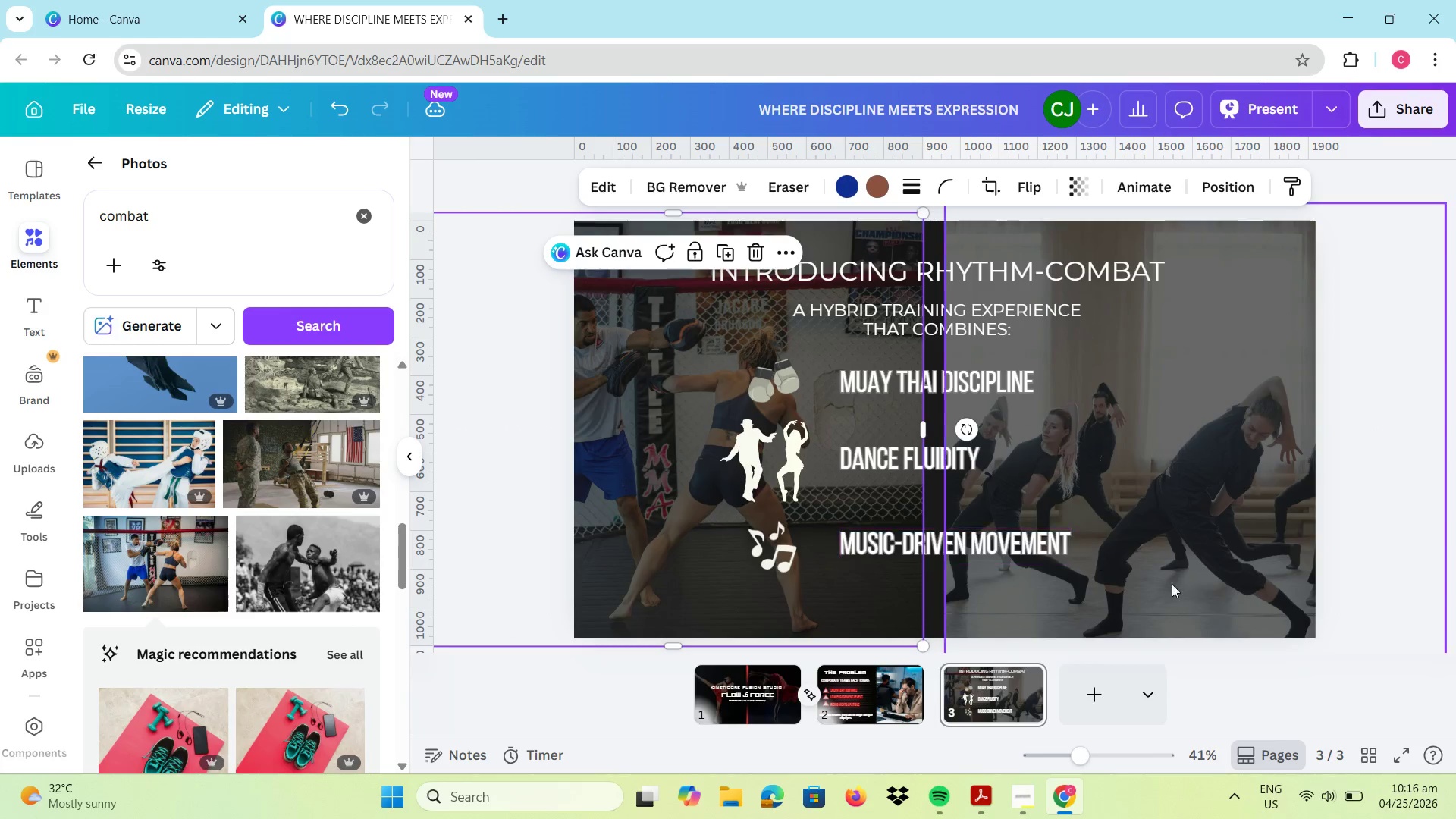 
left_click_drag(start_coordinate=[1203, 583], to_coordinate=[1184, 584])
 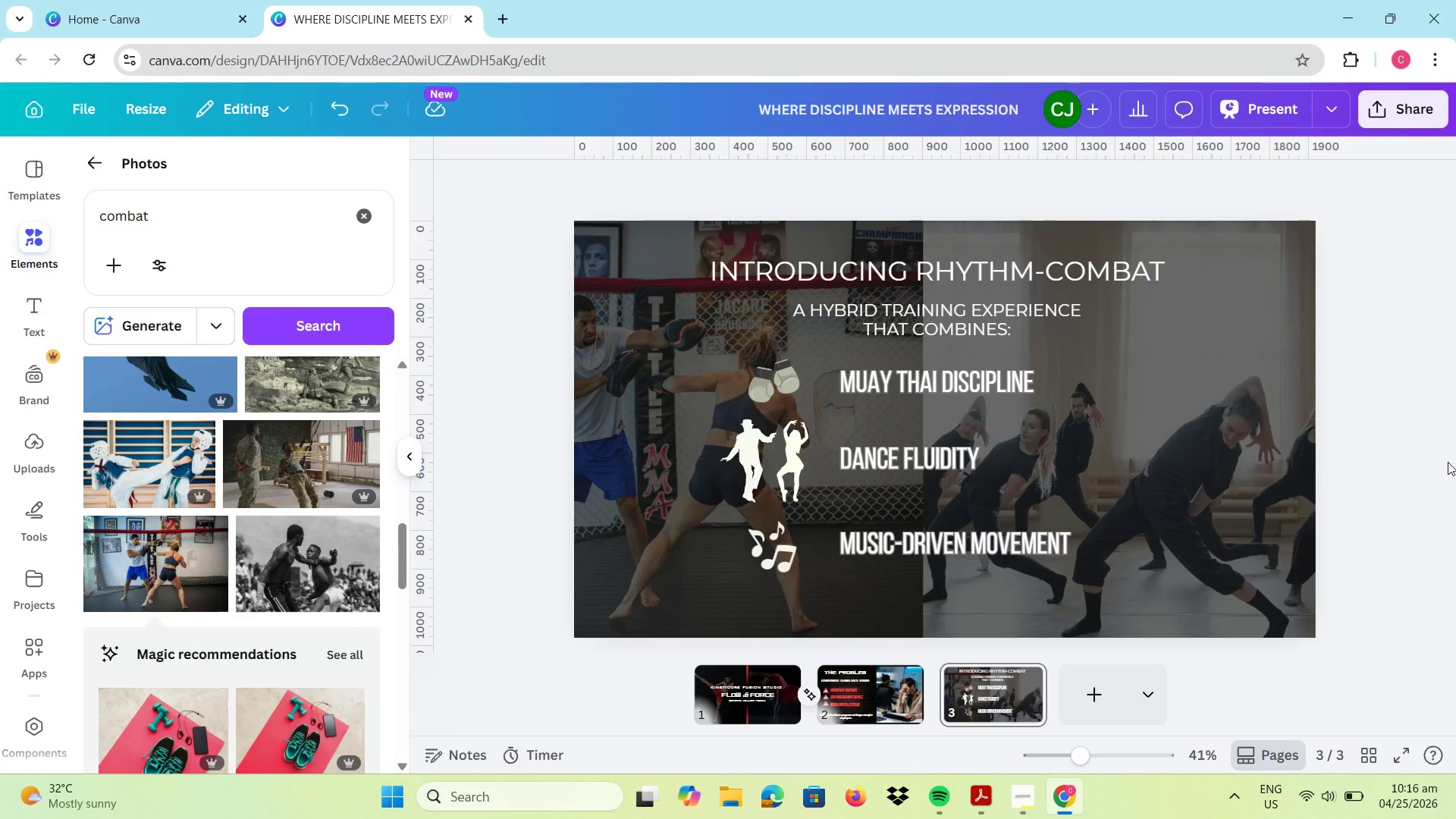 
wait(5.55)
 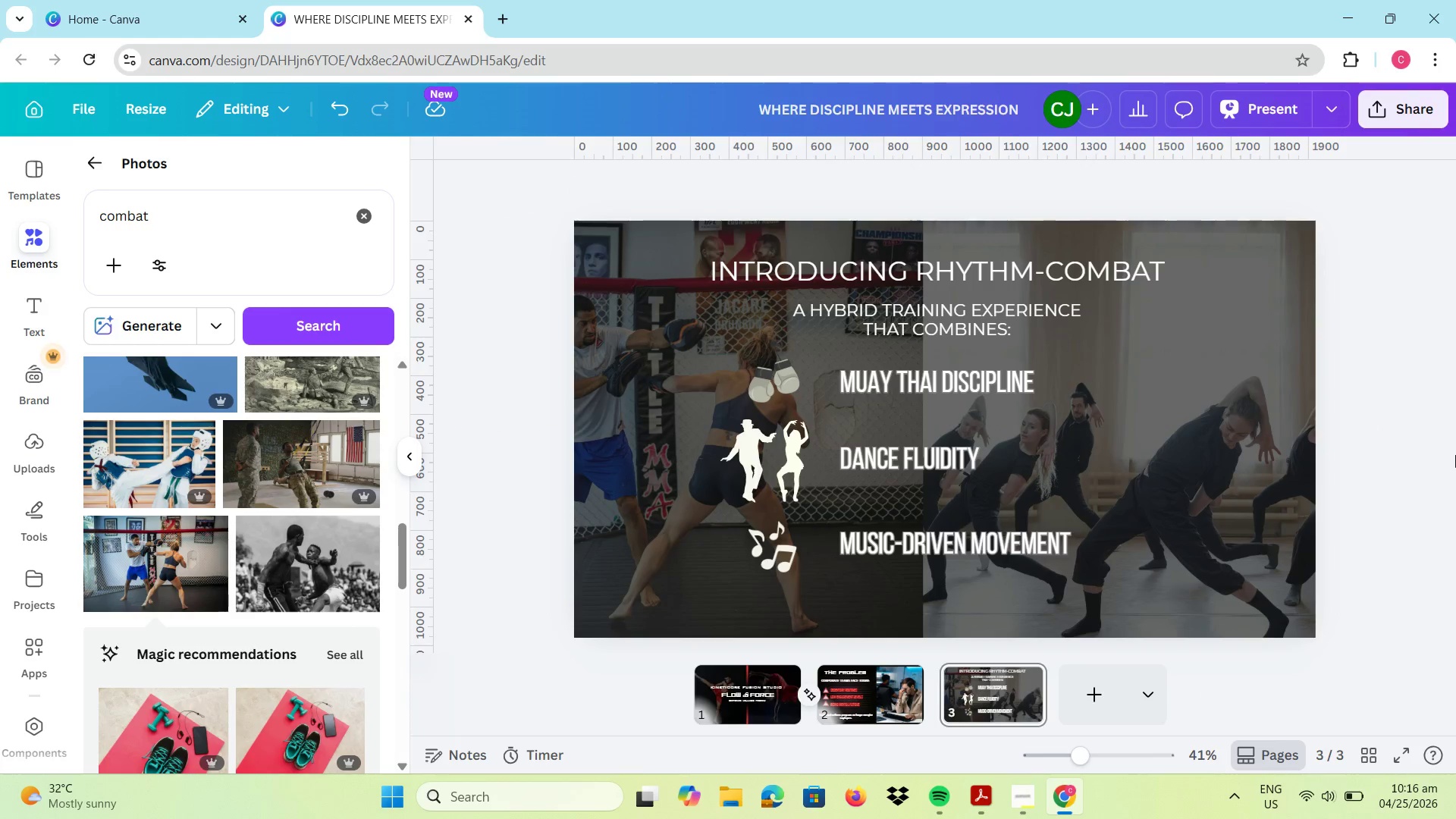 
left_click_drag(start_coordinate=[1210, 463], to_coordinate=[1226, 462])
 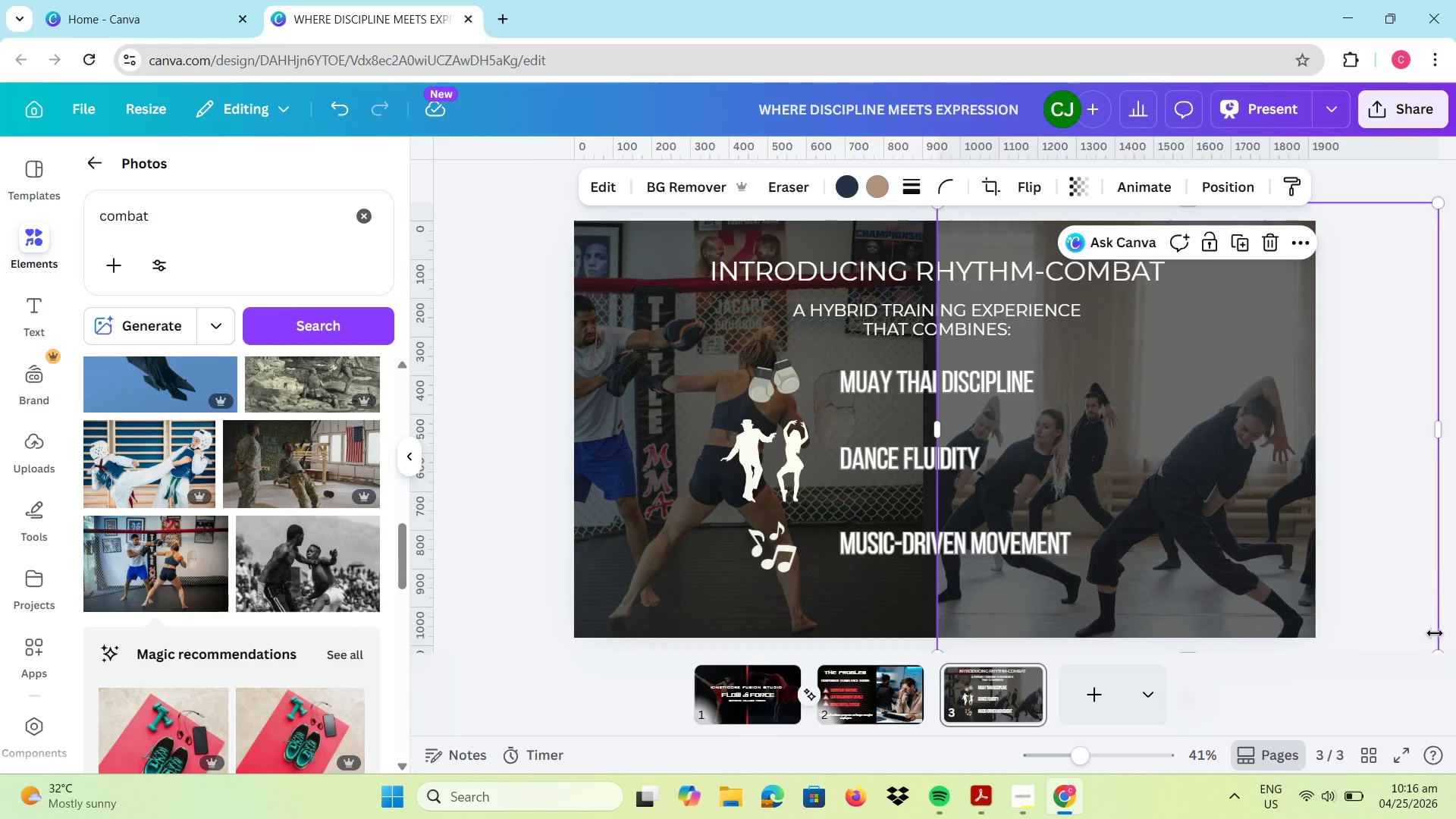 
left_click([1426, 648])
 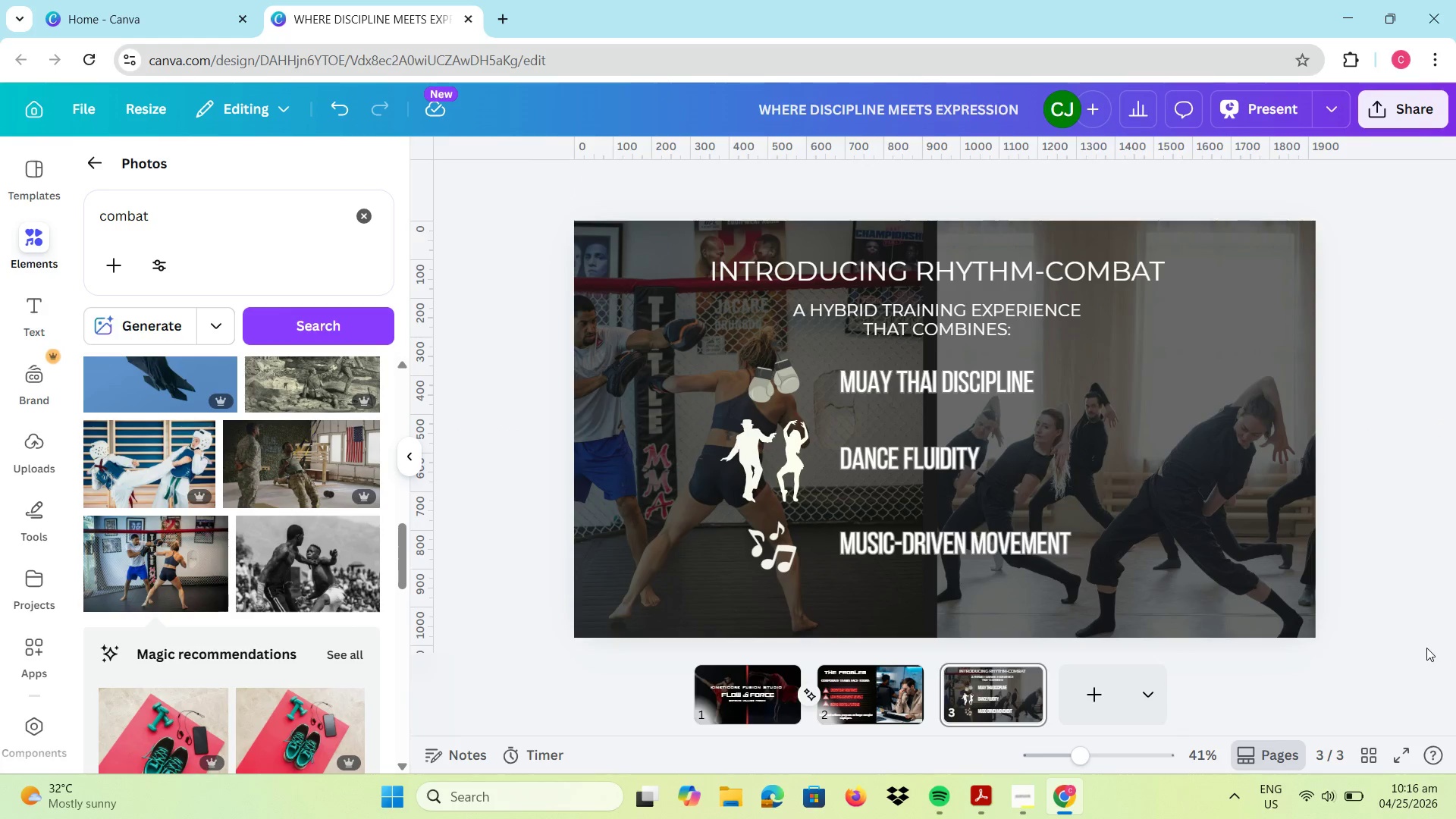 
wait(6.14)
 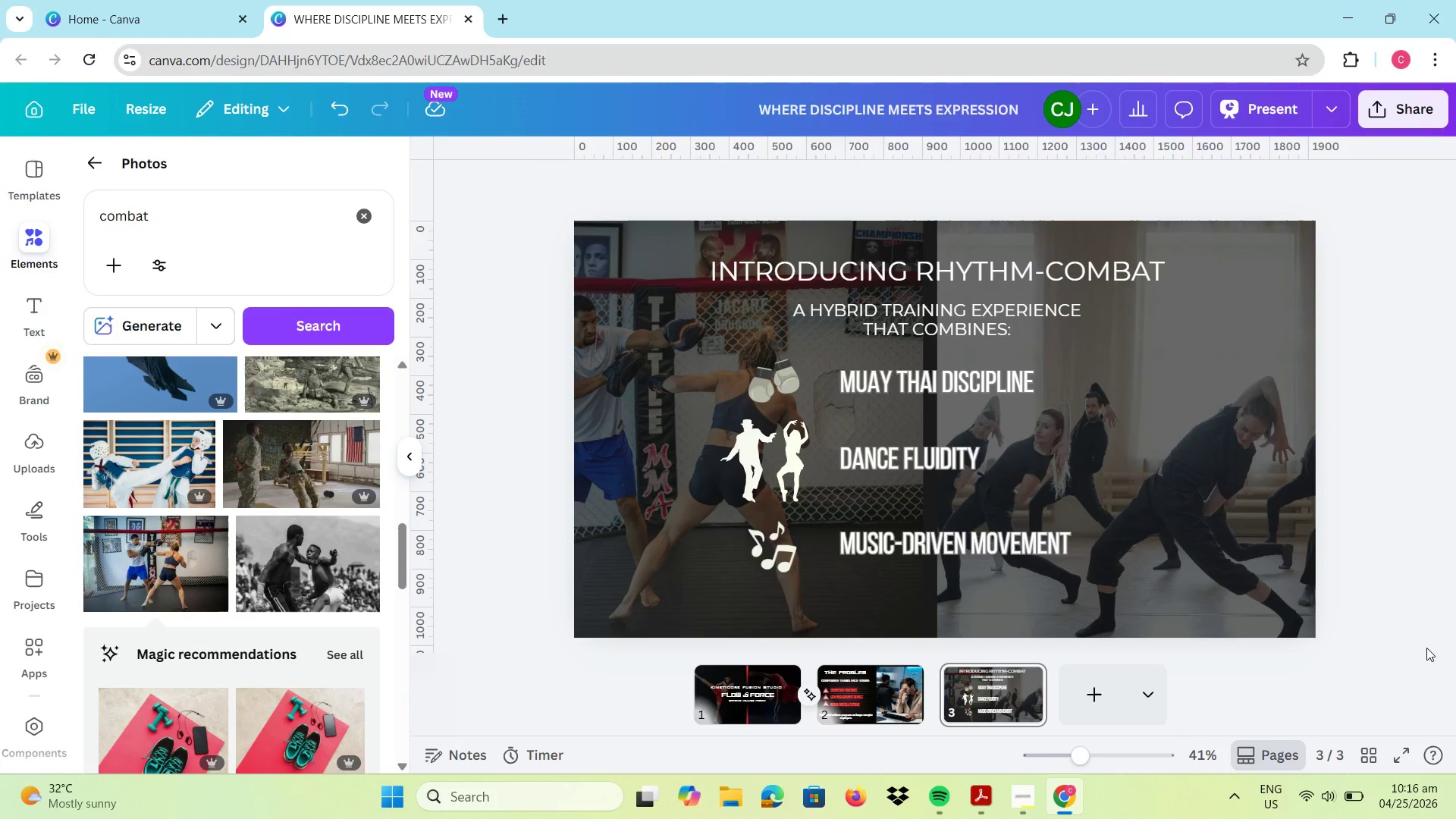 
left_click([789, 714])
 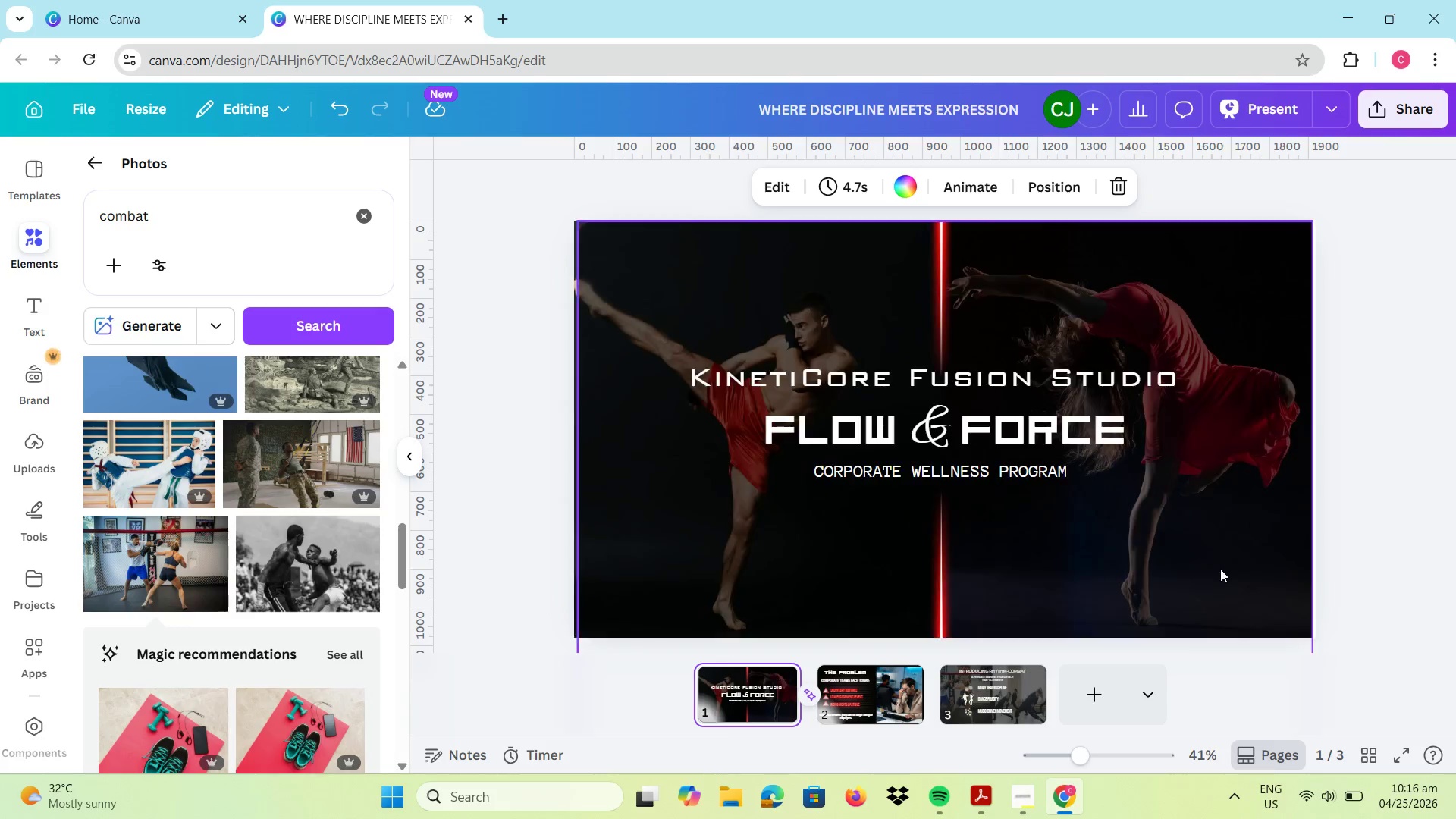 
left_click([1219, 564])
 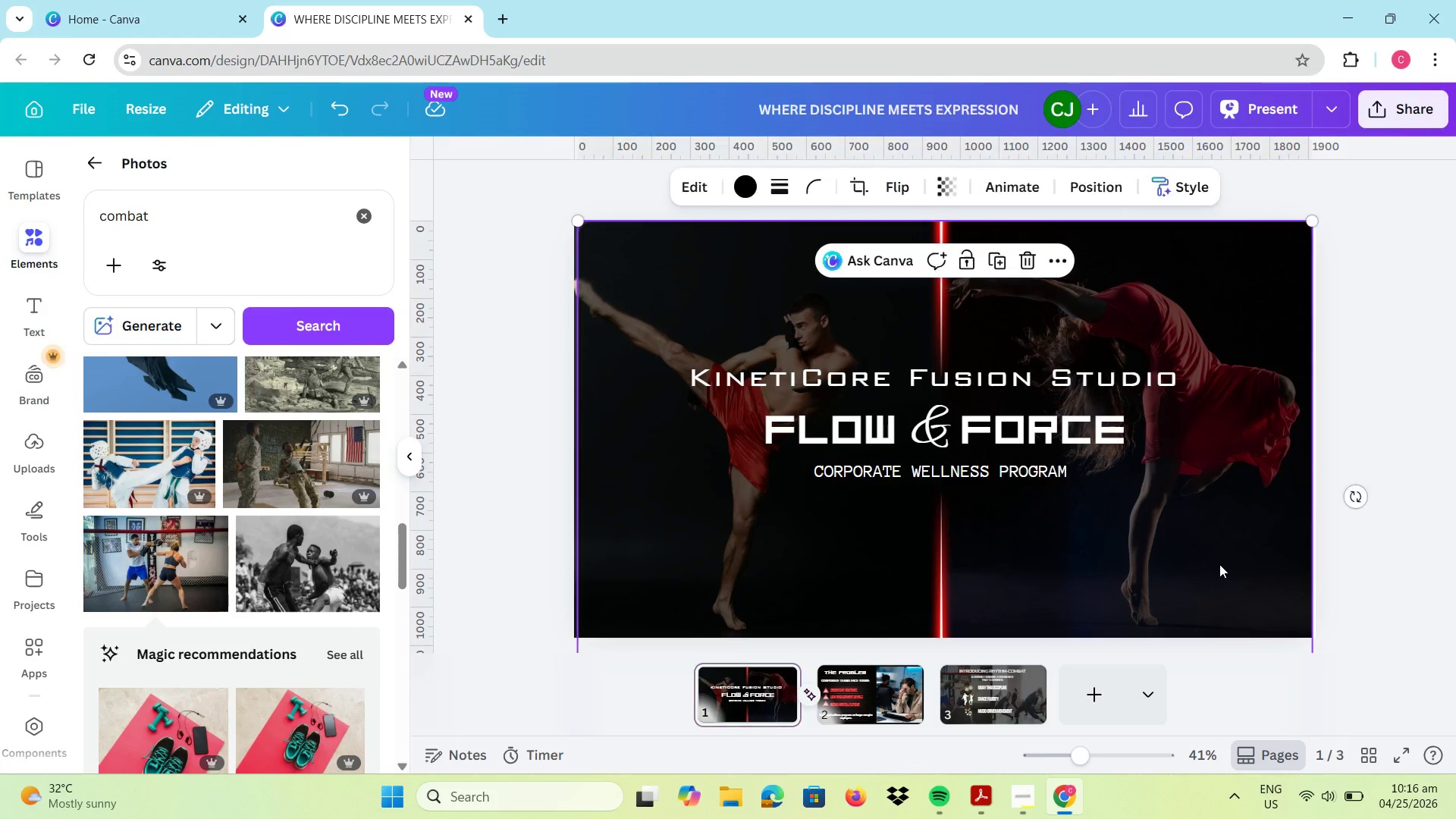 
key(Control+C)
 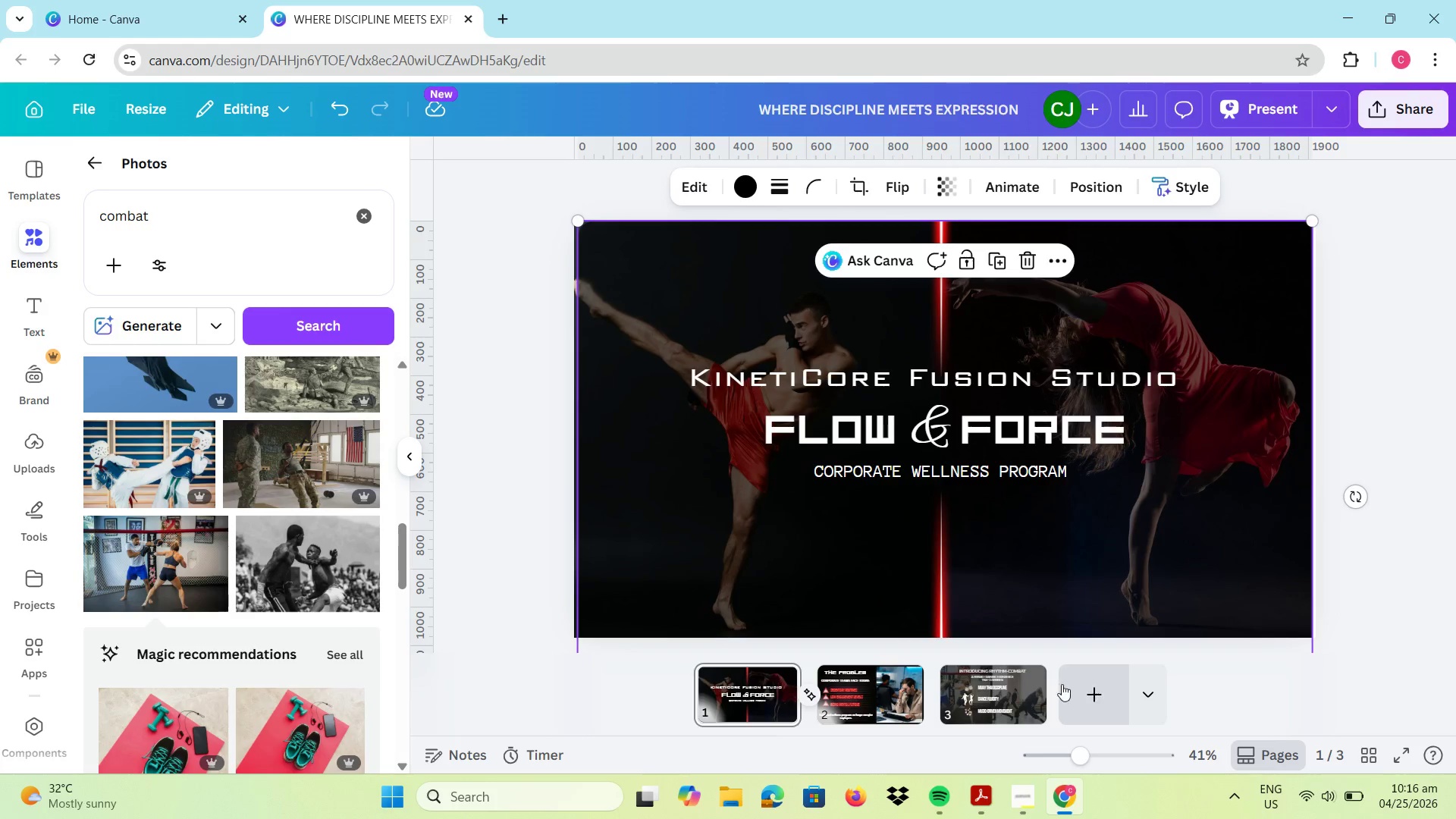 
left_click([1052, 686])
 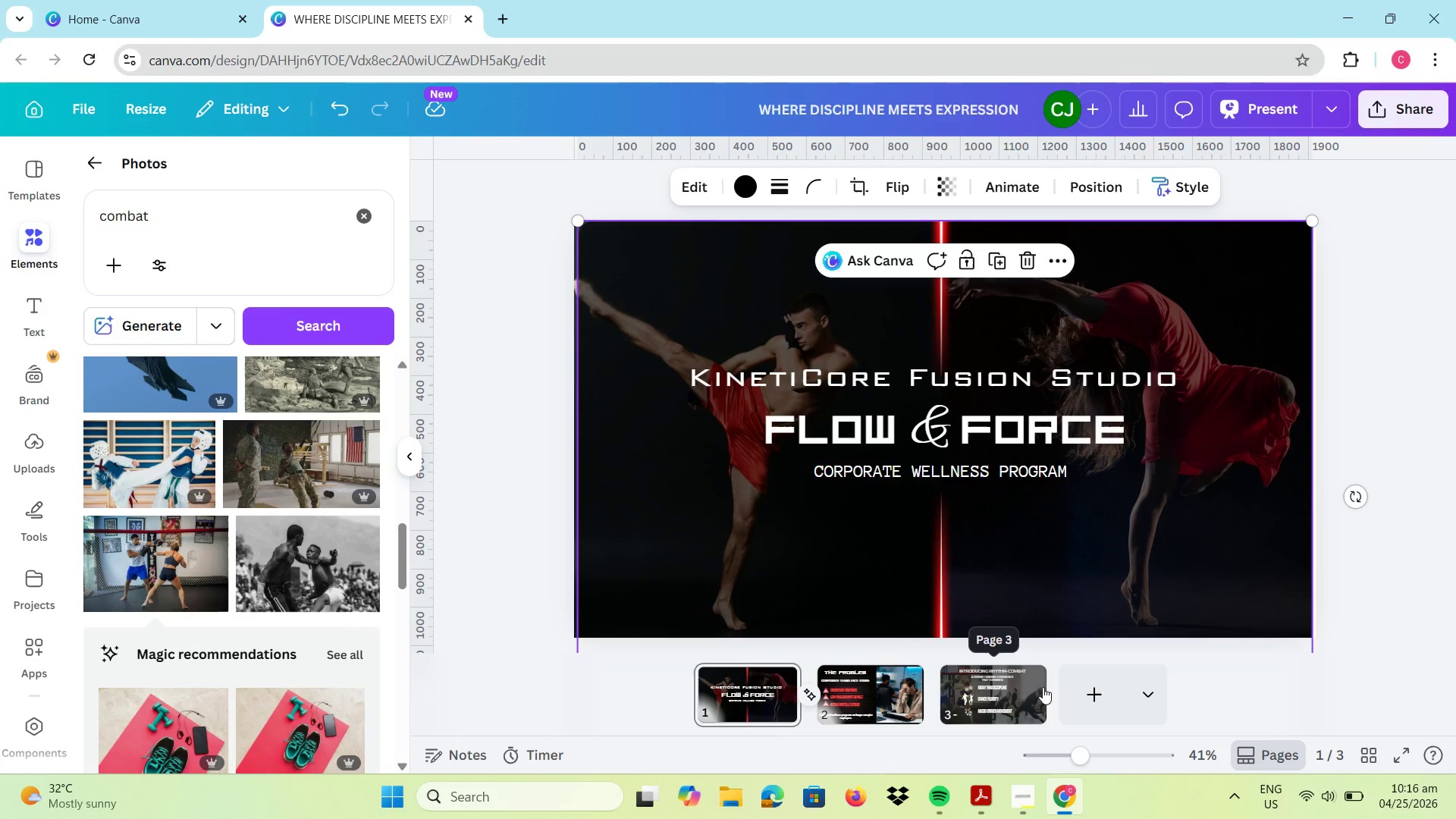 
left_click([1031, 687])
 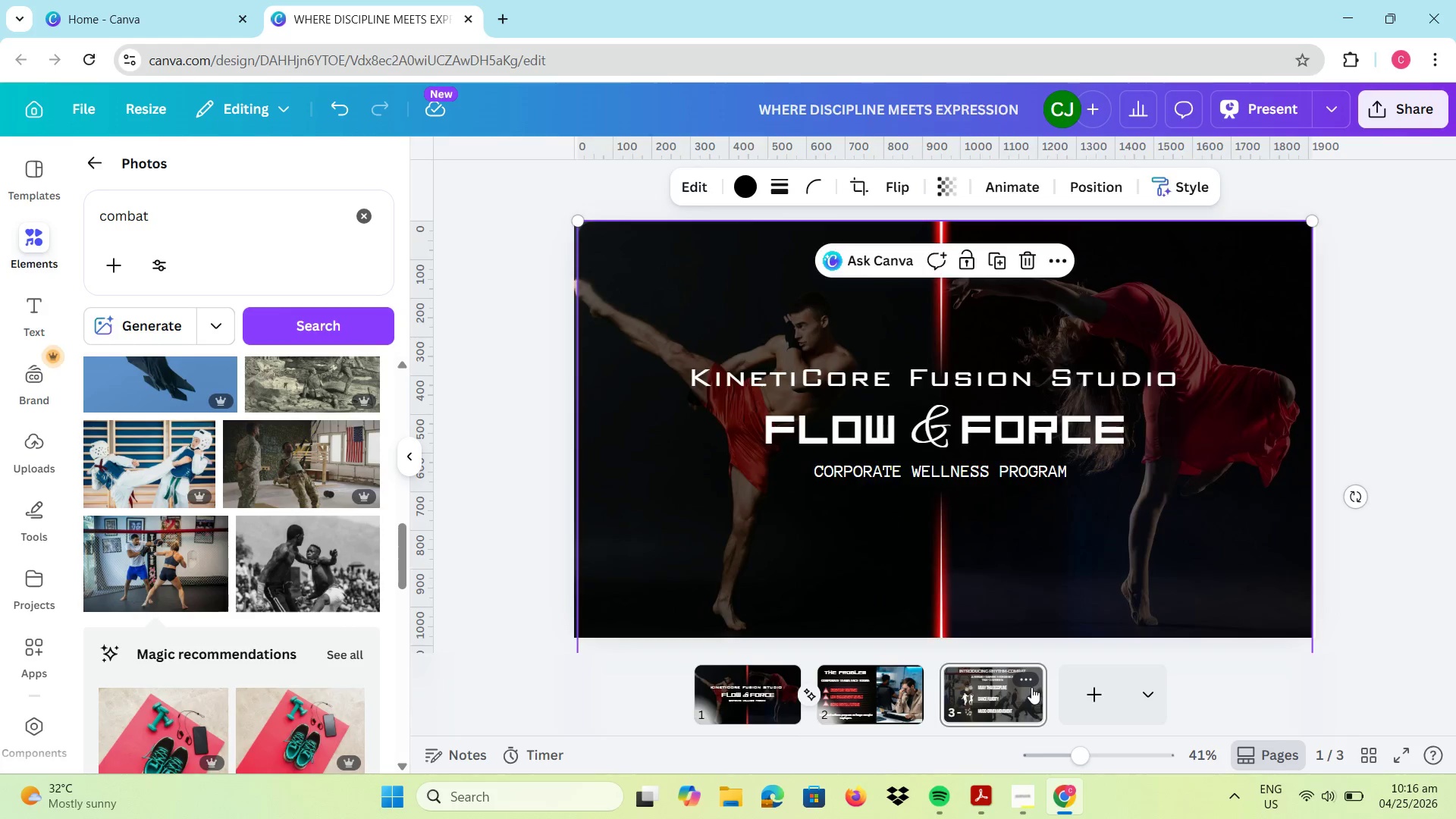 
key(Control+V)
 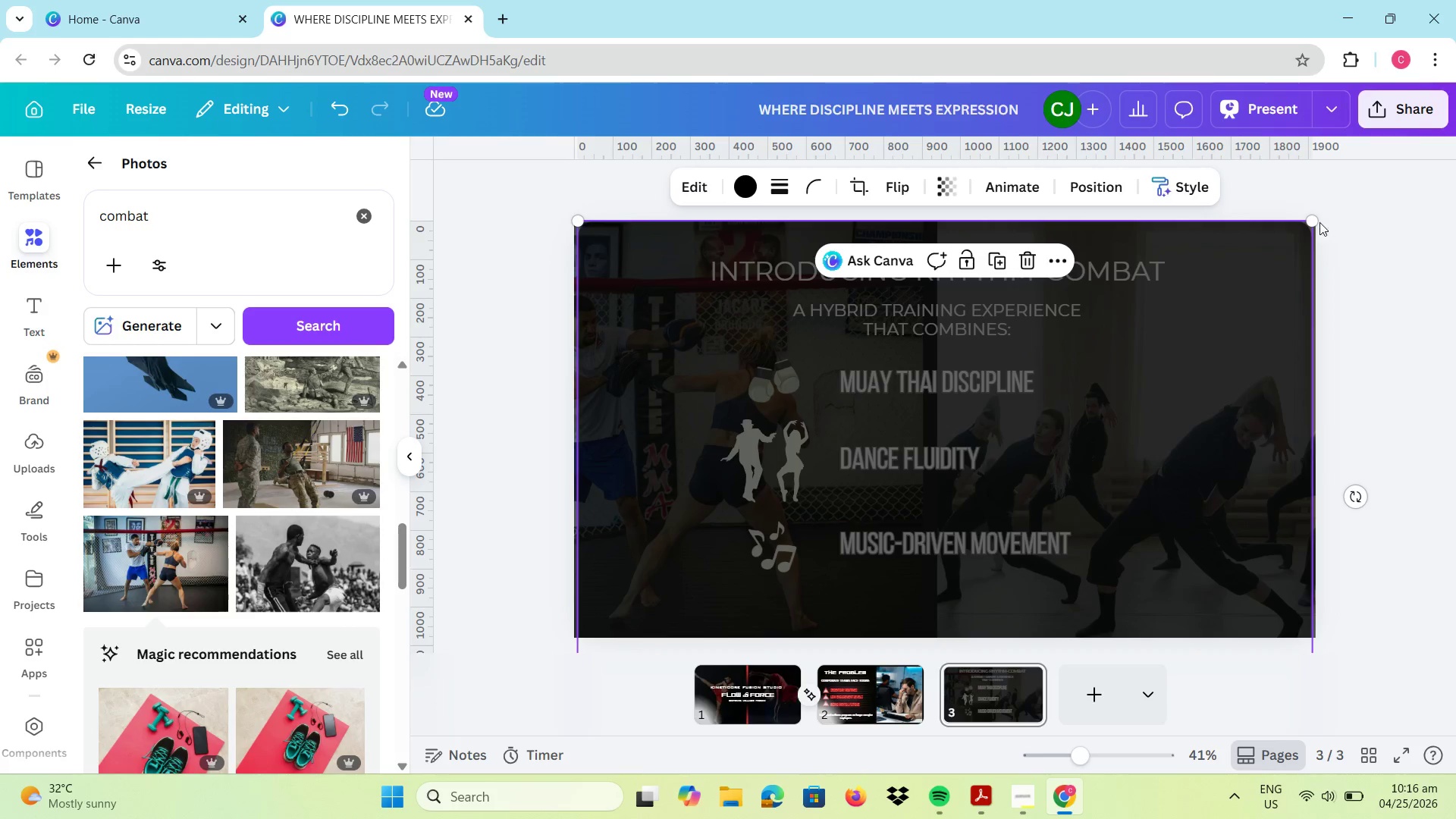 
left_click_drag(start_coordinate=[1307, 219], to_coordinate=[1177, 237])
 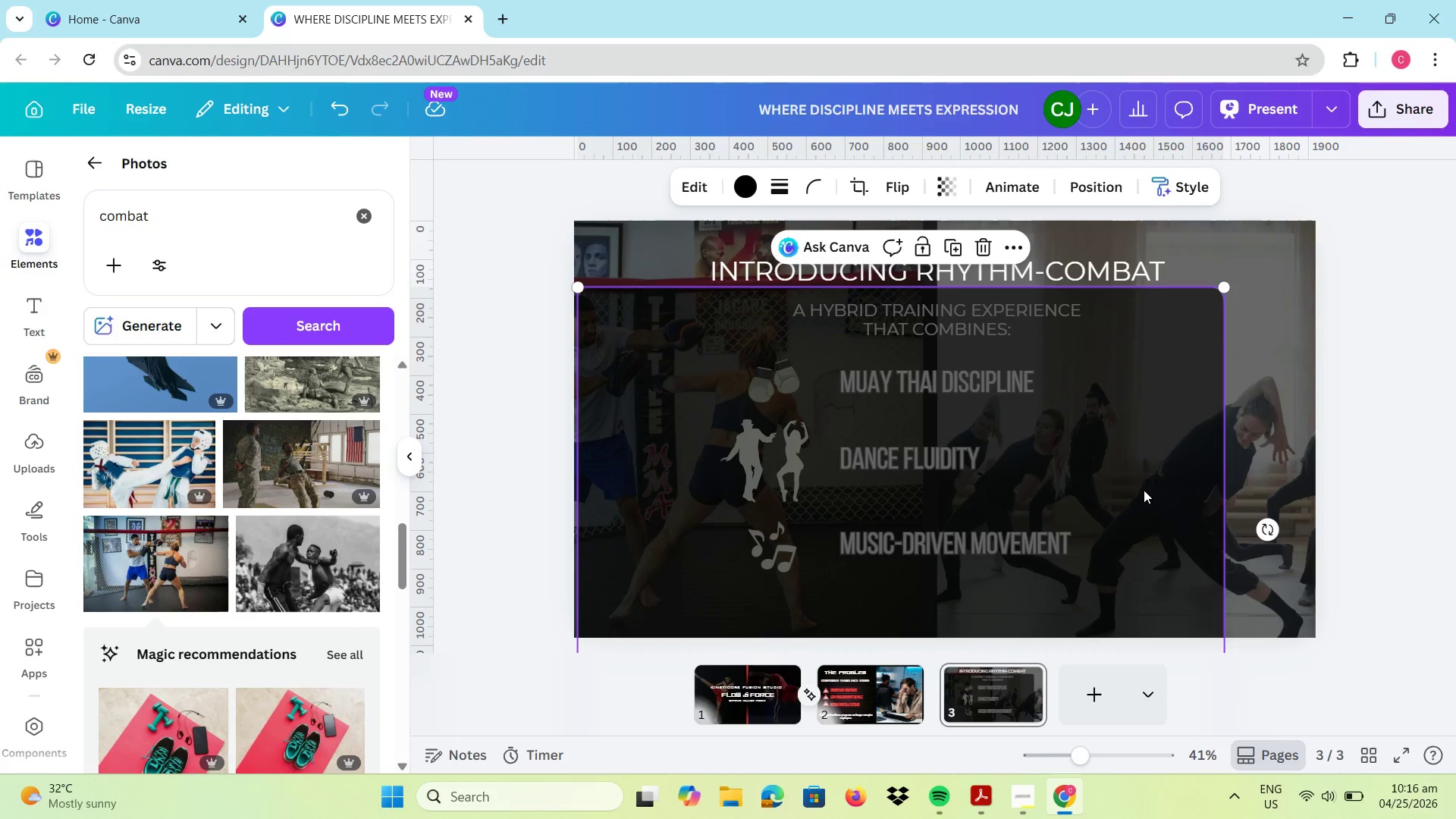 
left_click_drag(start_coordinate=[1147, 493], to_coordinate=[1185, 445])
 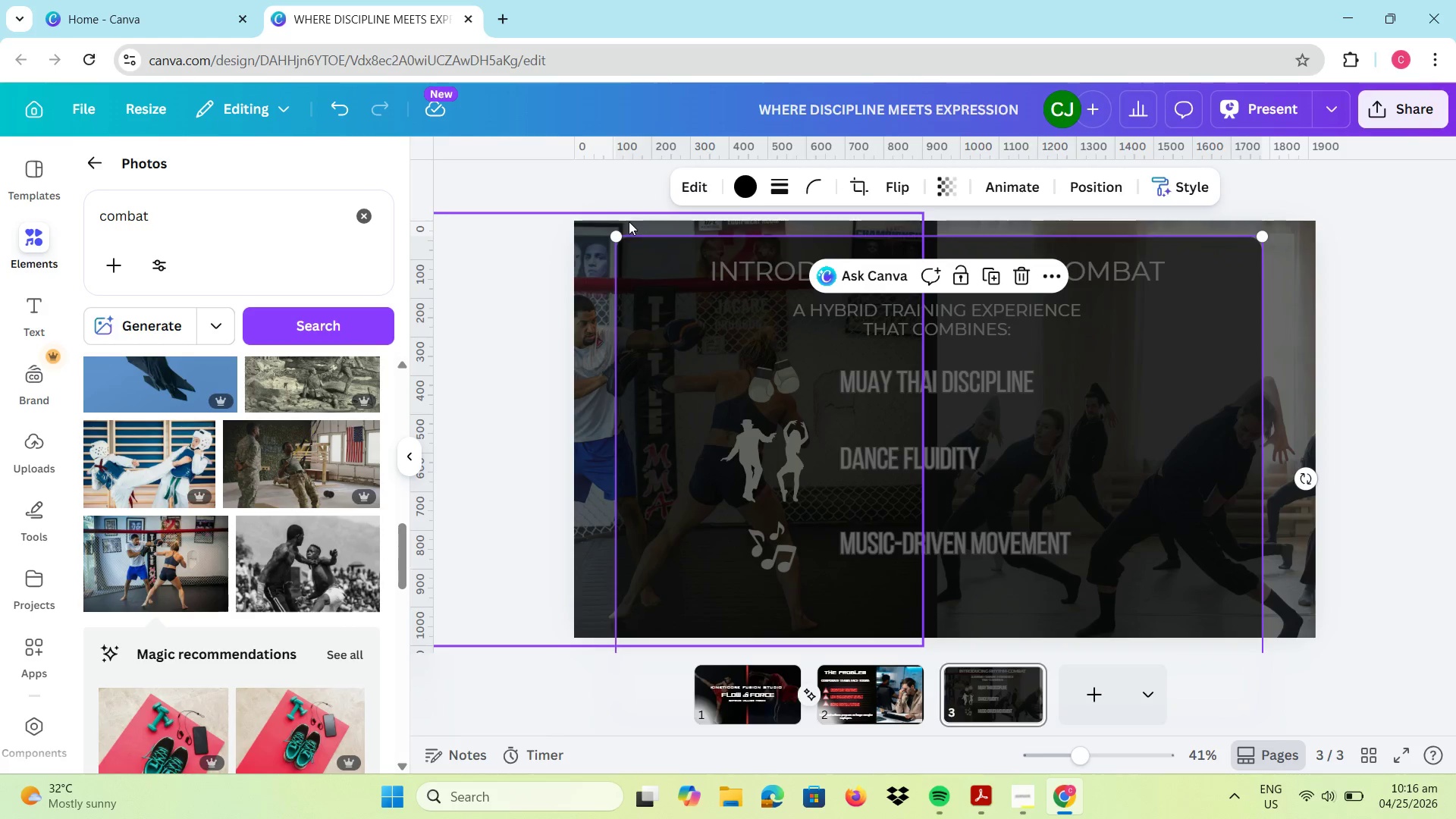 
left_click_drag(start_coordinate=[613, 233], to_coordinate=[833, 459])
 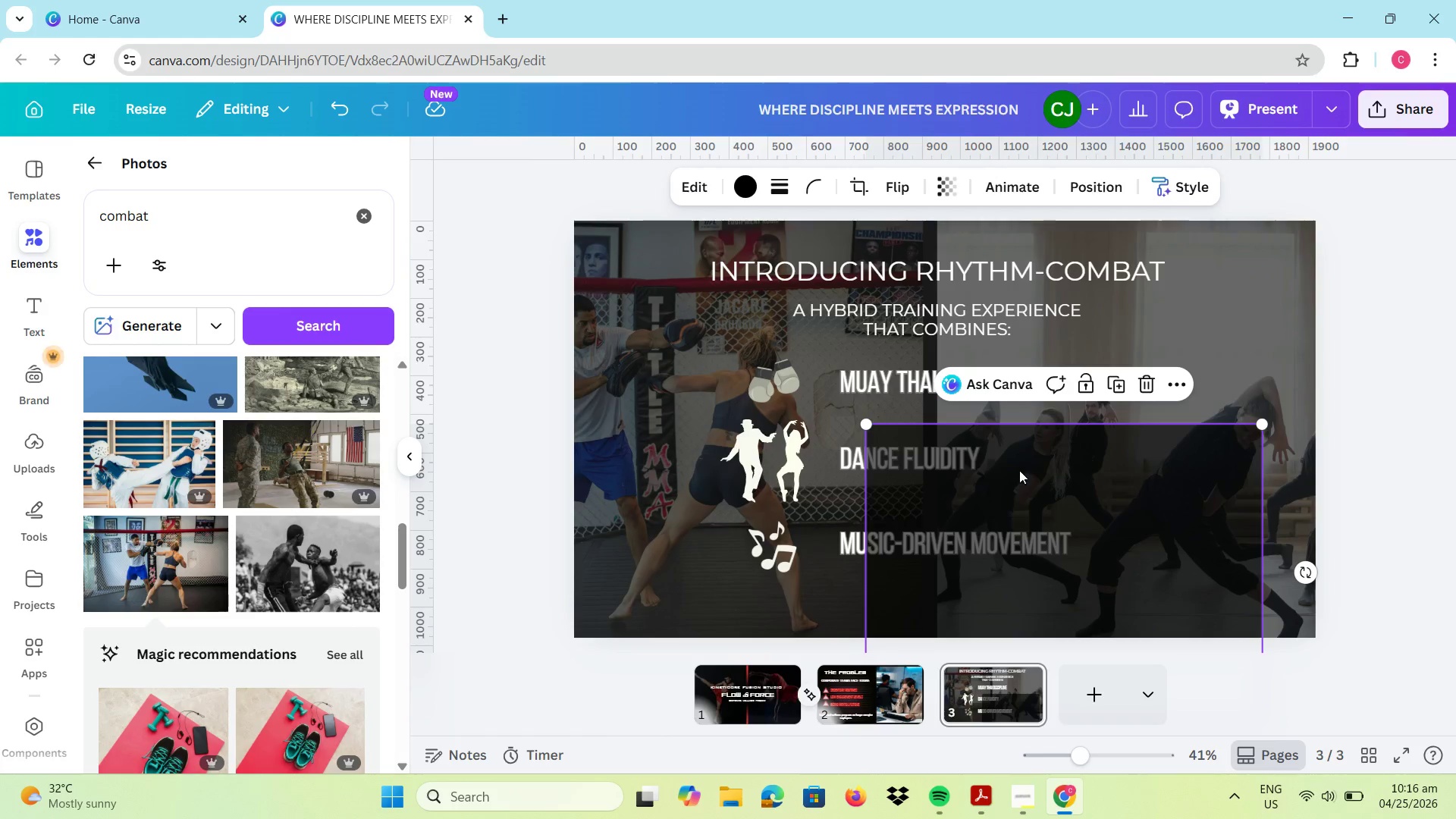 
left_click_drag(start_coordinate=[1019, 469], to_coordinate=[795, 297])
 